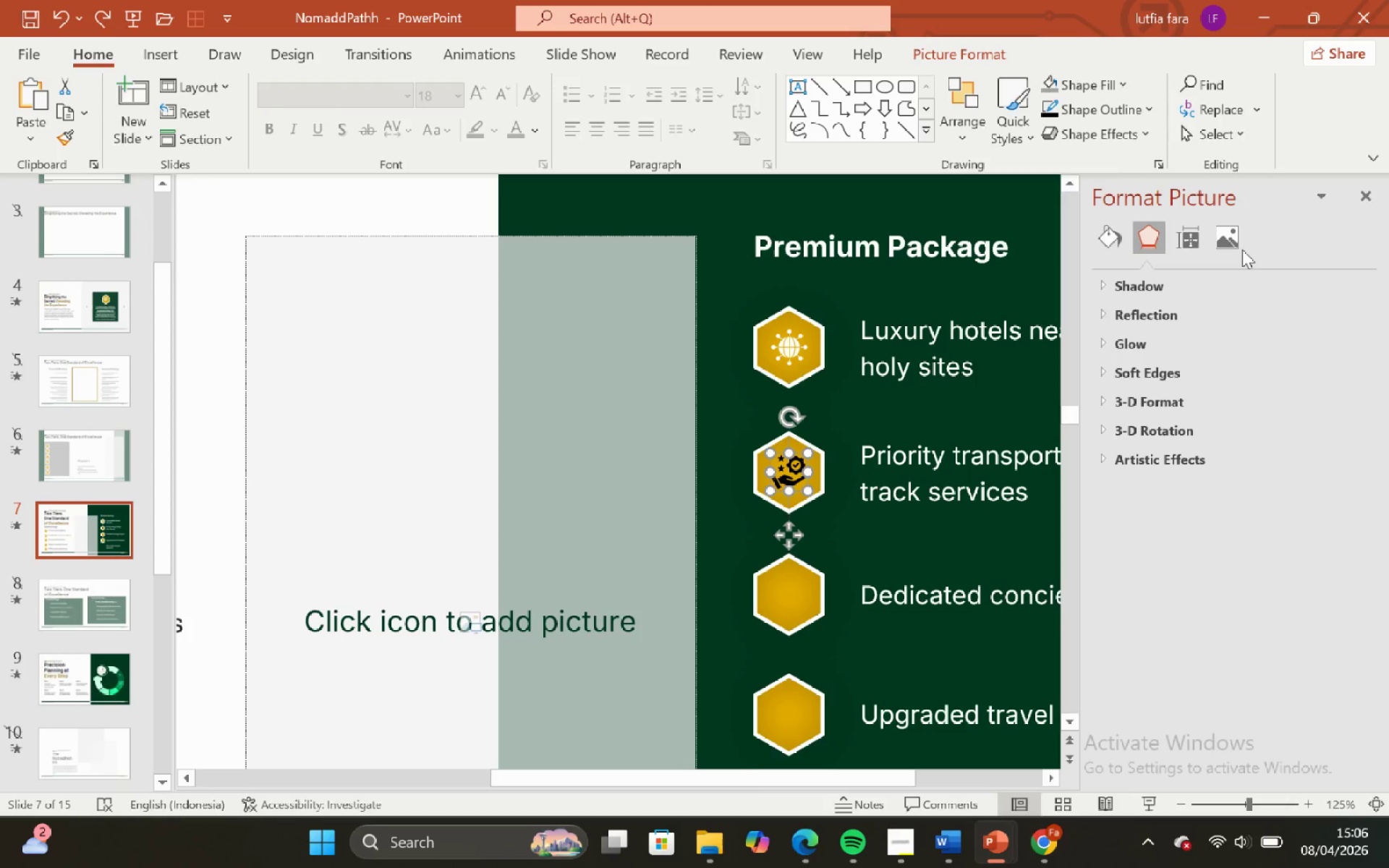 
left_click([1231, 242])
 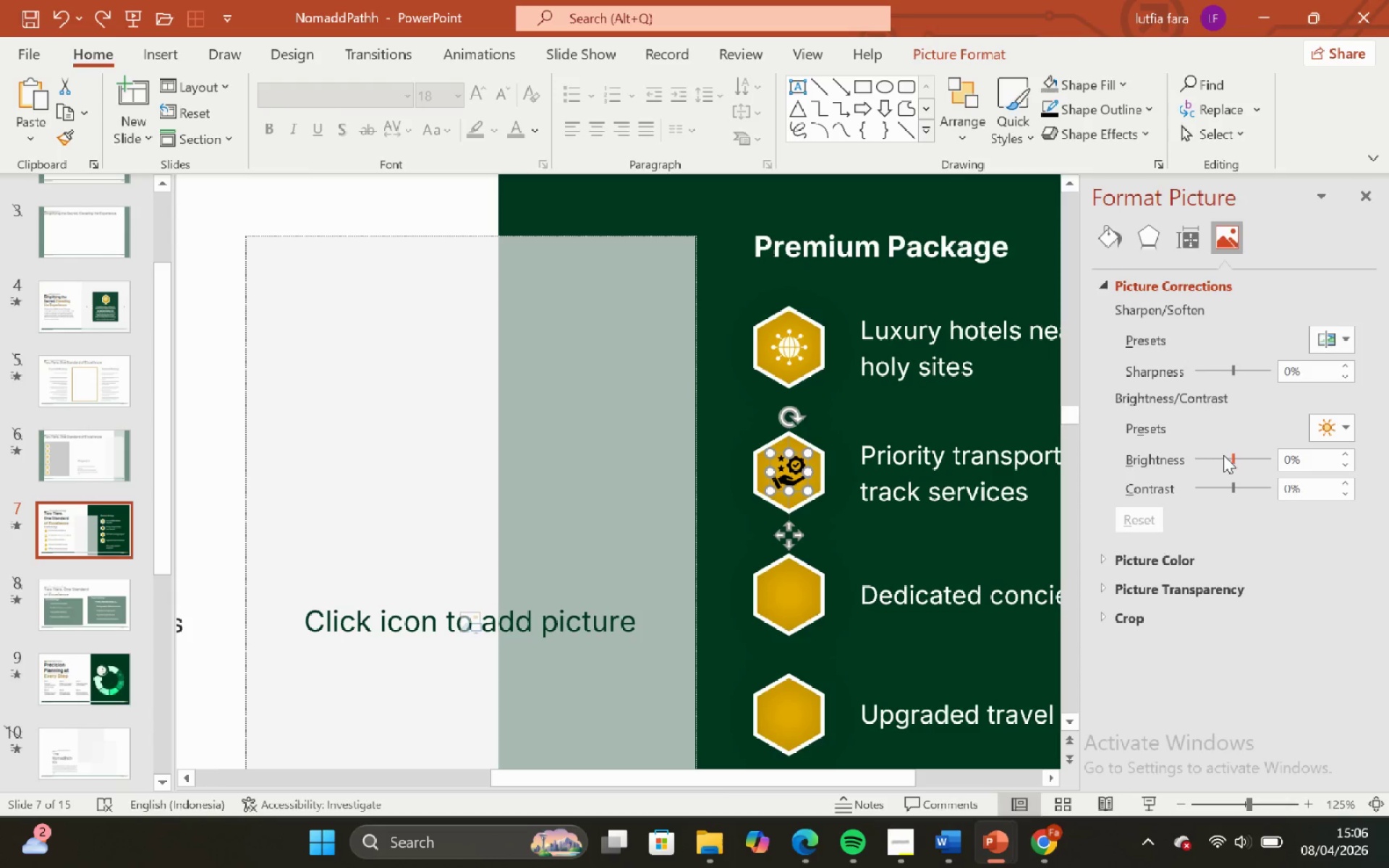 
left_click_drag(start_coordinate=[1236, 459], to_coordinate=[1347, 434])
 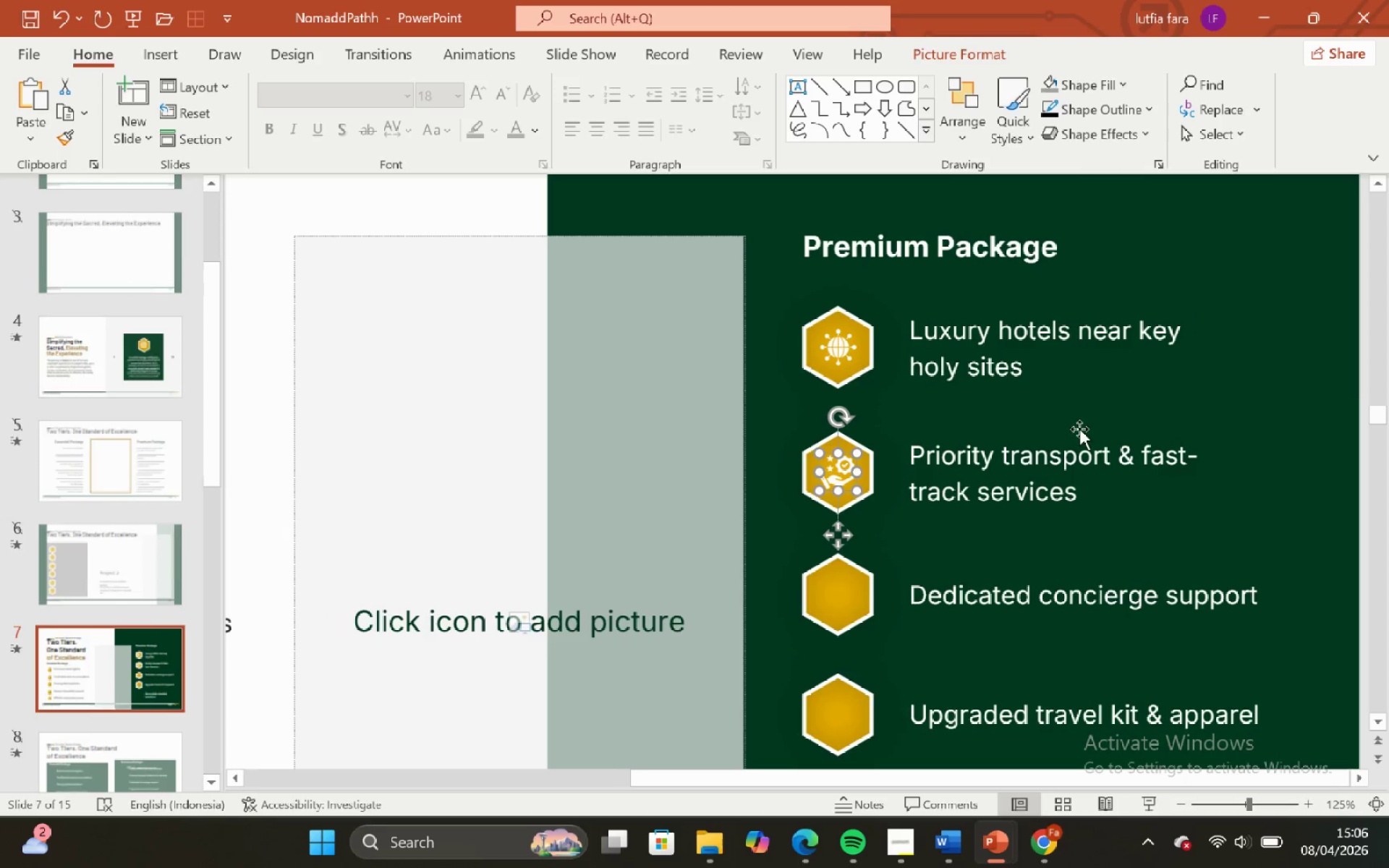 
hold_key(key=ShiftLeft, duration=0.98)
left_click([835, 441])
 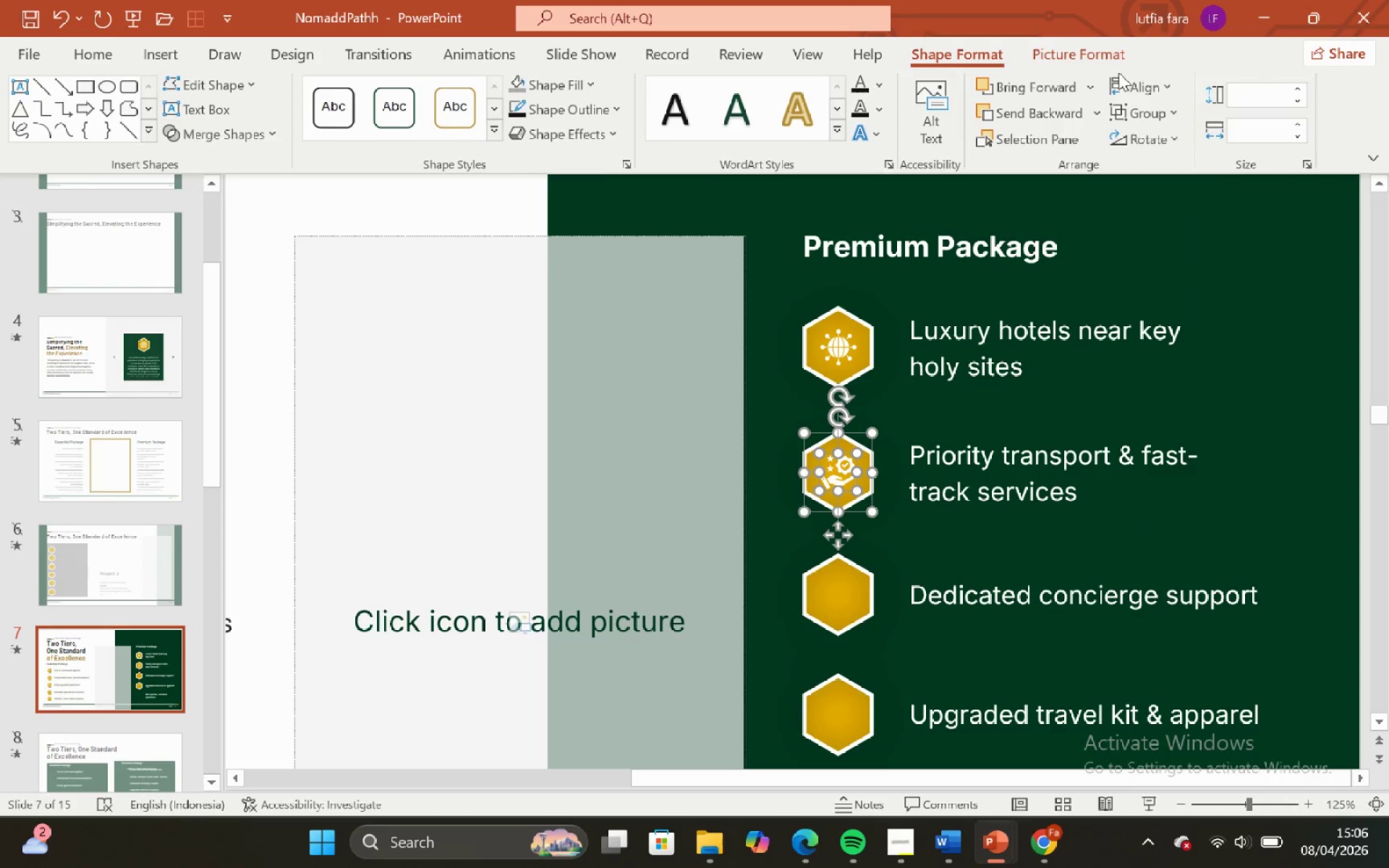 
left_click([1148, 80])
 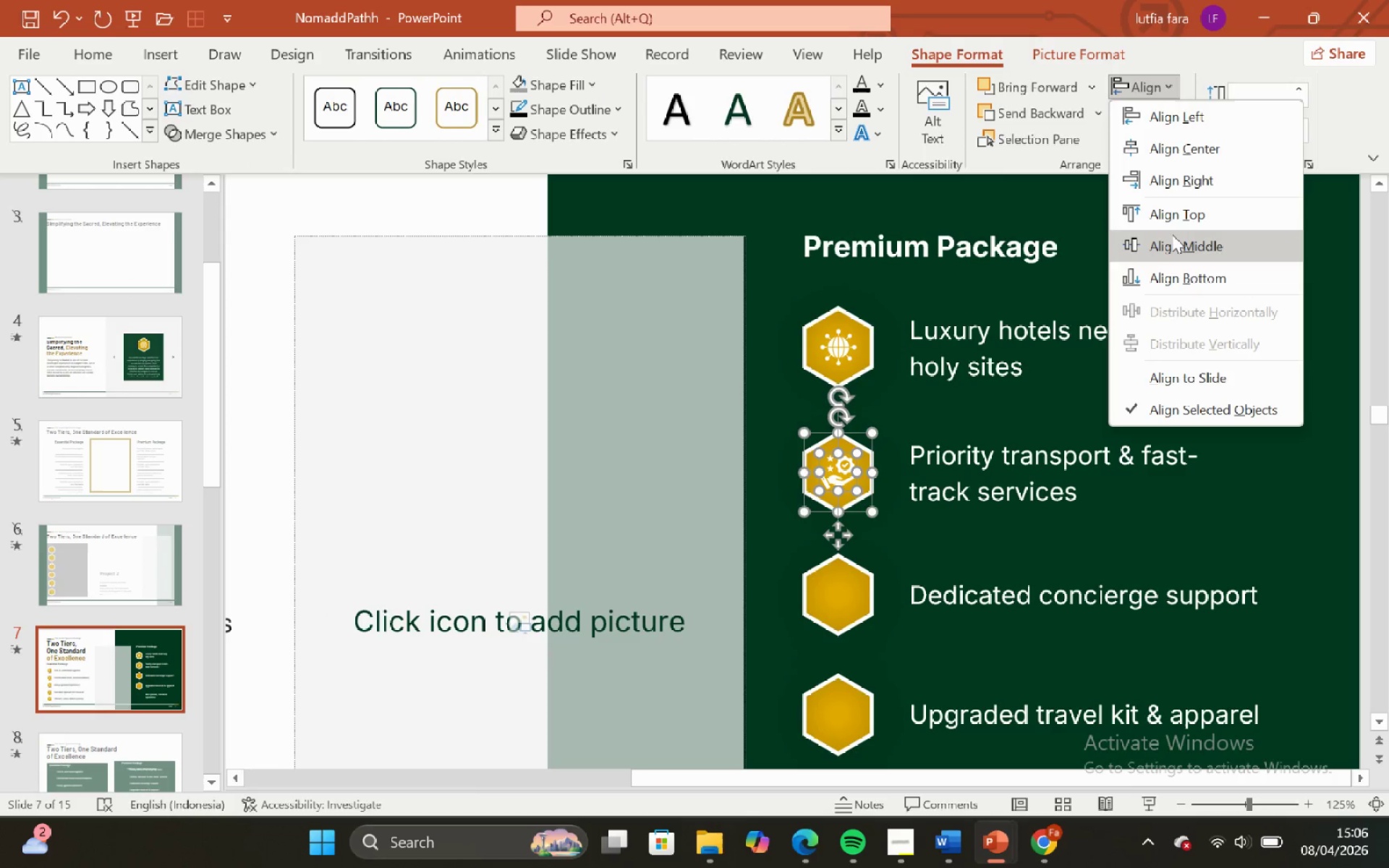 
left_click([1172, 234])
 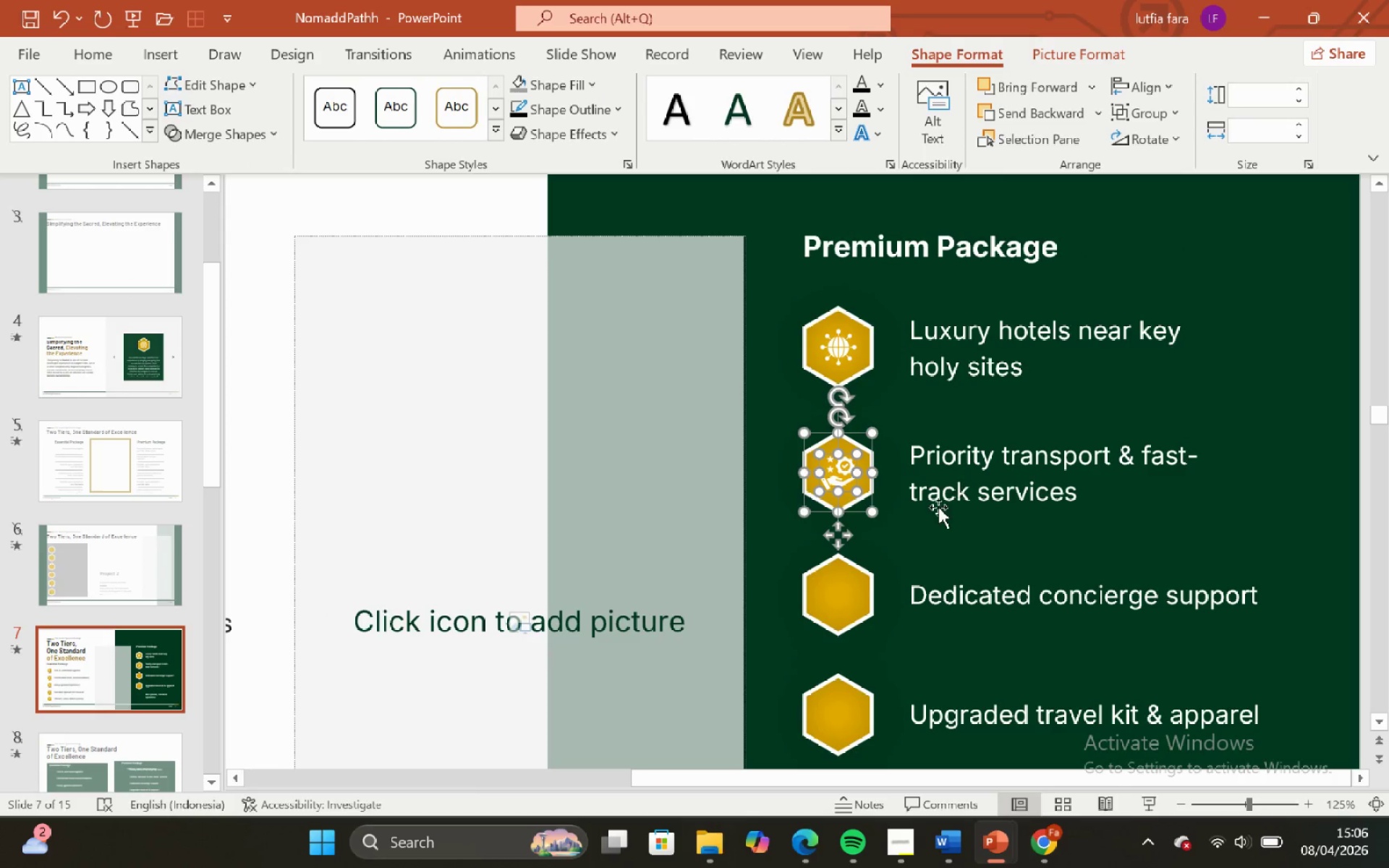 
left_click([938, 508])
 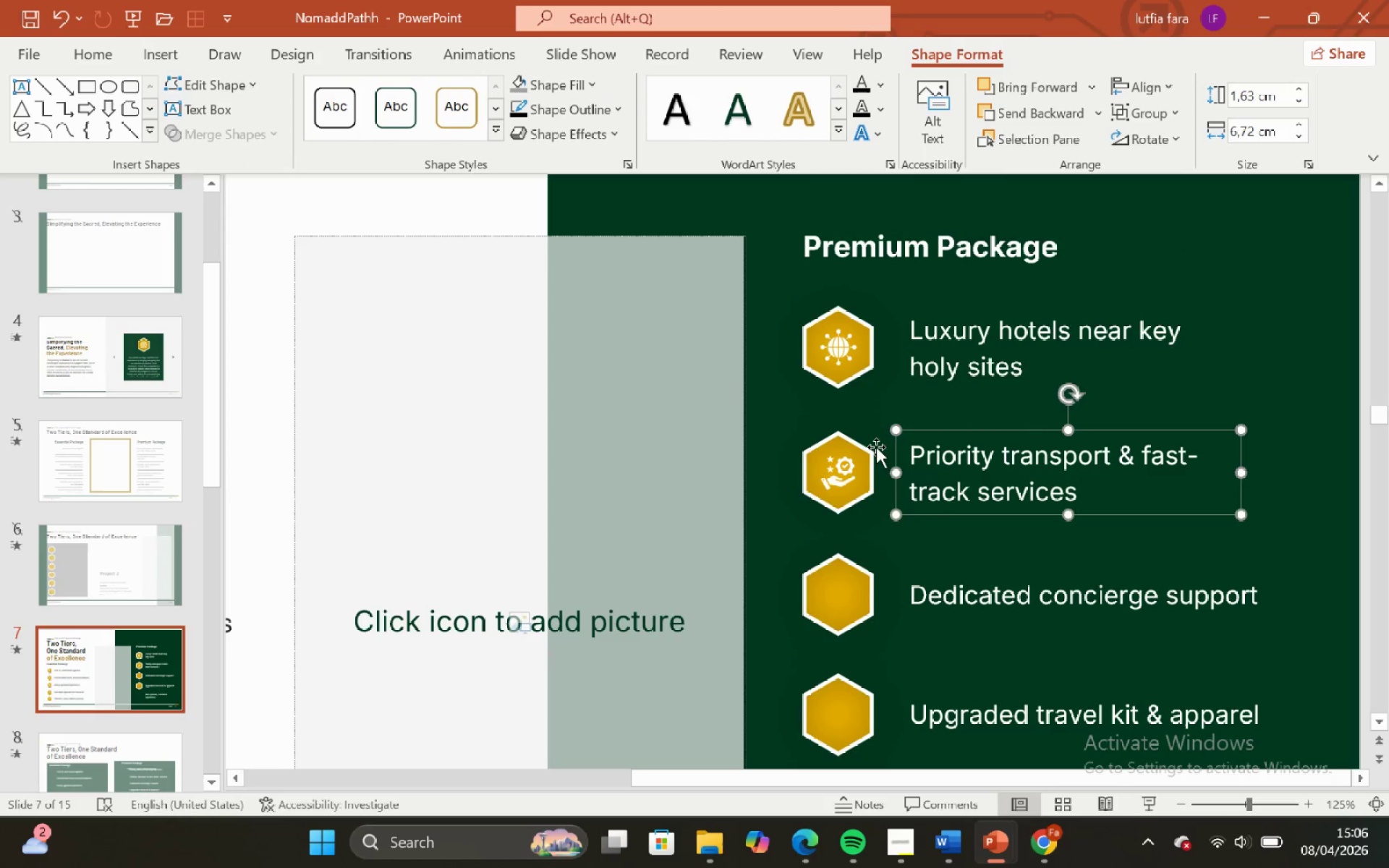 
hold_key(key=ShiftLeft, duration=1.7)
left_click([842, 435])
 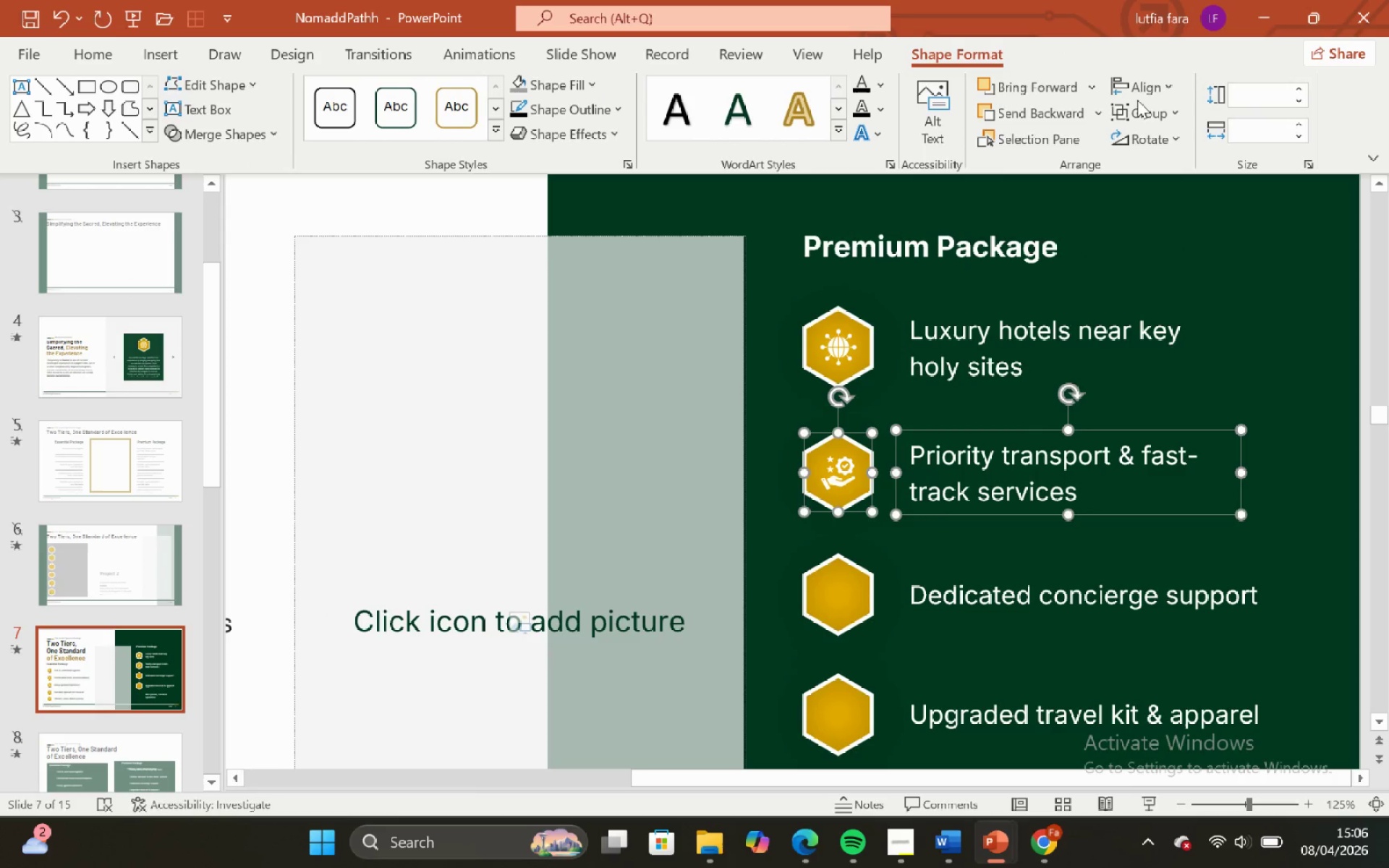 
left_click([1146, 87])
 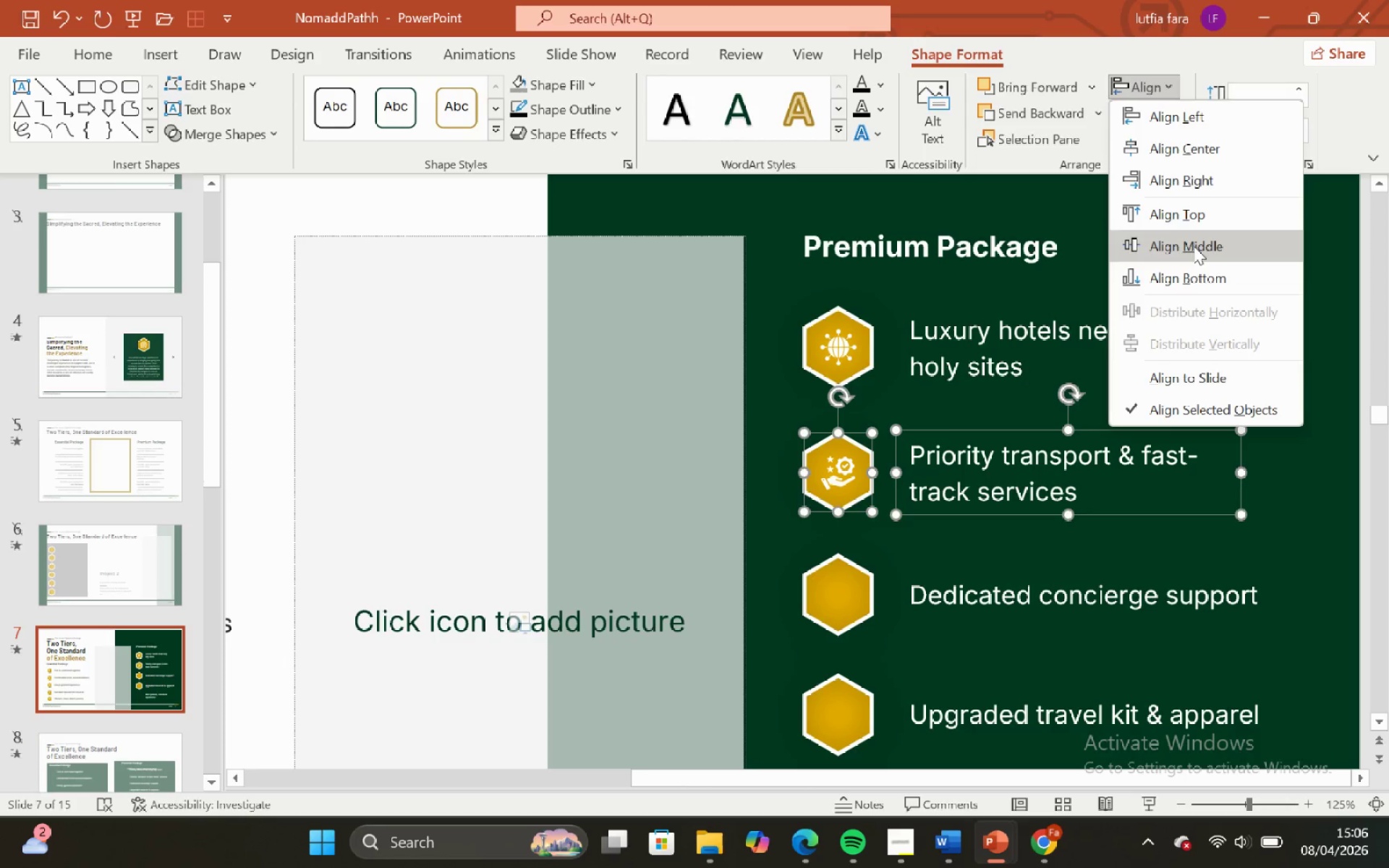 
left_click([1194, 246])
 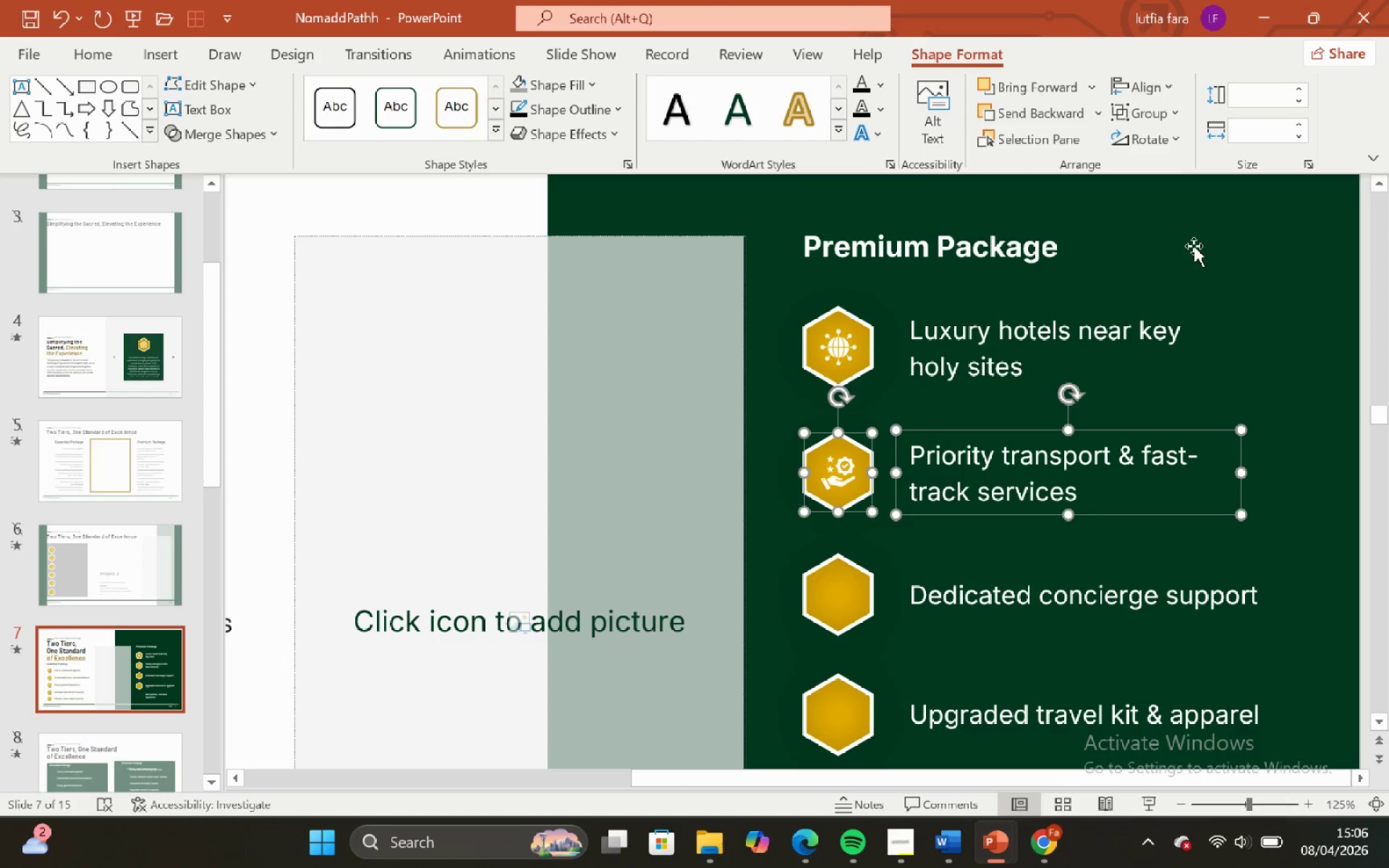 
hold_key(key=ShiftLeft, duration=1.05)
hold_key(key=ControlLeft, duration=1.06)
scroll: coordinate [1195, 260], scroll_direction: down, amount: 2.0
 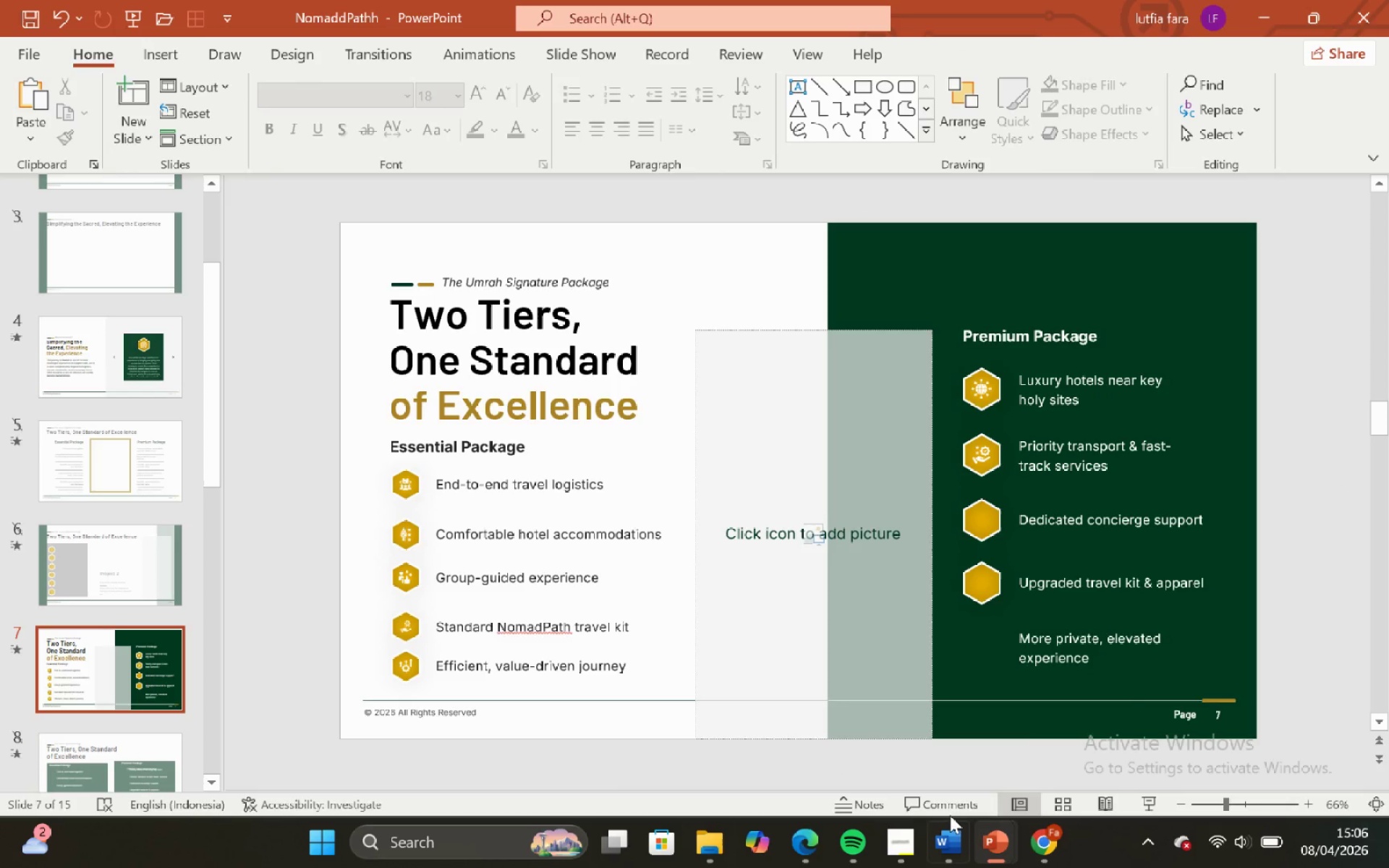 
left_click([902, 829])
 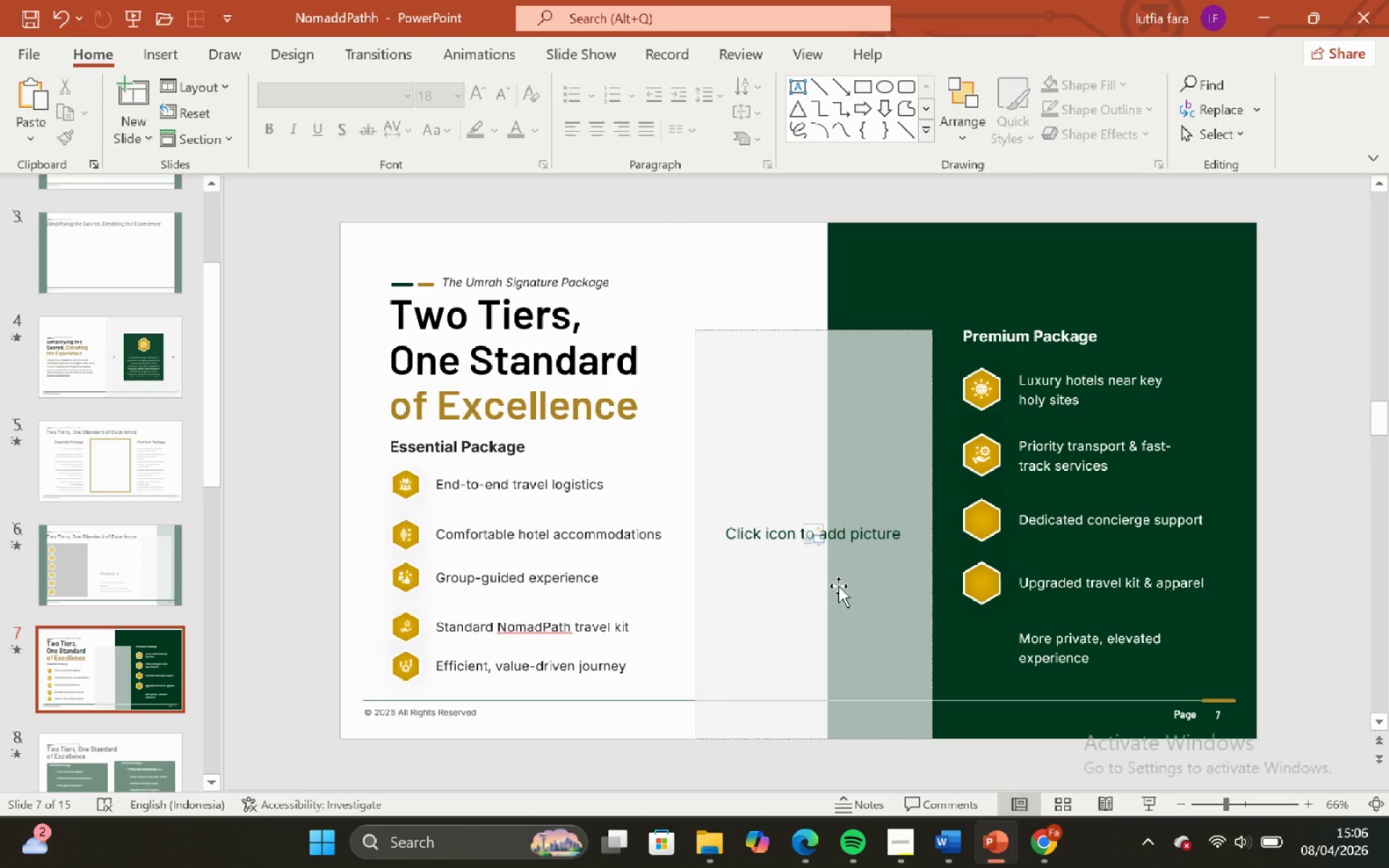 
hold_key(key=ControlLeft, duration=1.45)
hold_key(key=ShiftLeft, duration=1.3)
scroll: coordinate [1042, 480], scroll_direction: up, amount: 2.0
 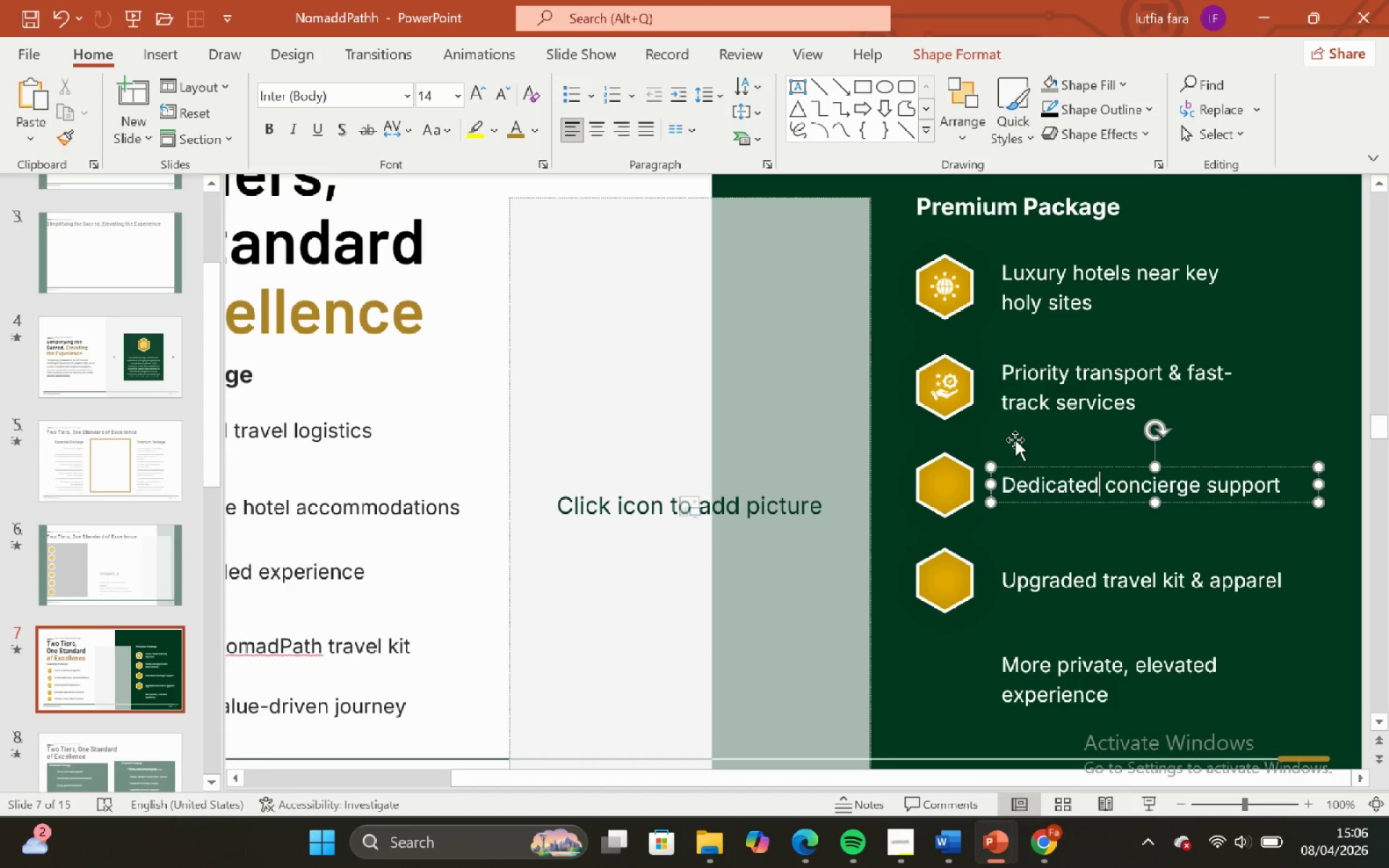 
hold_key(key=ControlLeft, duration=1.03)
hold_key(key=ShiftLeft, duration=0.7)
scroll: coordinate [1015, 440], scroll_direction: up, amount: 1.0
 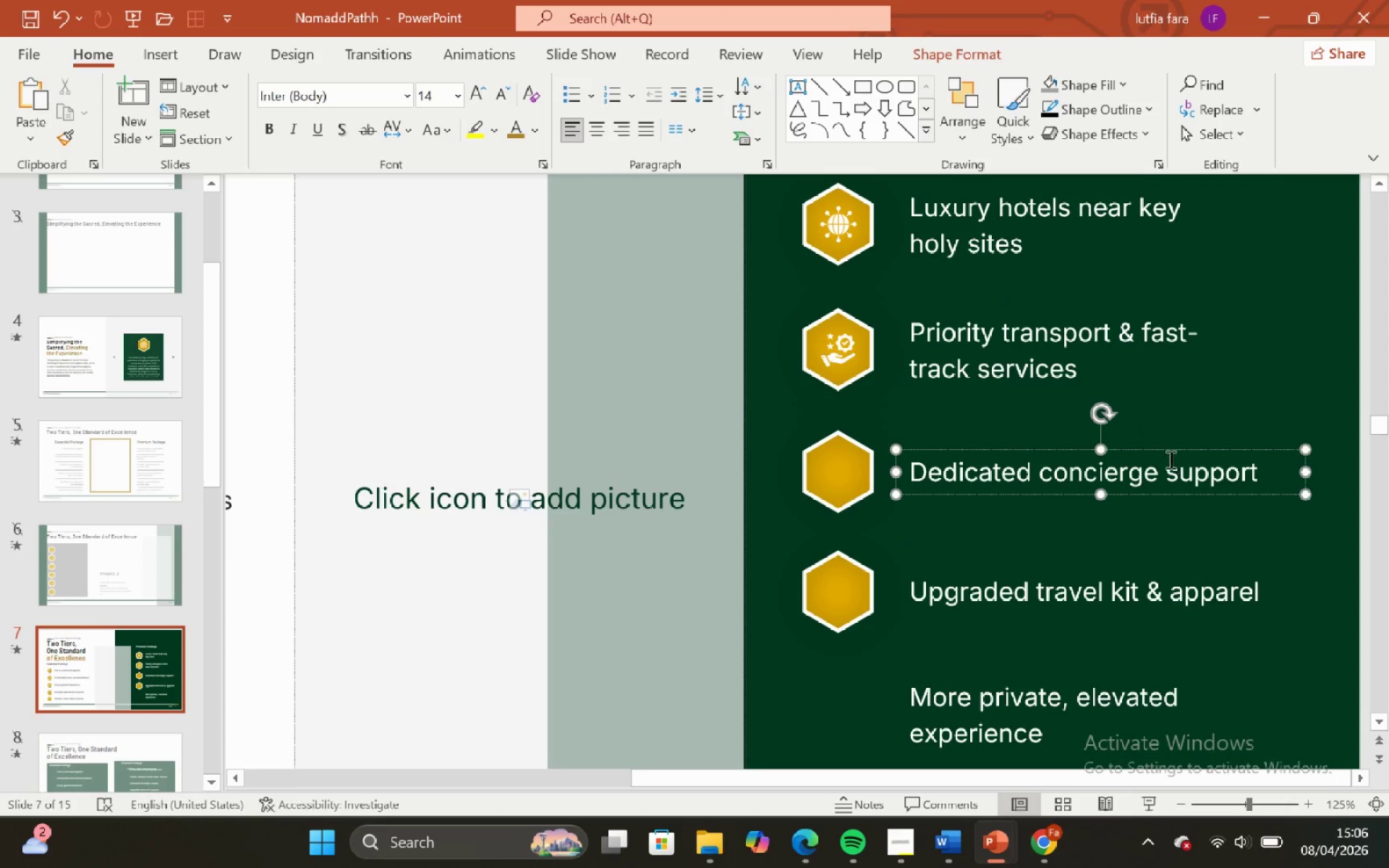 
left_click_drag(start_coordinate=[1165, 477], to_coordinate=[1285, 478])
 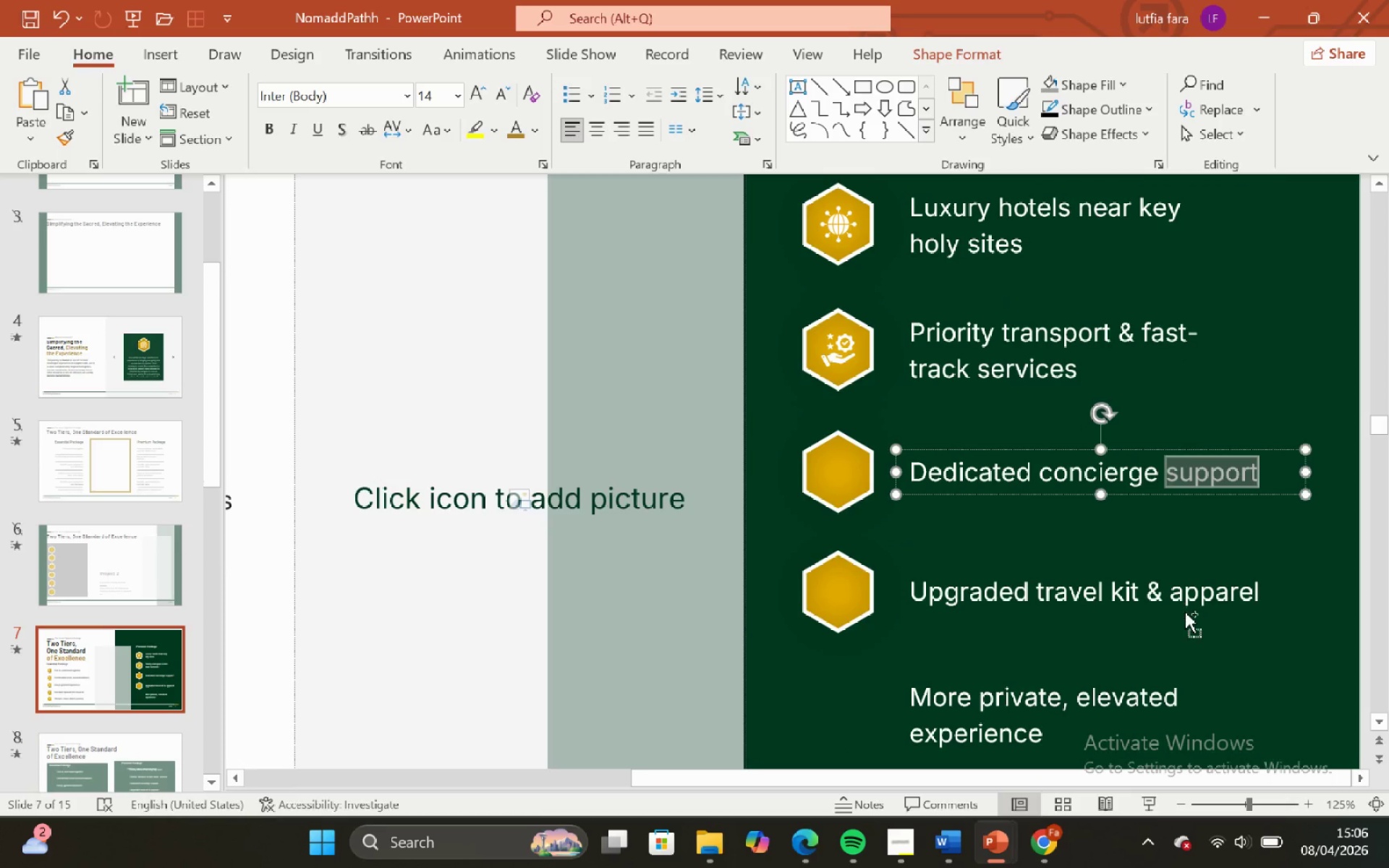 
key(Control+C)
 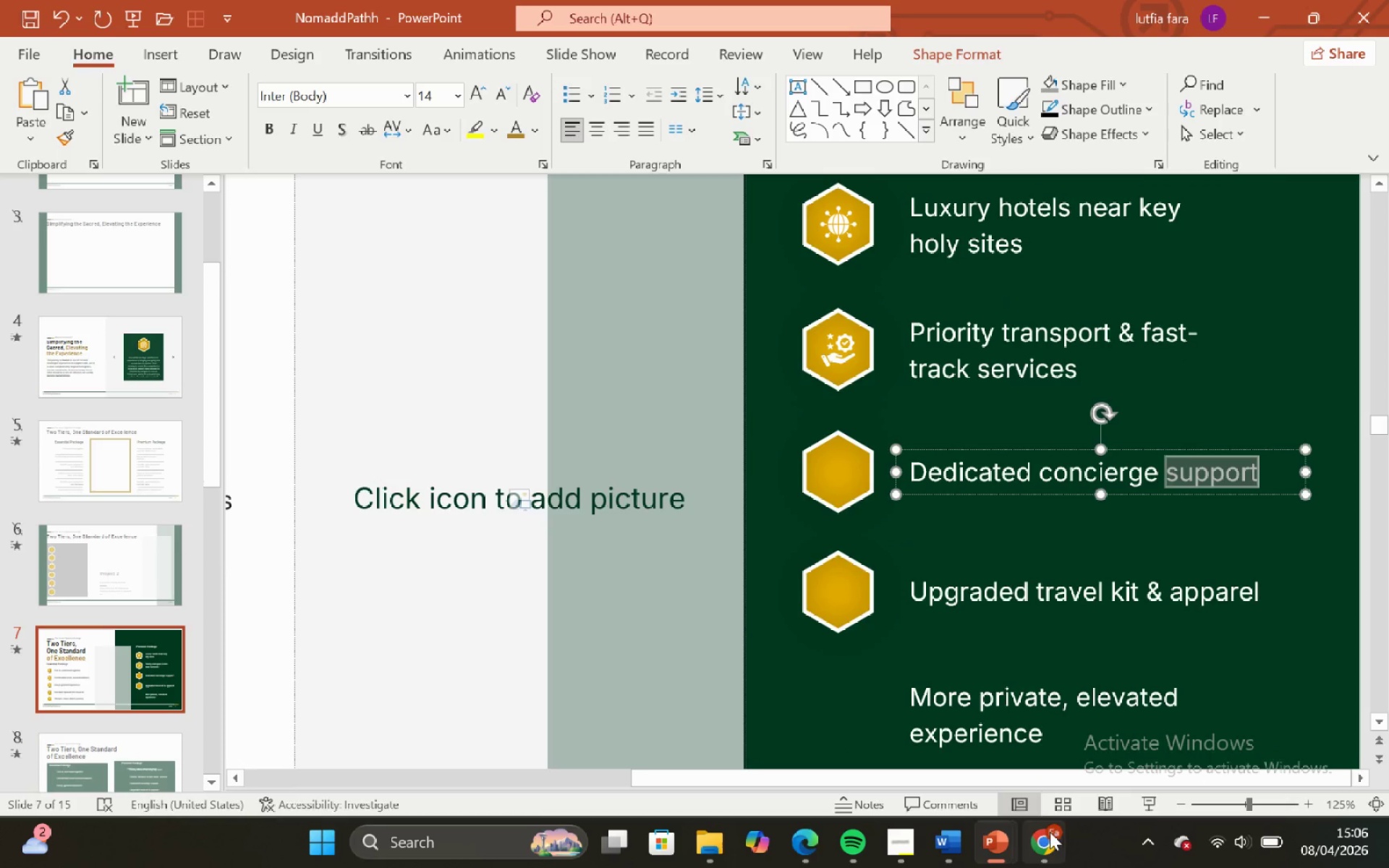 
left_click([1050, 832])
 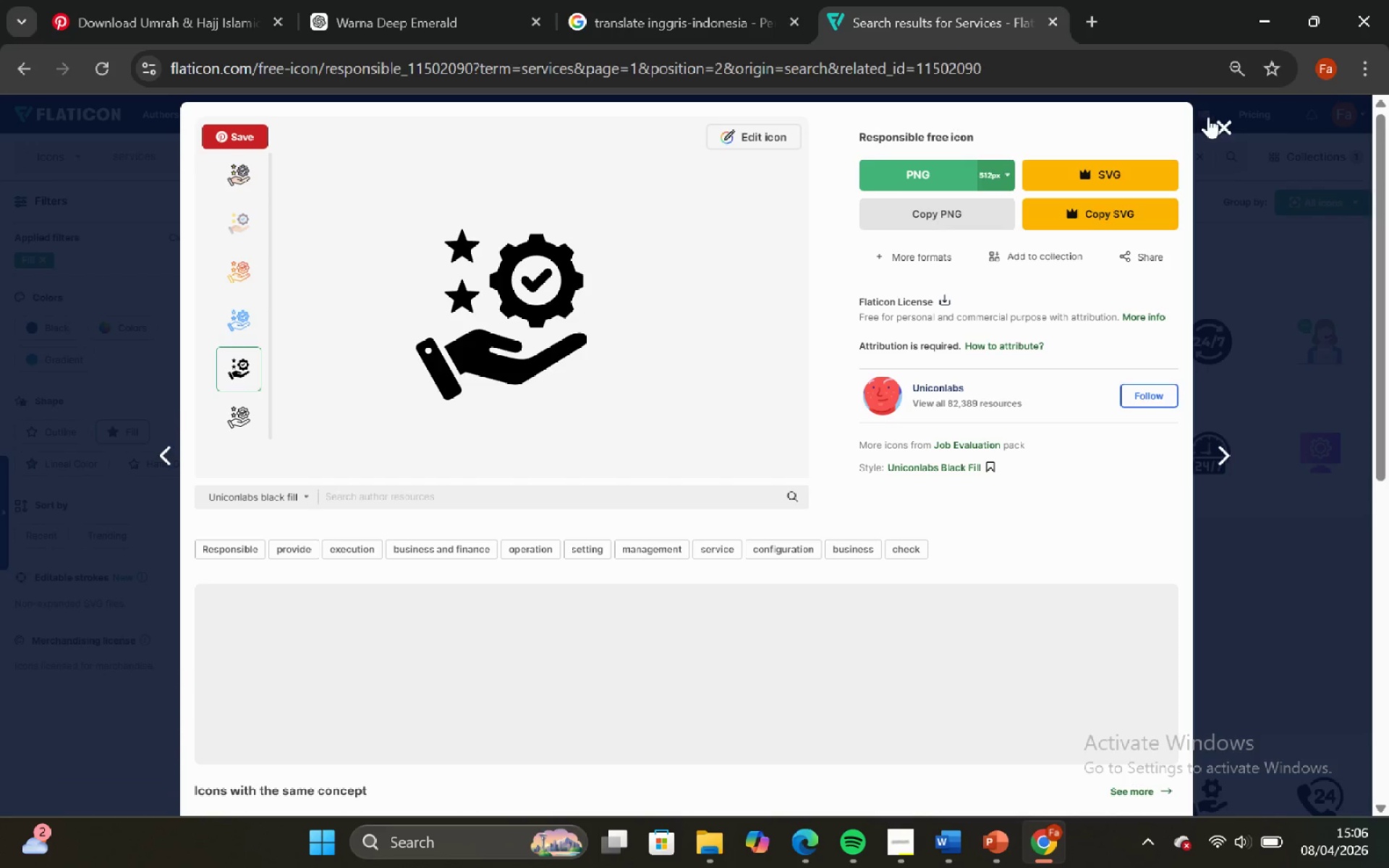 
left_click([1233, 128])
 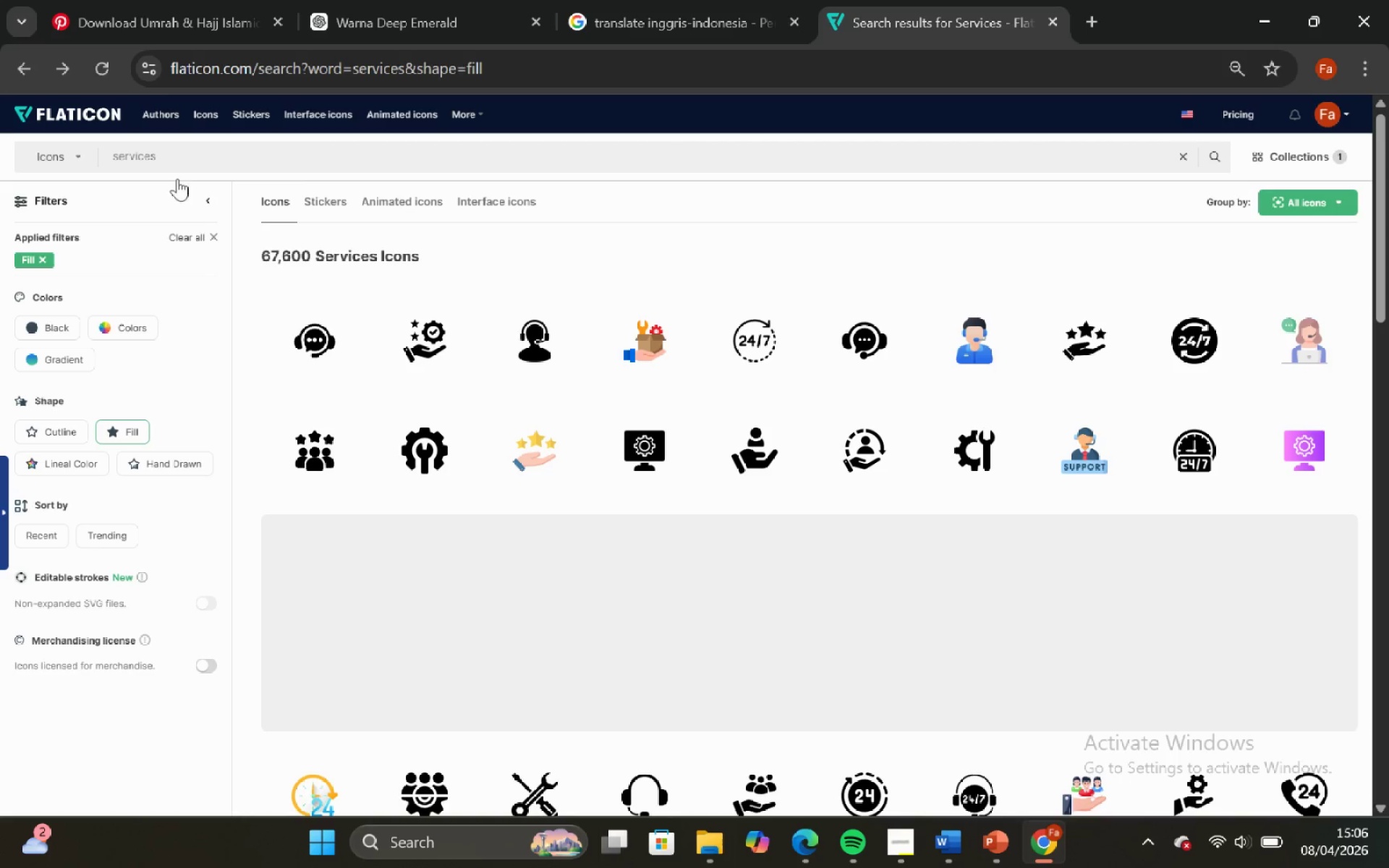 
left_click([174, 147])
 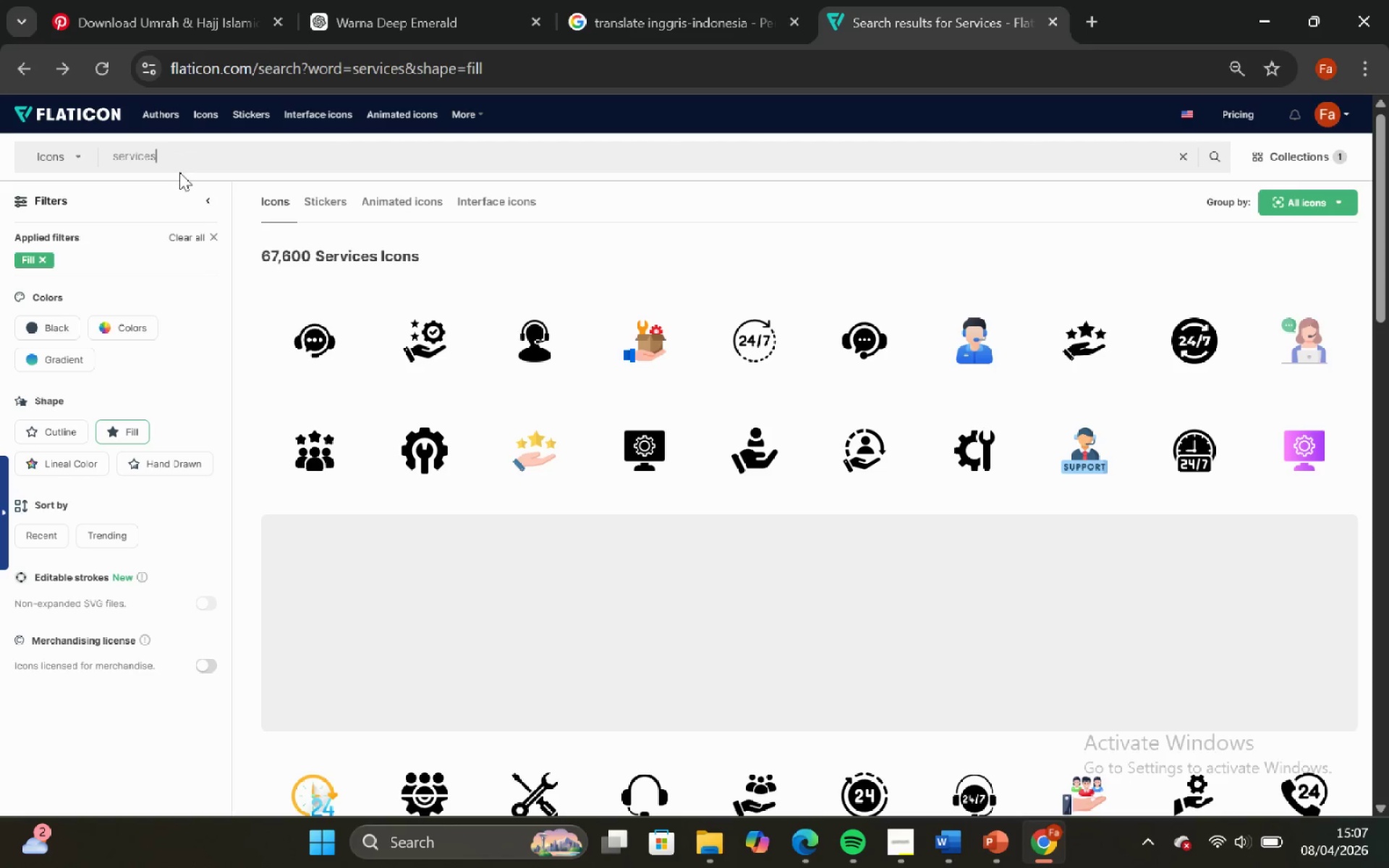 
key(Control+A)
 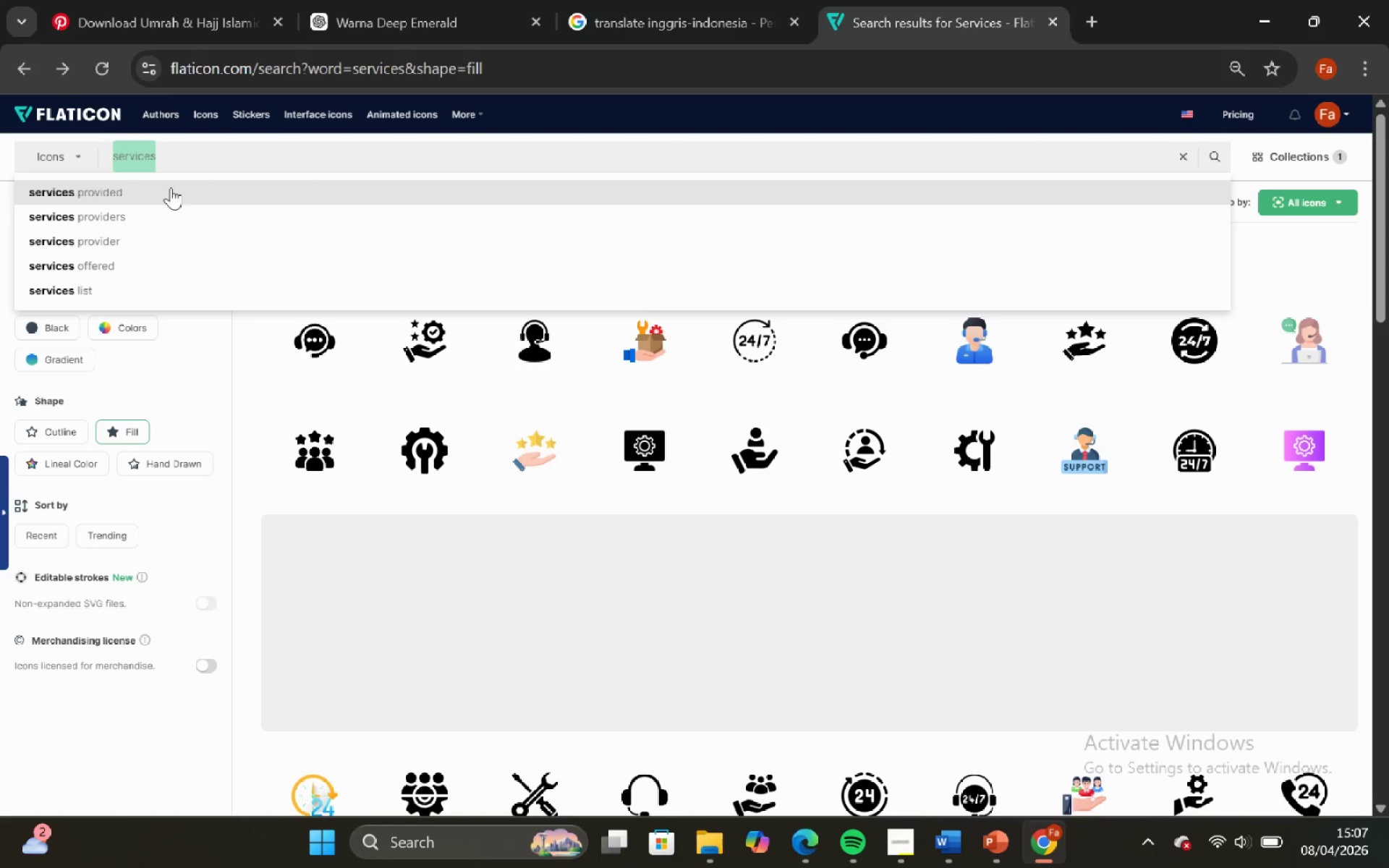 
key(Control+V)
 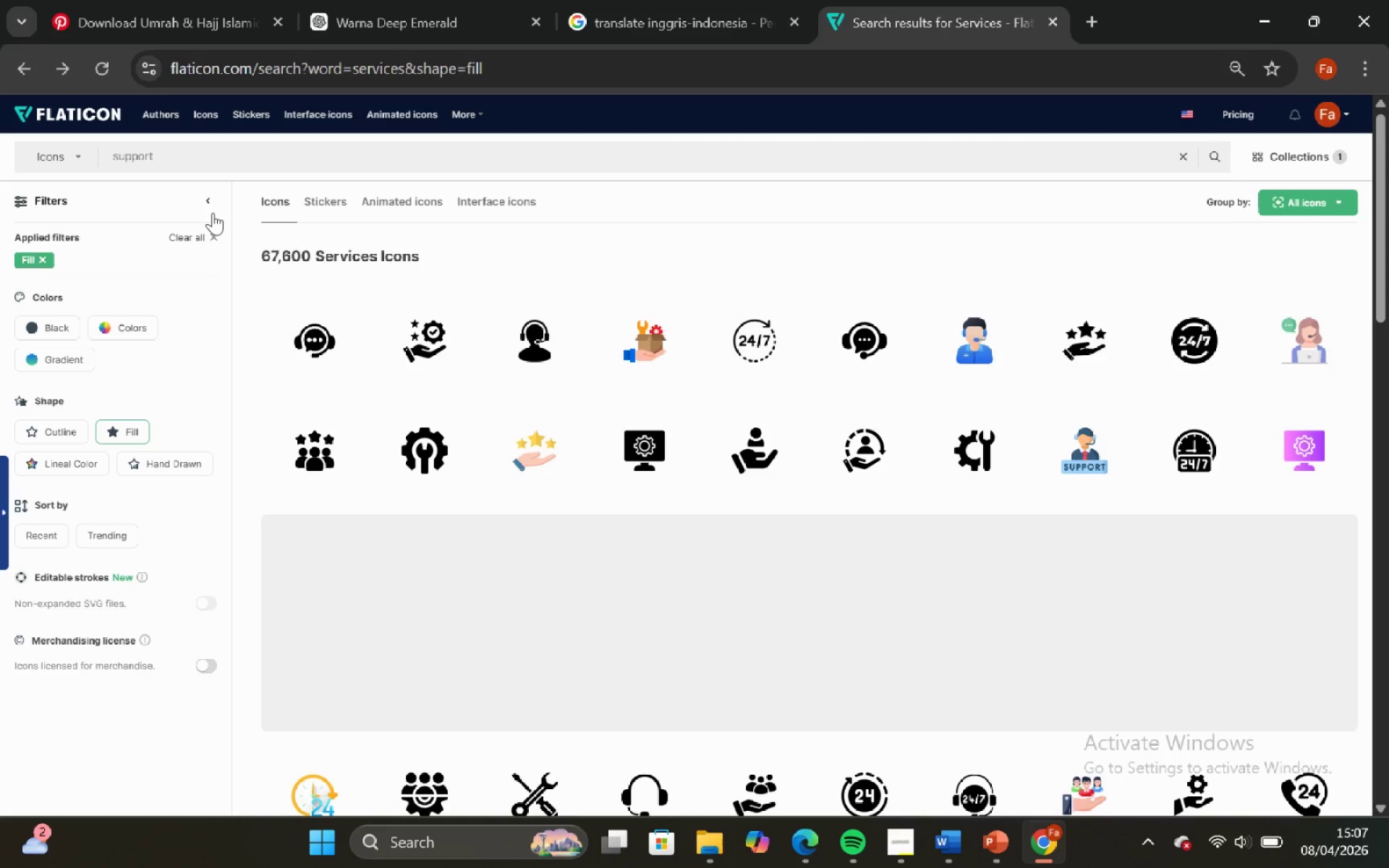 
key(Enter)
 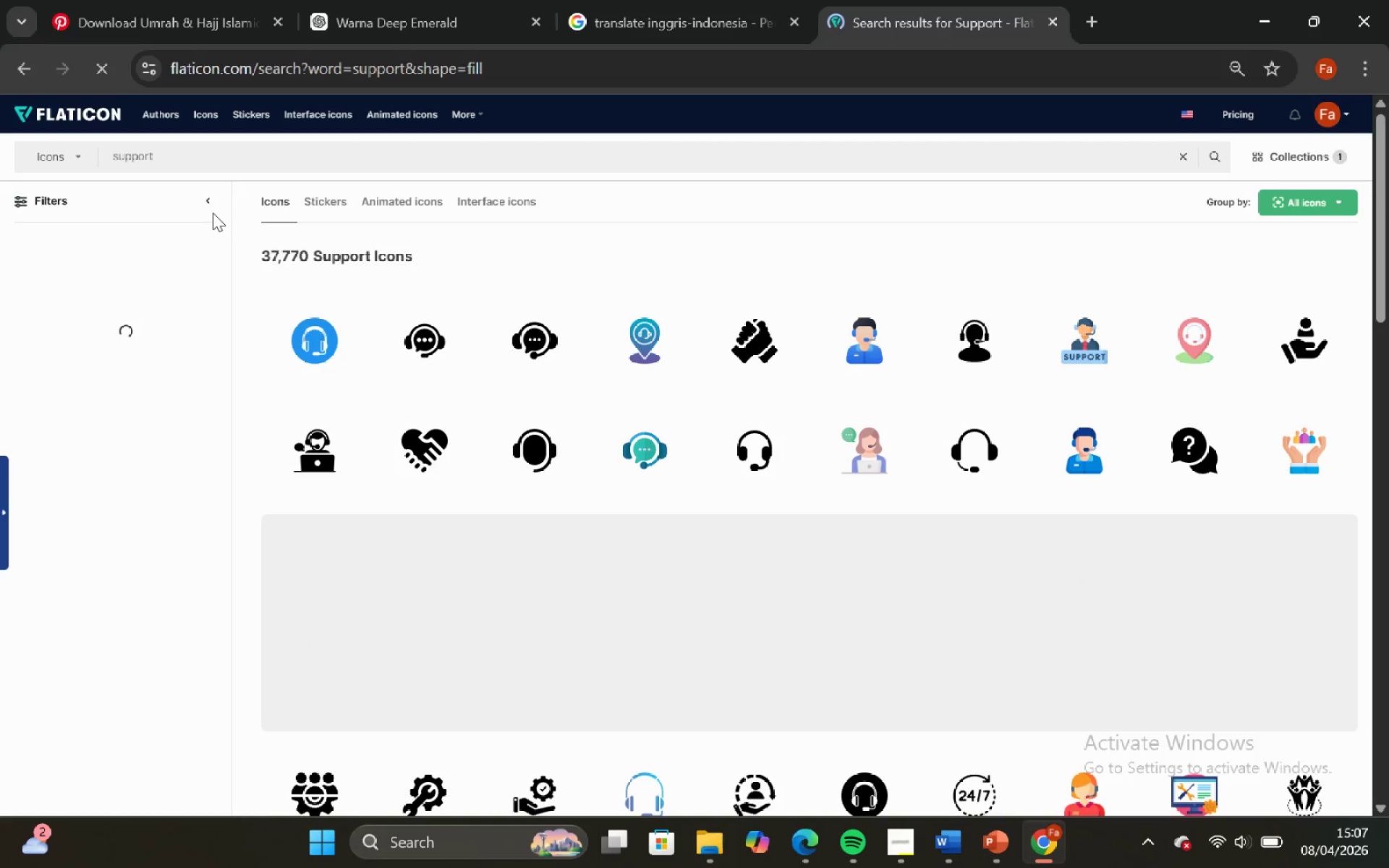 
wait(8.41)
 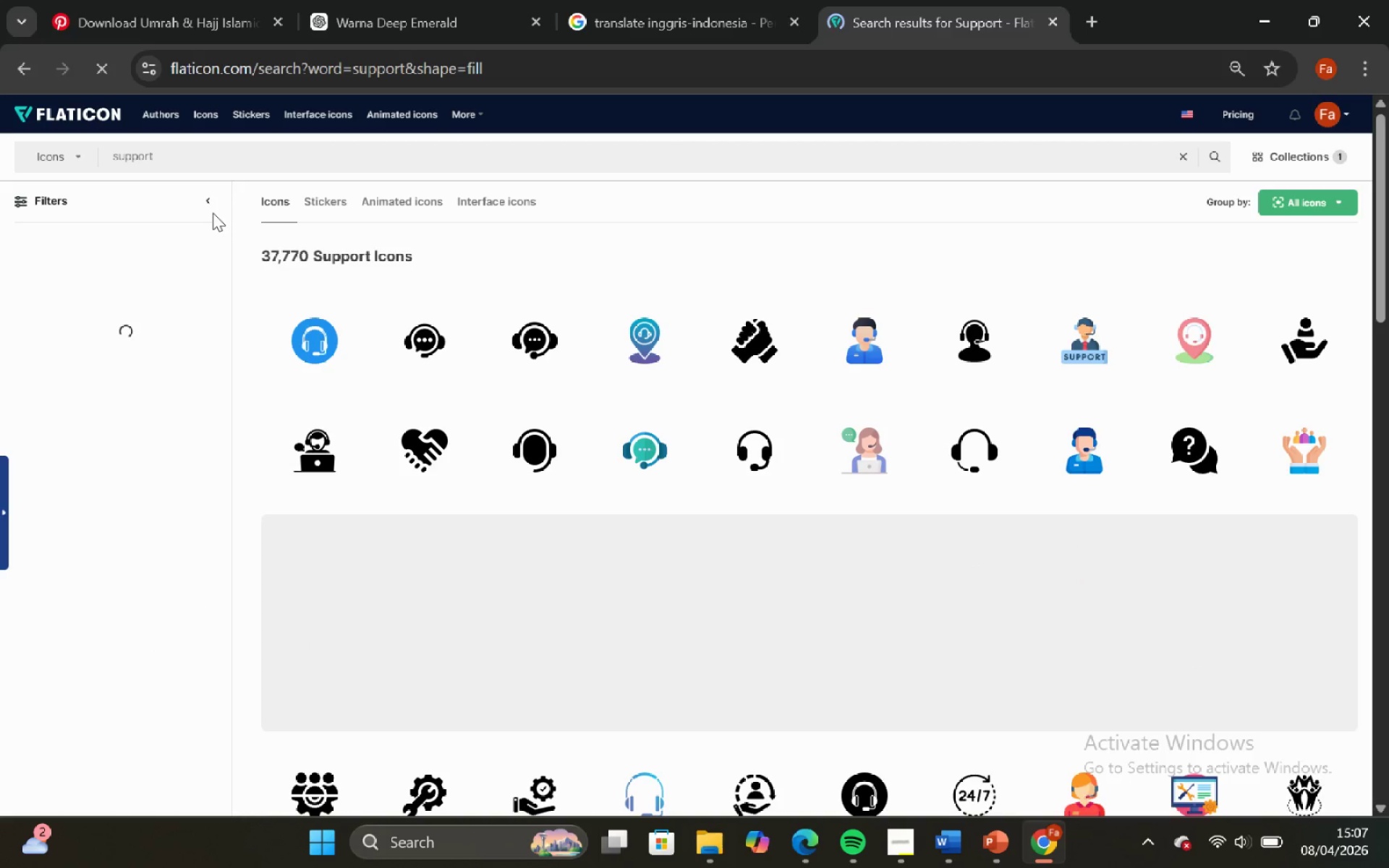 
scroll: coordinate [650, 331], scroll_direction: down, amount: 3.0
 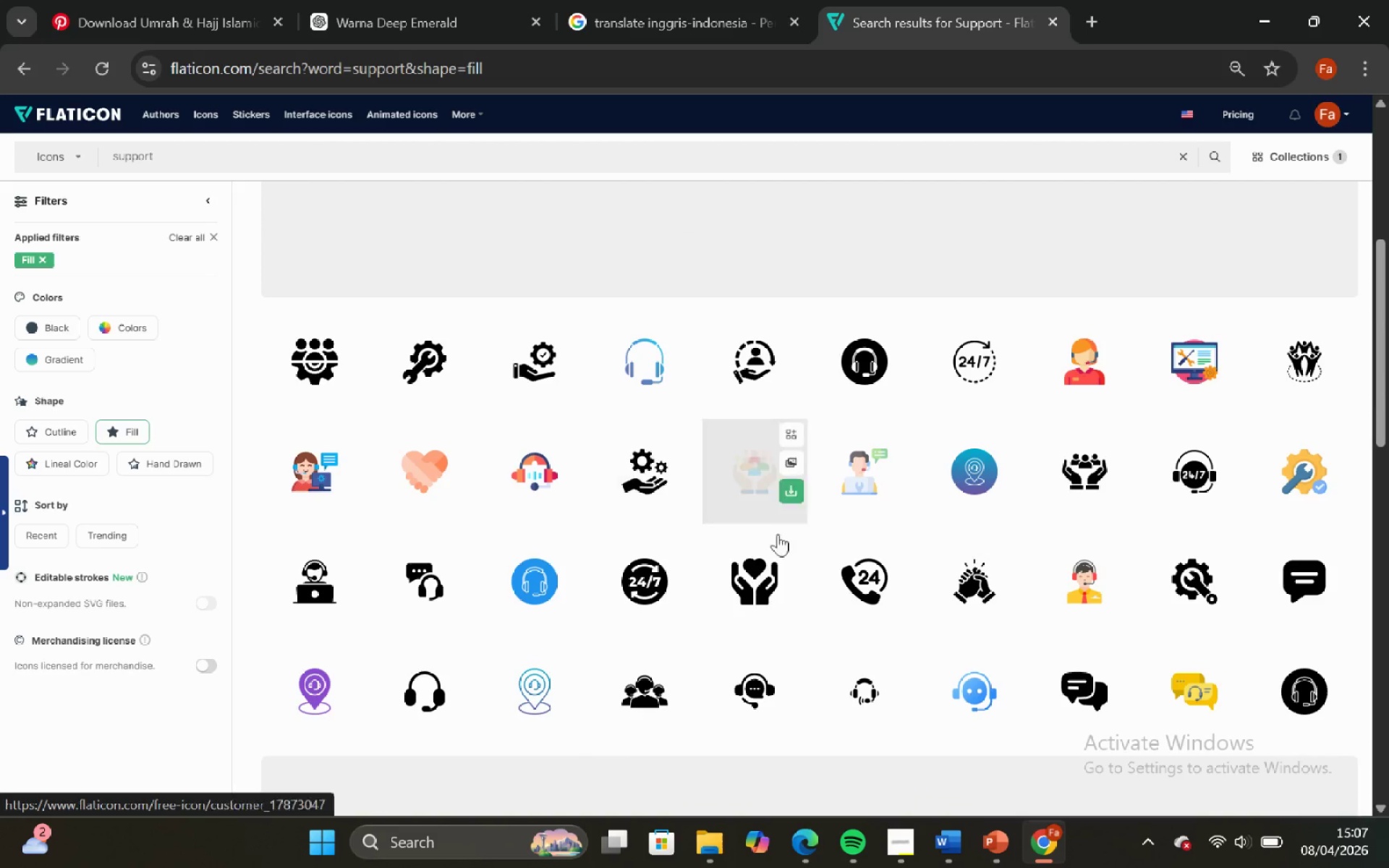 
left_click([932, 581])
 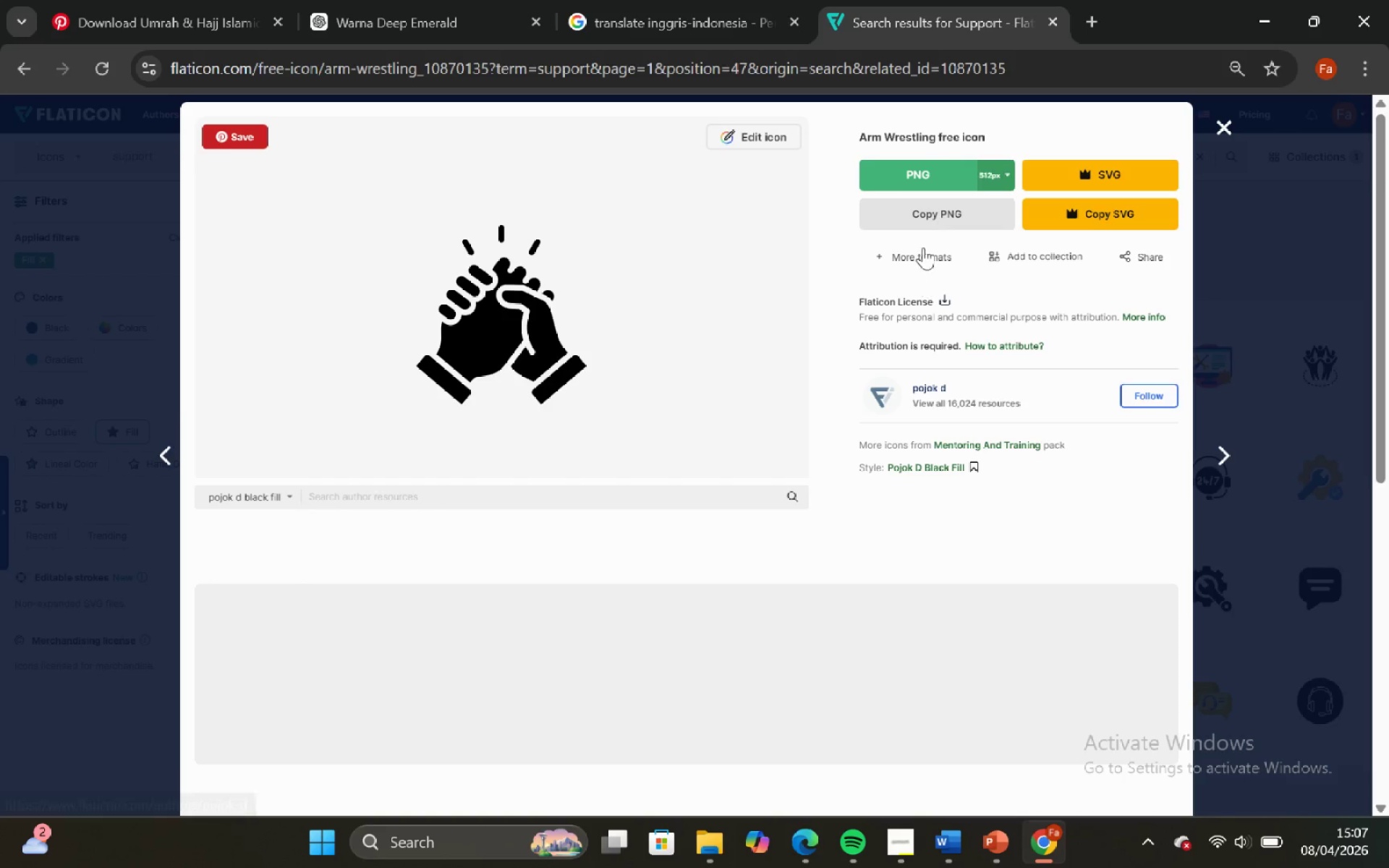 
left_click([922, 221])
 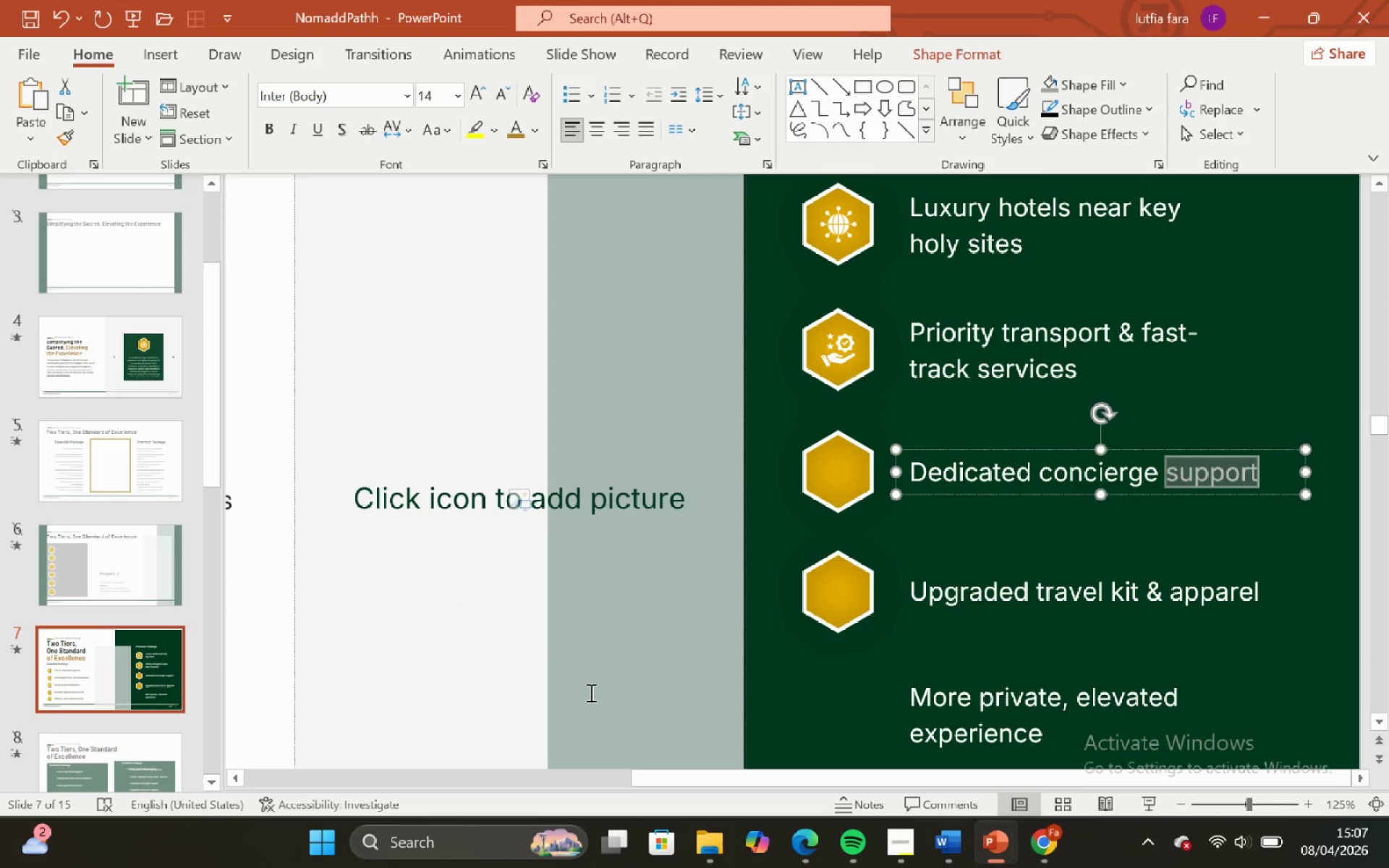 
wait(7.11)
 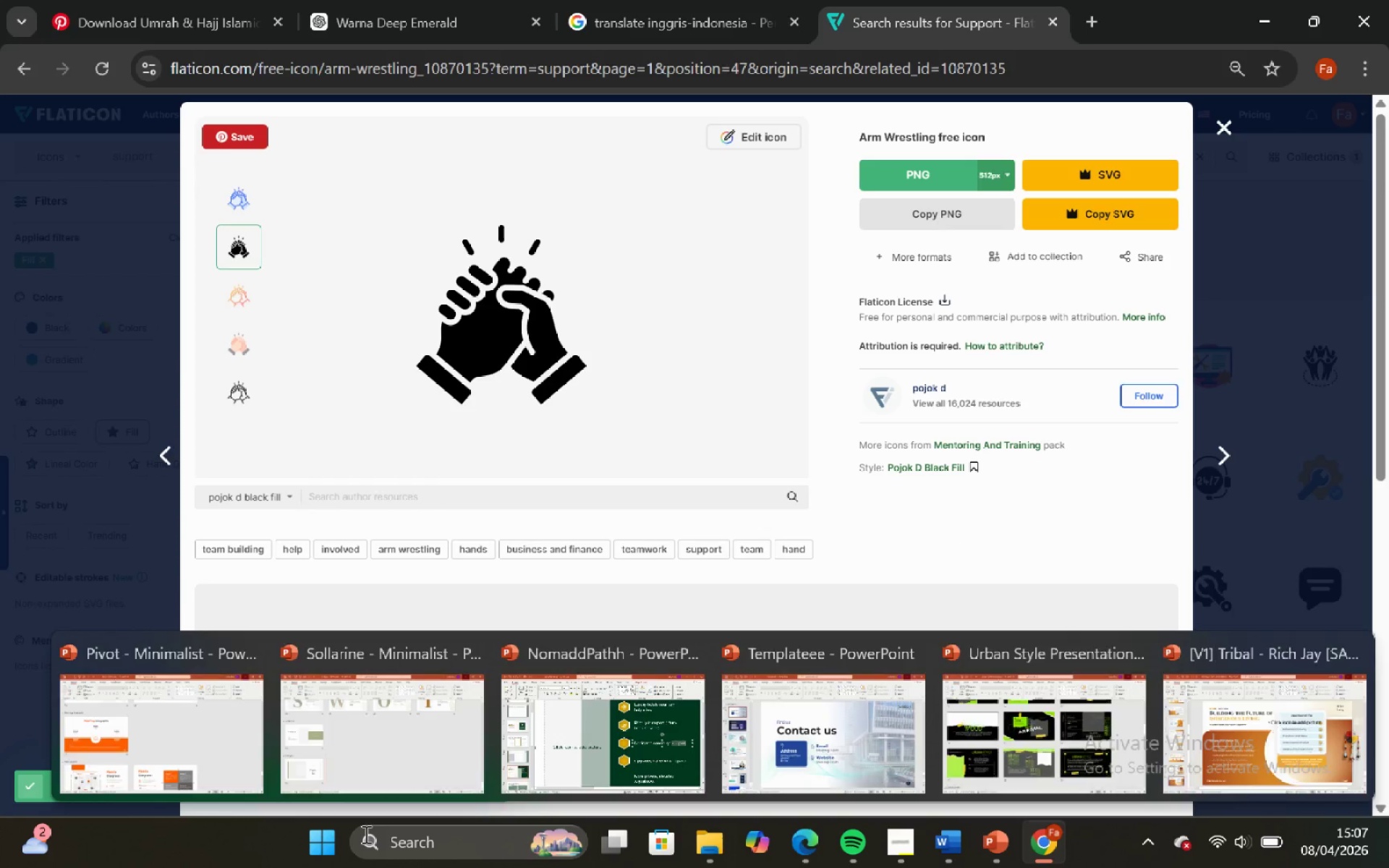 
hold_key(key=ControlLeft, duration=0.77)
scroll: coordinate [1031, 377], scroll_direction: down, amount: 2.0
 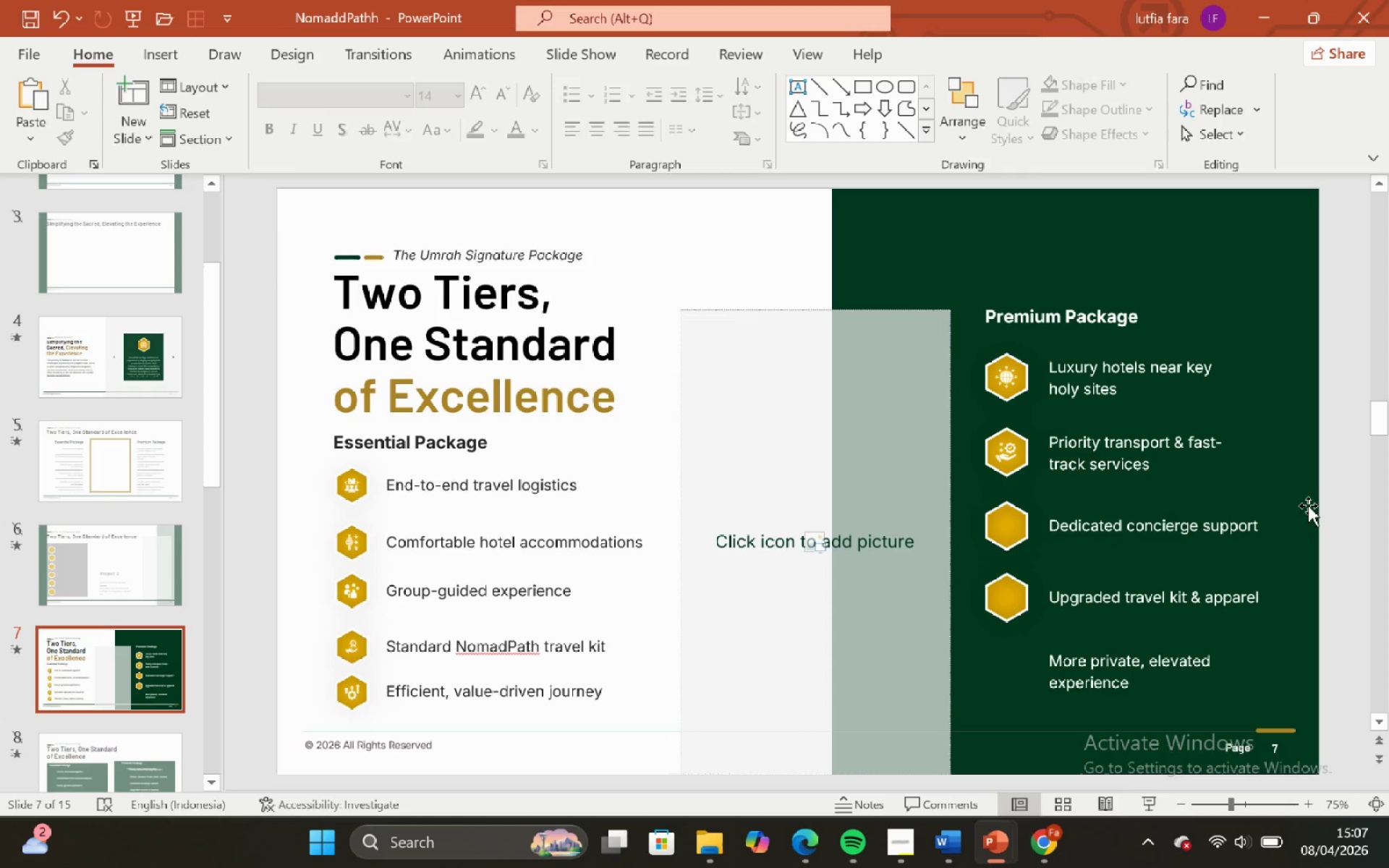 
key(Control+V)
 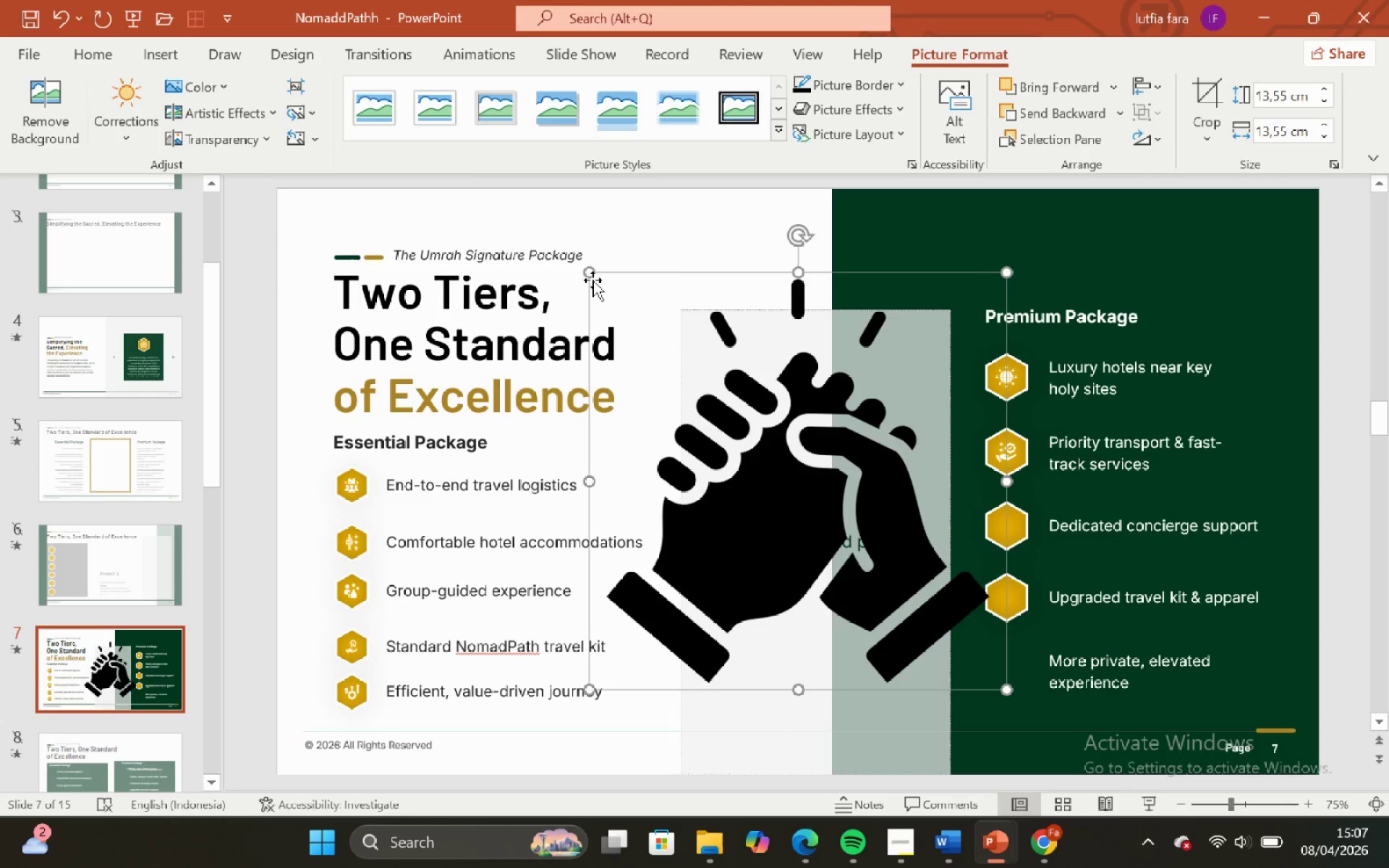 
hold_key(key=ShiftLeft, duration=2.97)
left_click_drag(start_coordinate=[590, 266], to_coordinate=[981, 661])
 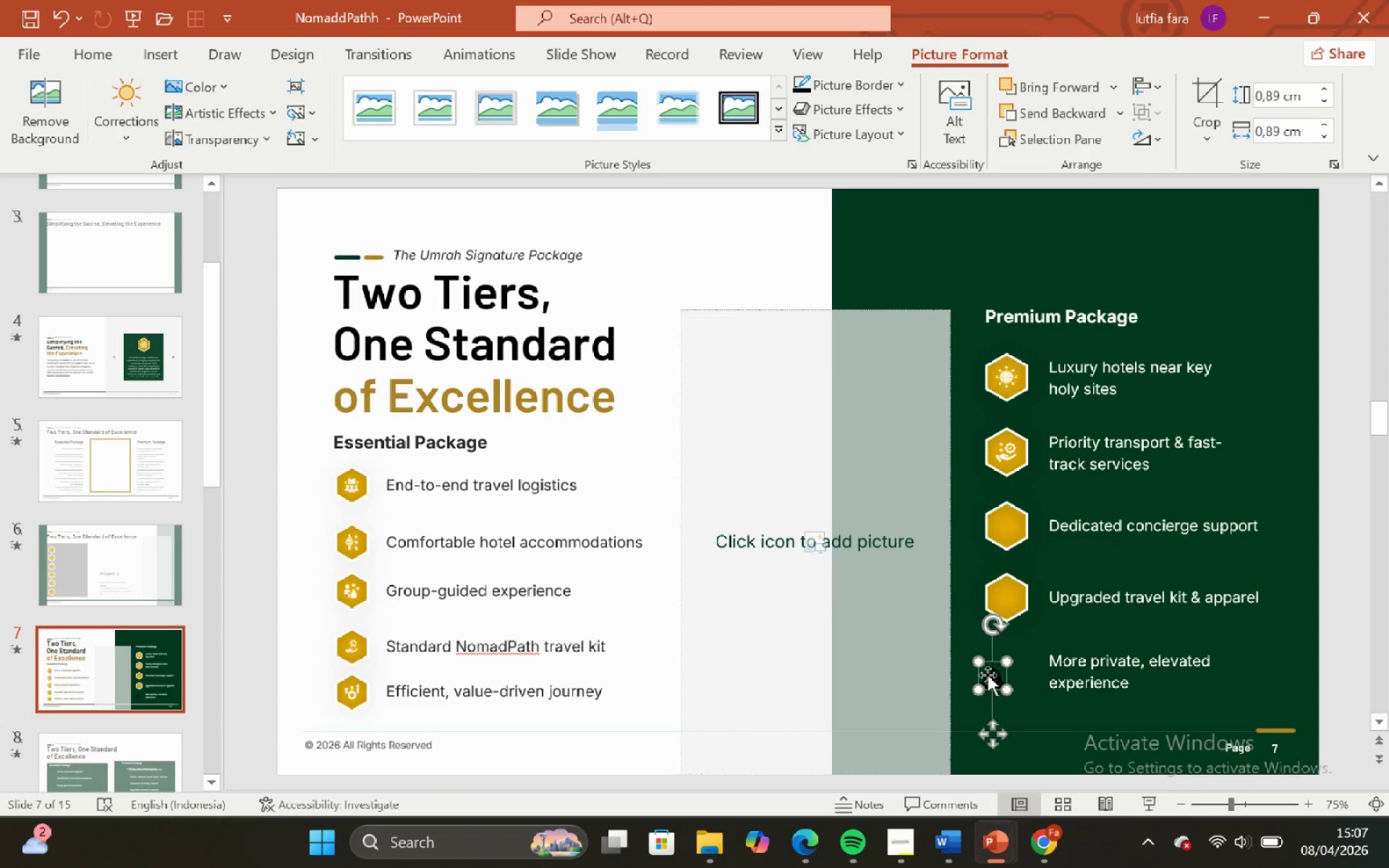 
left_click_drag(start_coordinate=[987, 675], to_coordinate=[998, 522])
 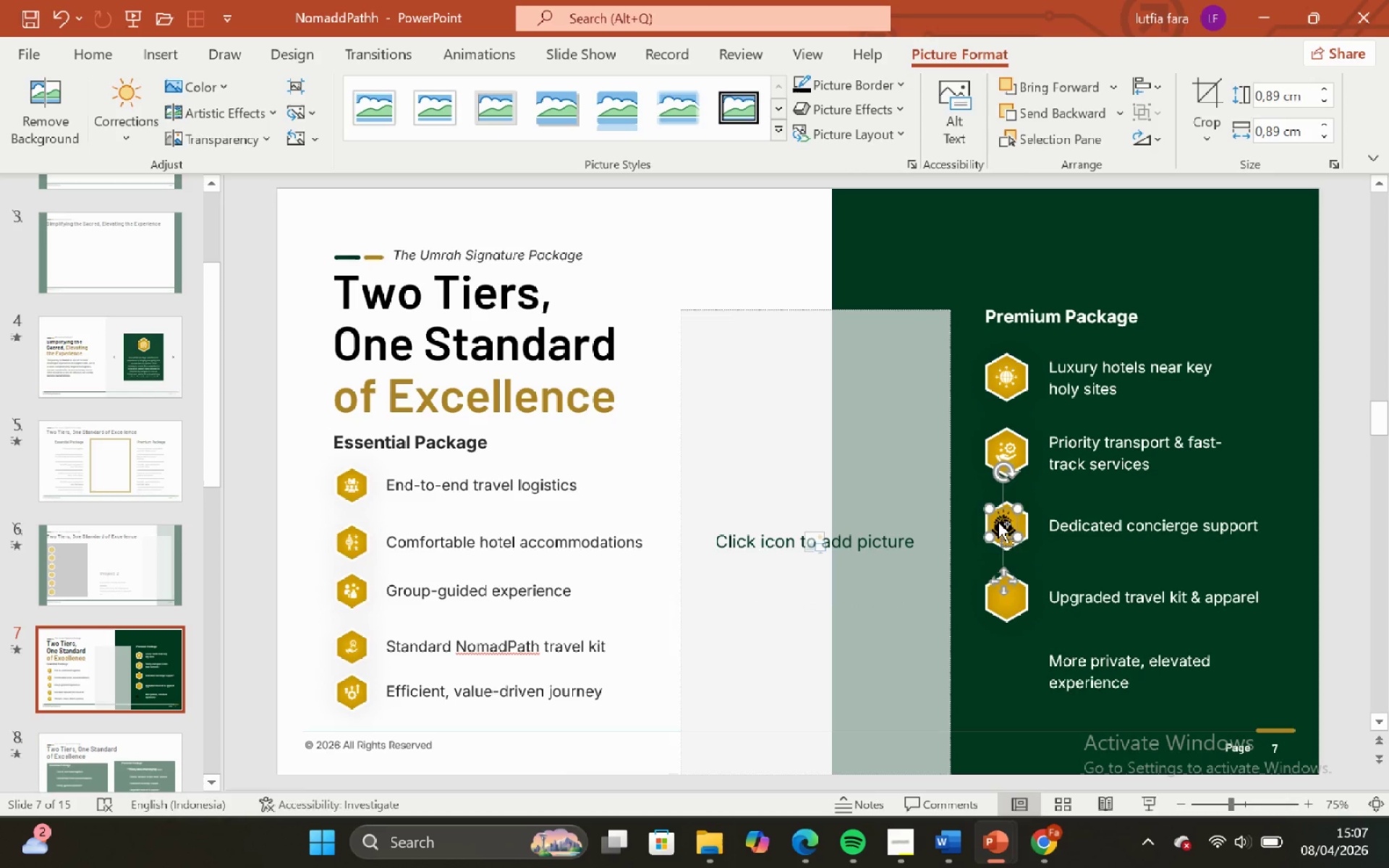 
hold_key(key=ShiftLeft, duration=1.69)
hold_key(key=ControlLeft, duration=1.62)
scroll: coordinate [765, 384], scroll_direction: up, amount: 5.0
 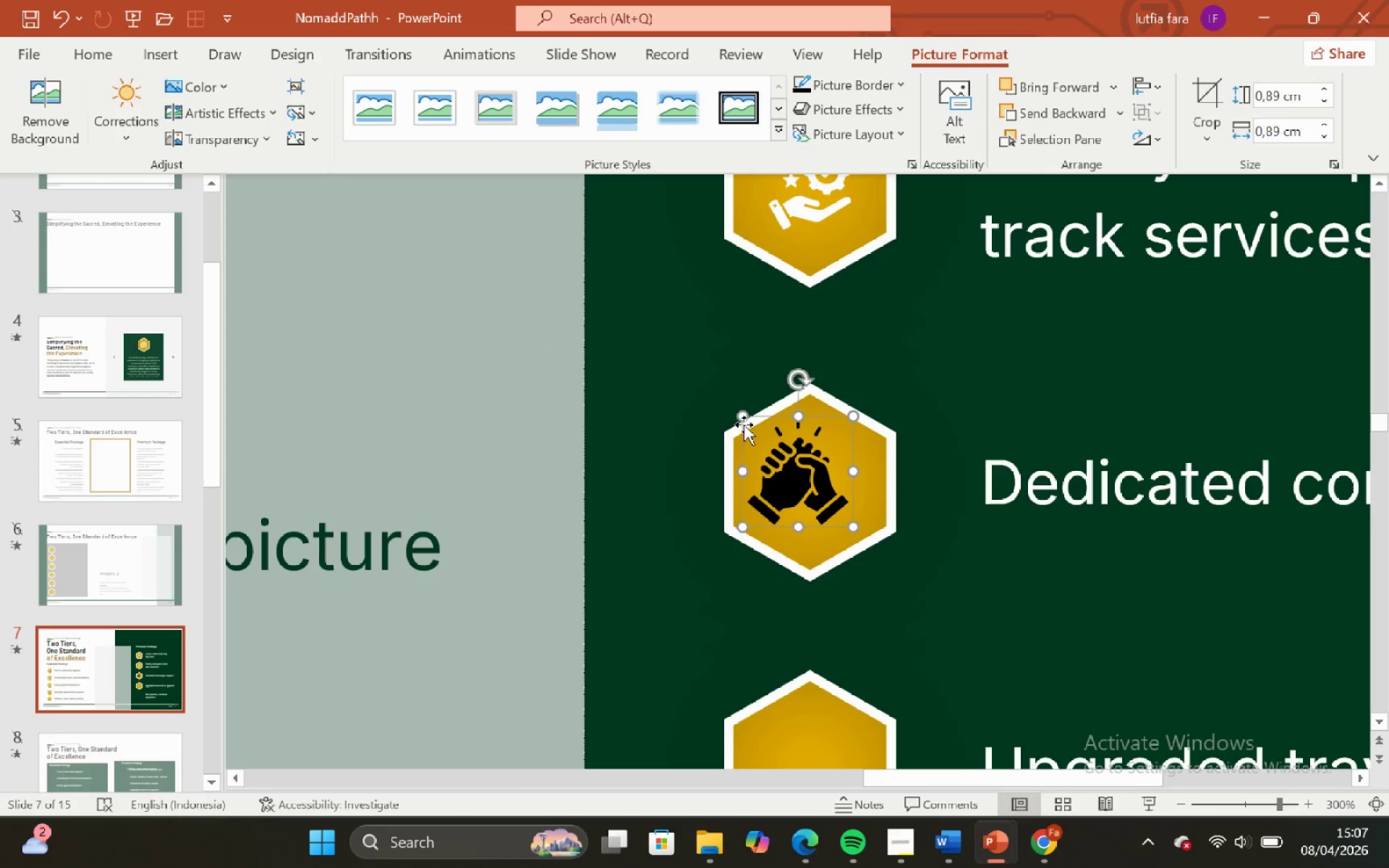 
key(Shift+ShiftLeft)
 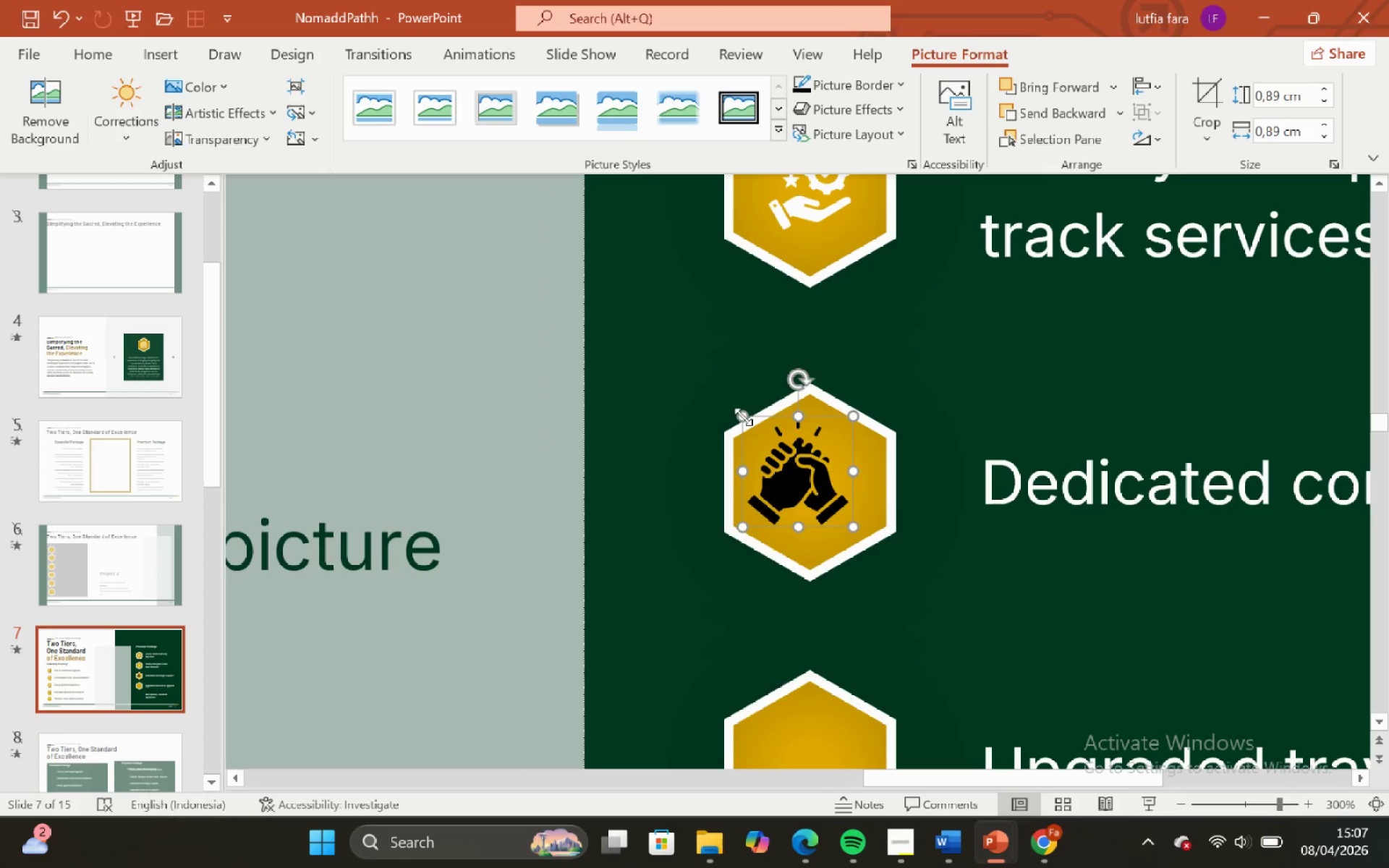 
left_click_drag(start_coordinate=[743, 417], to_coordinate=[774, 436])
 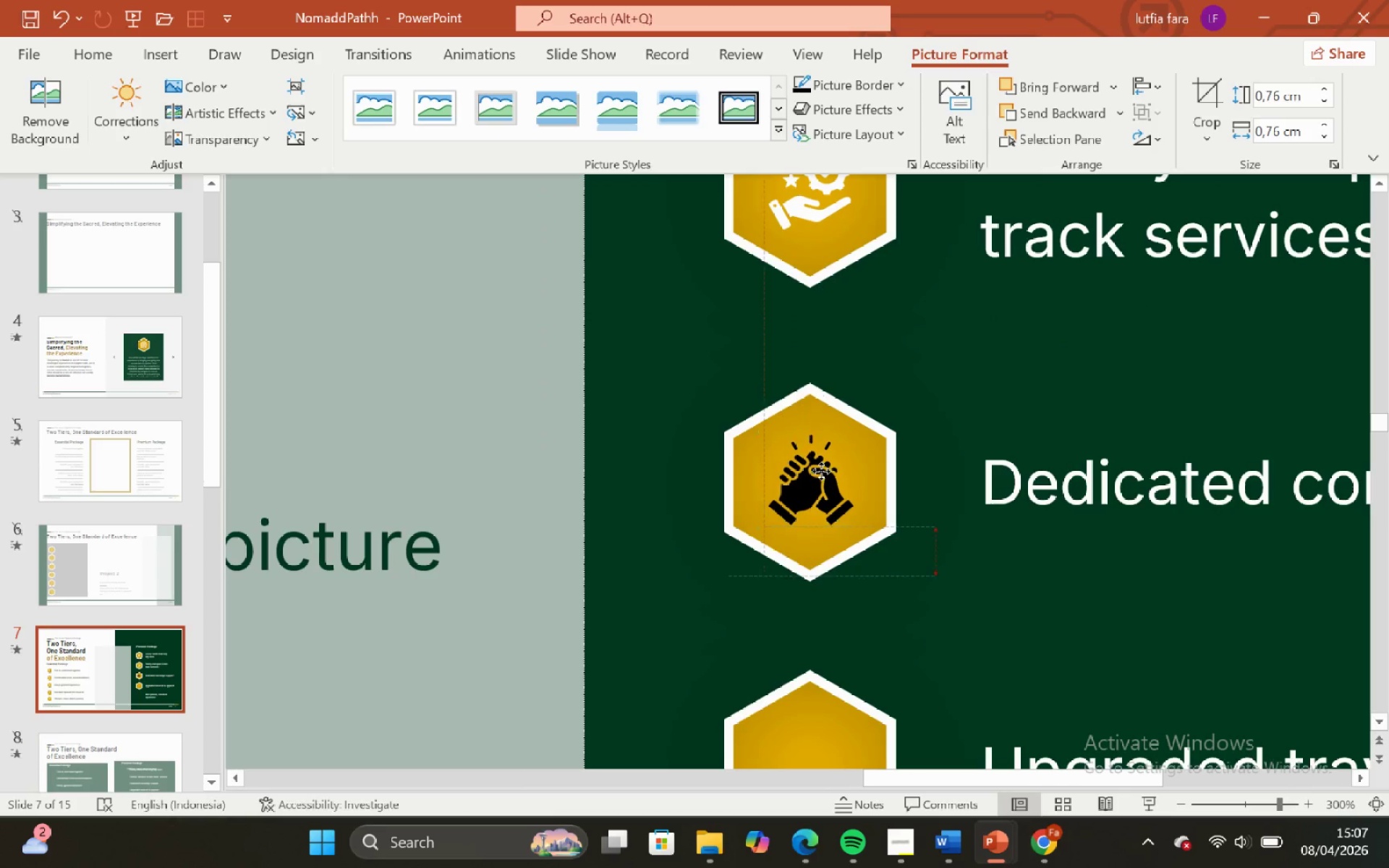 
hold_key(key=ShiftLeft, duration=0.86)
 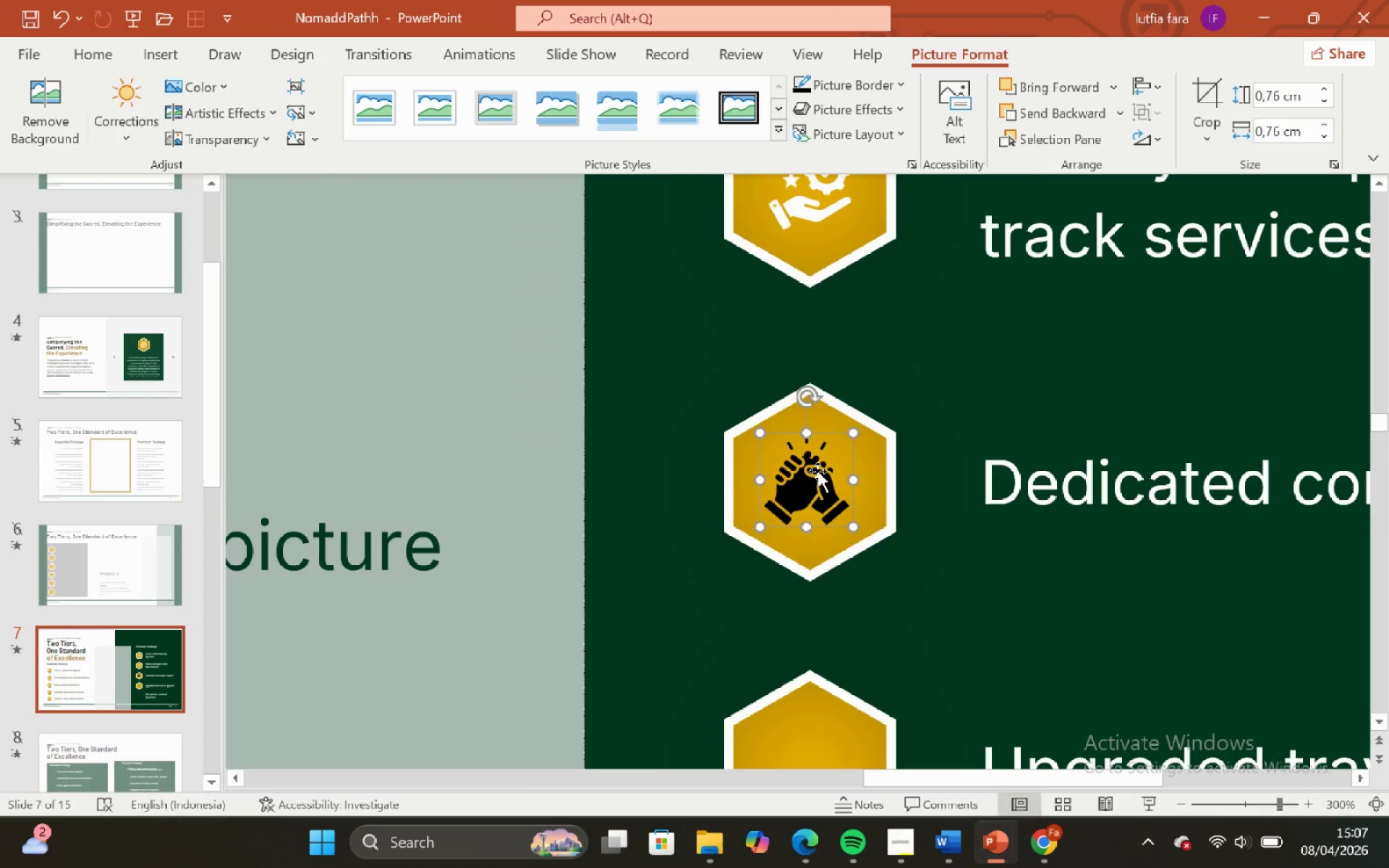 
left_click_drag(start_coordinate=[817, 471], to_coordinate=[822, 471])
 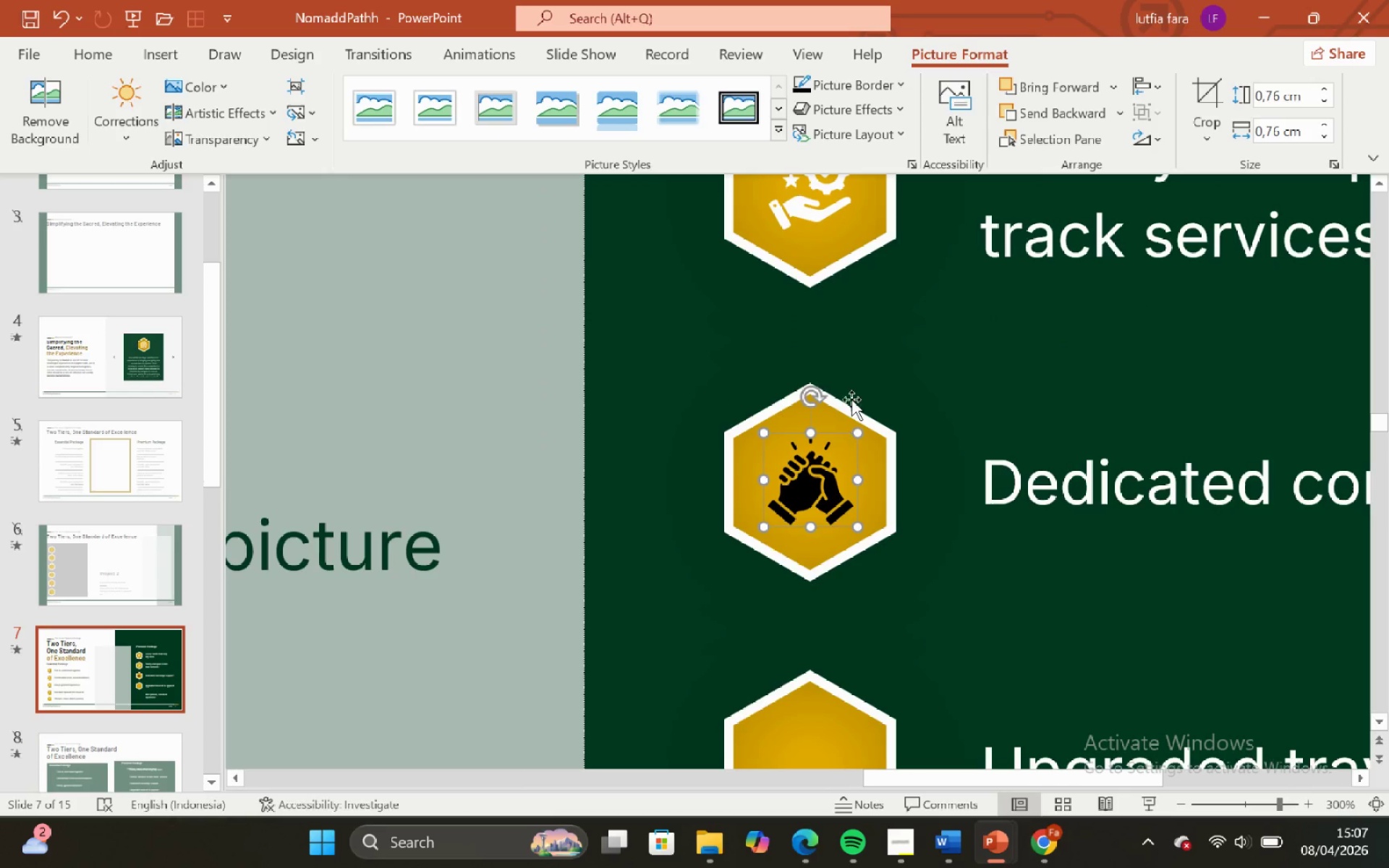 
hold_key(key=ShiftLeft, duration=1.28)
left_click([820, 414])
 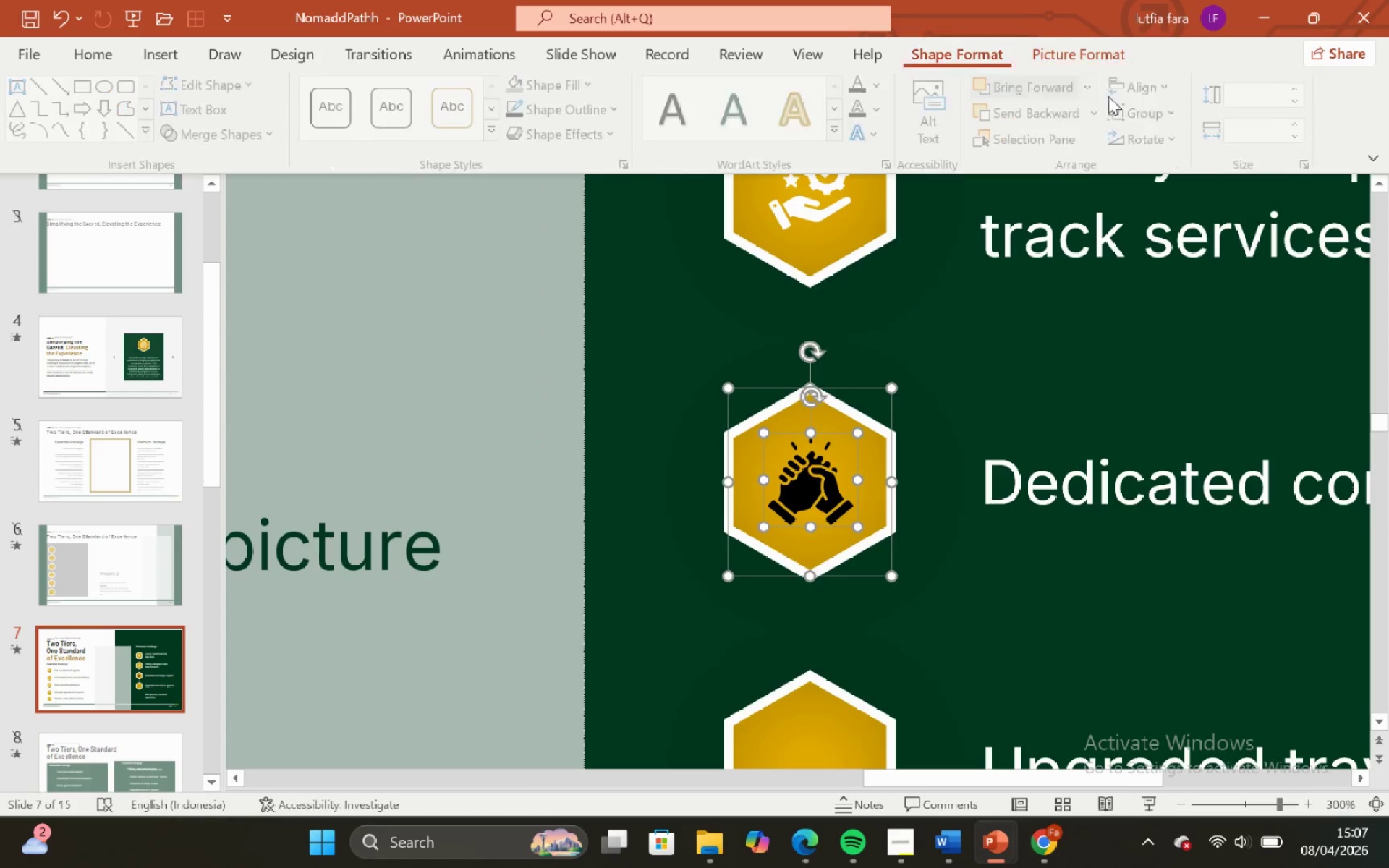 
left_click([1147, 93])
 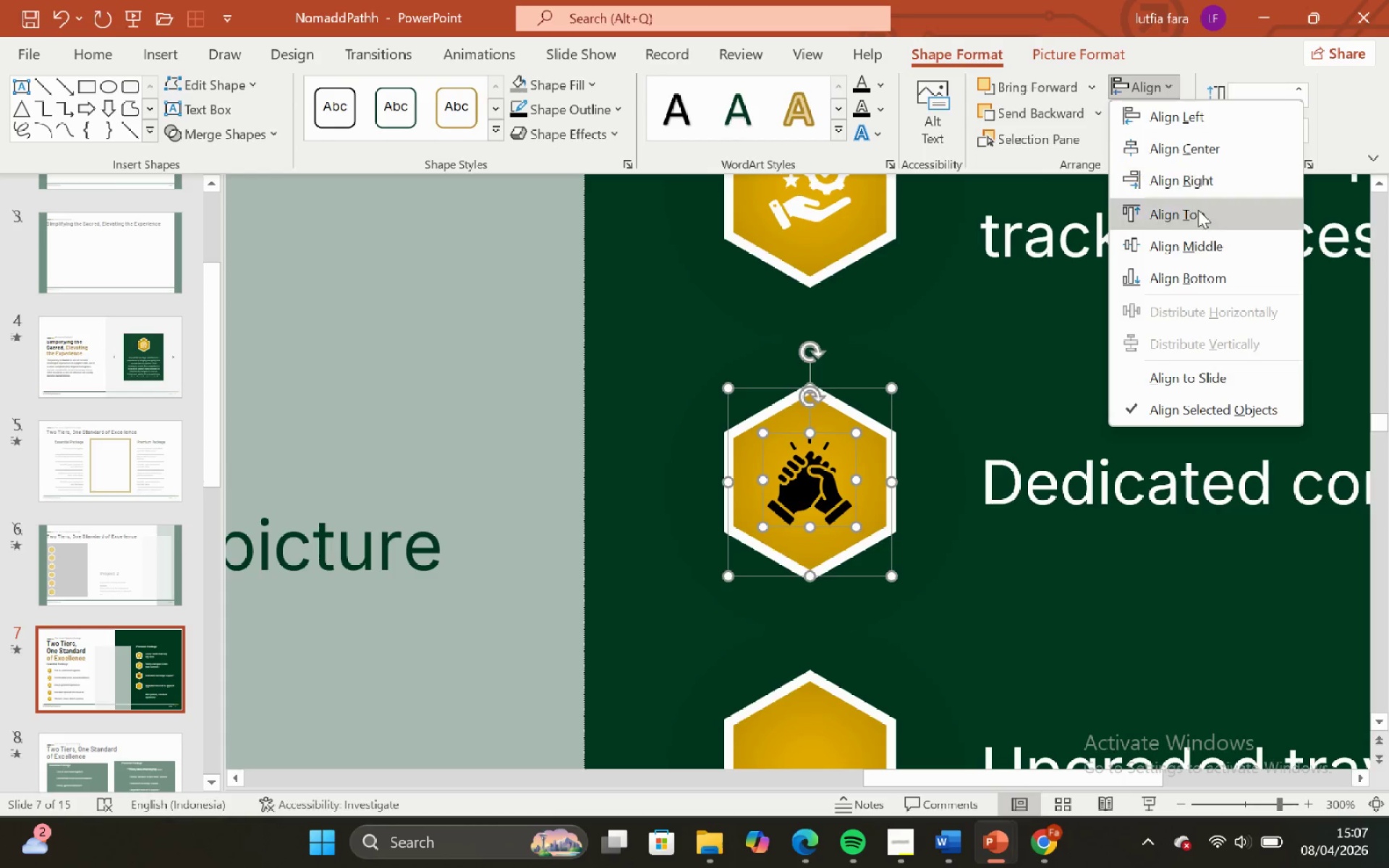 
left_click([1206, 248])
 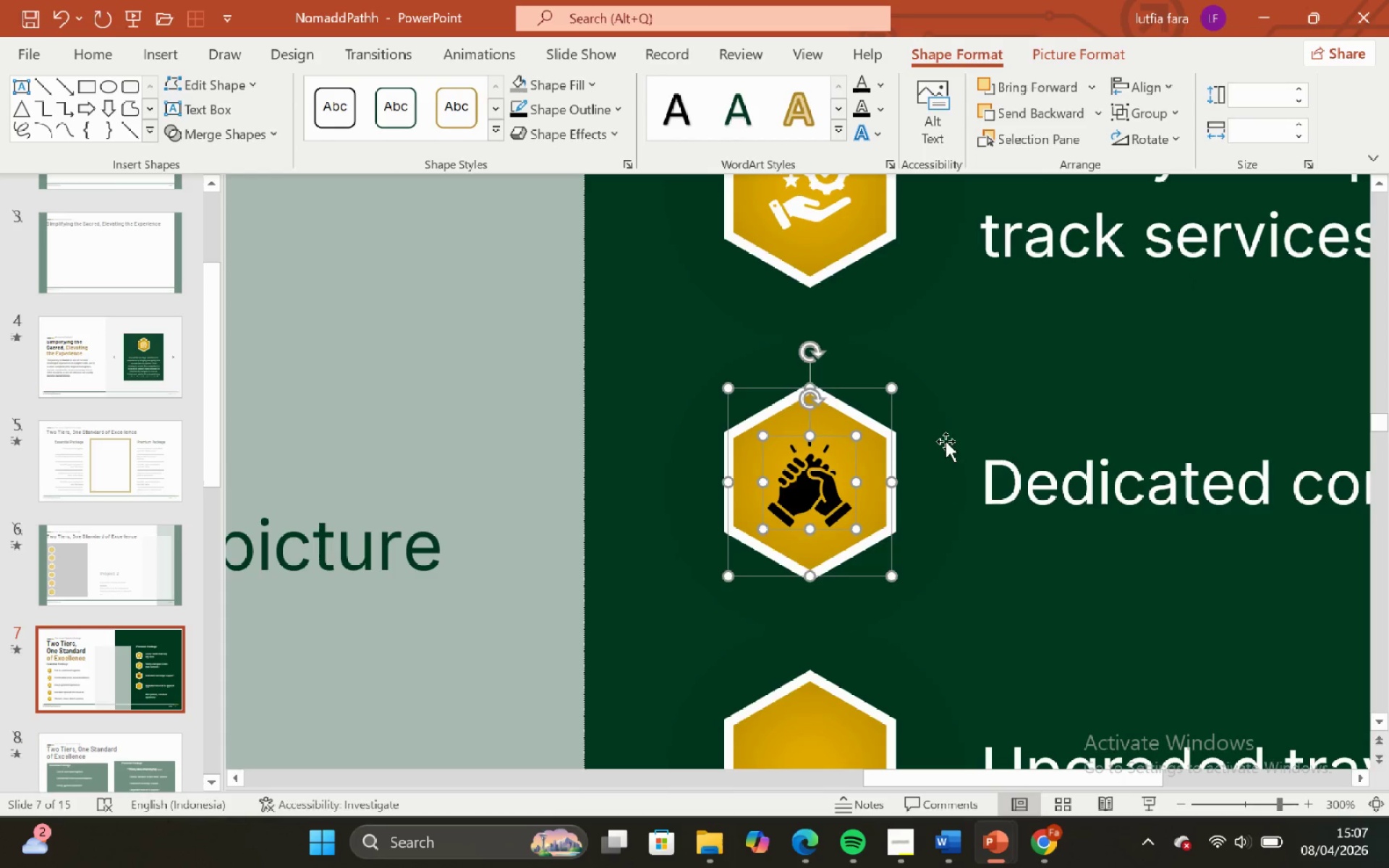 
hold_key(key=ControlLeft, duration=0.73)
hold_key(key=ShiftLeft, duration=0.75)
scroll: coordinate [933, 420], scroll_direction: down, amount: 2.0
 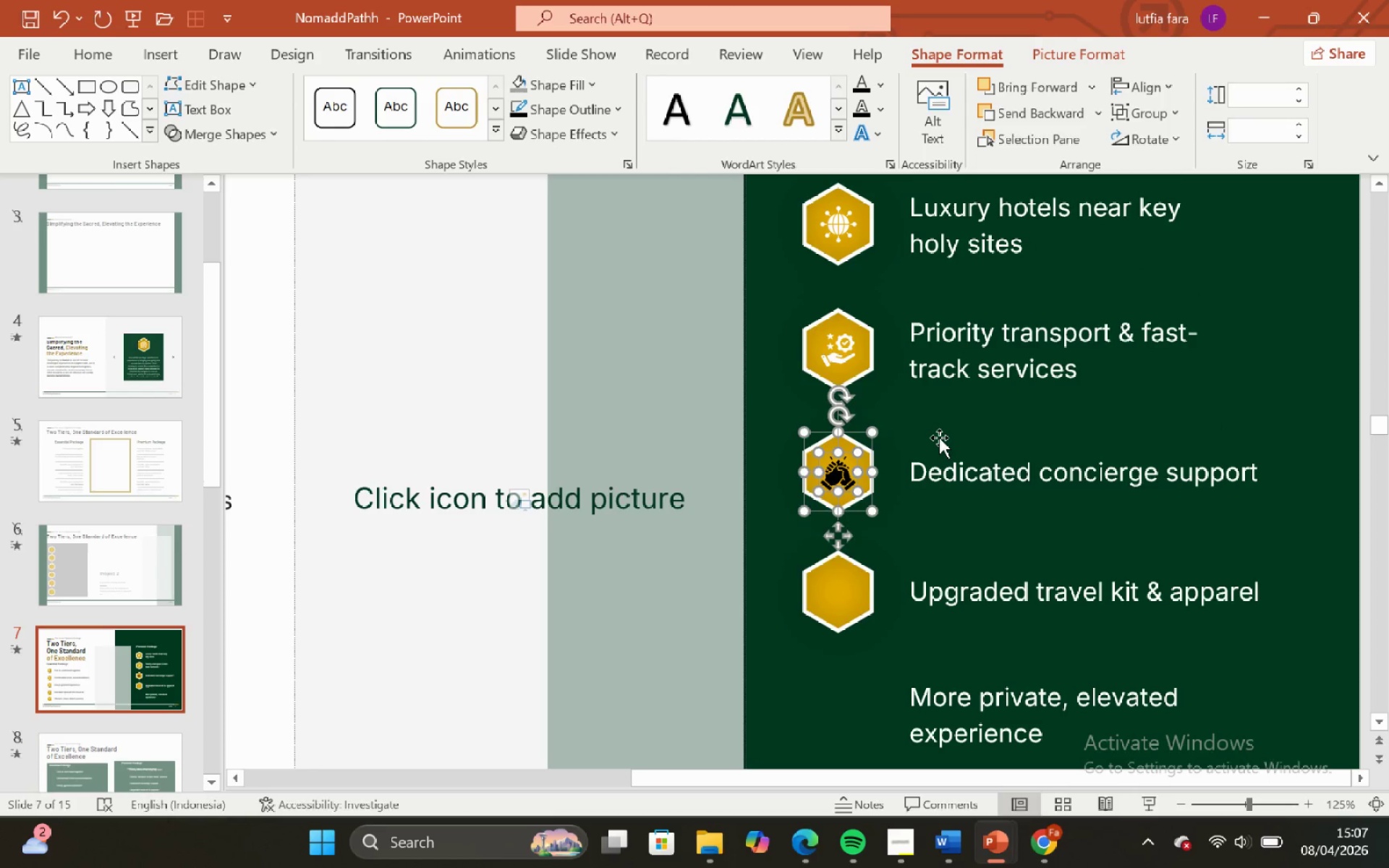 
hold_key(key=ControlLeft, duration=0.33)
 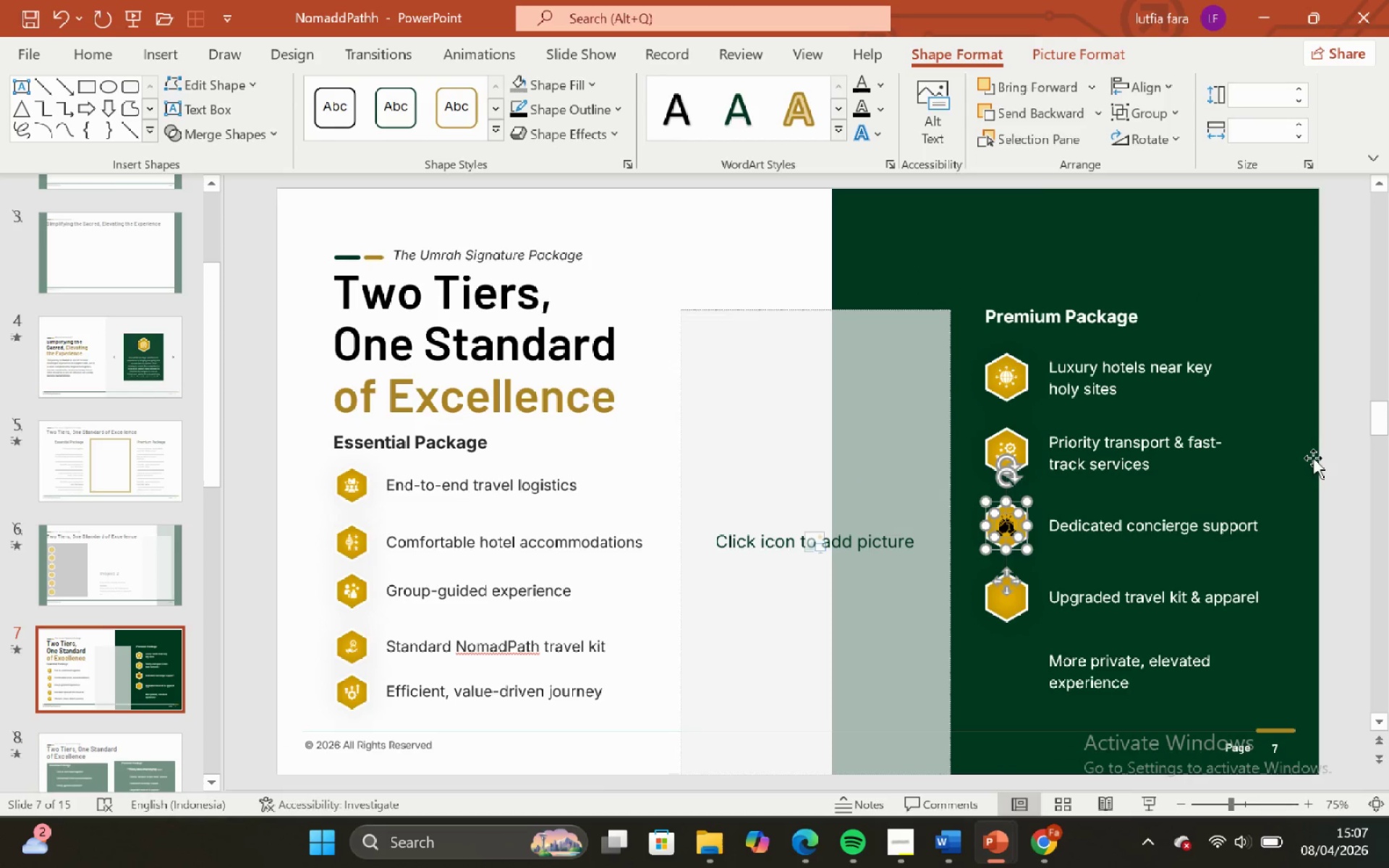 
key(Control+Shift+ShiftLeft)
 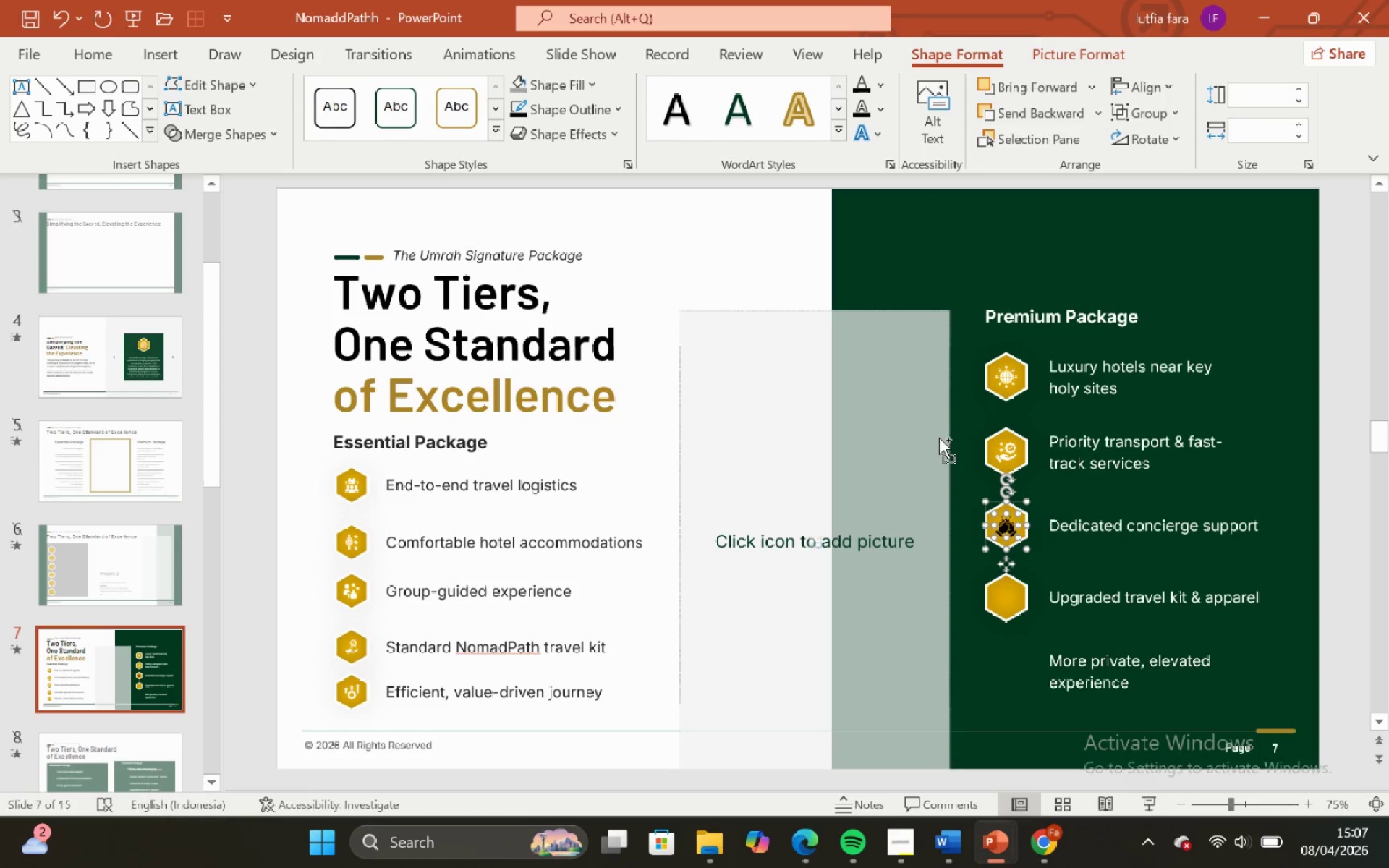 
scroll: coordinate [939, 438], scroll_direction: down, amount: 2.0
 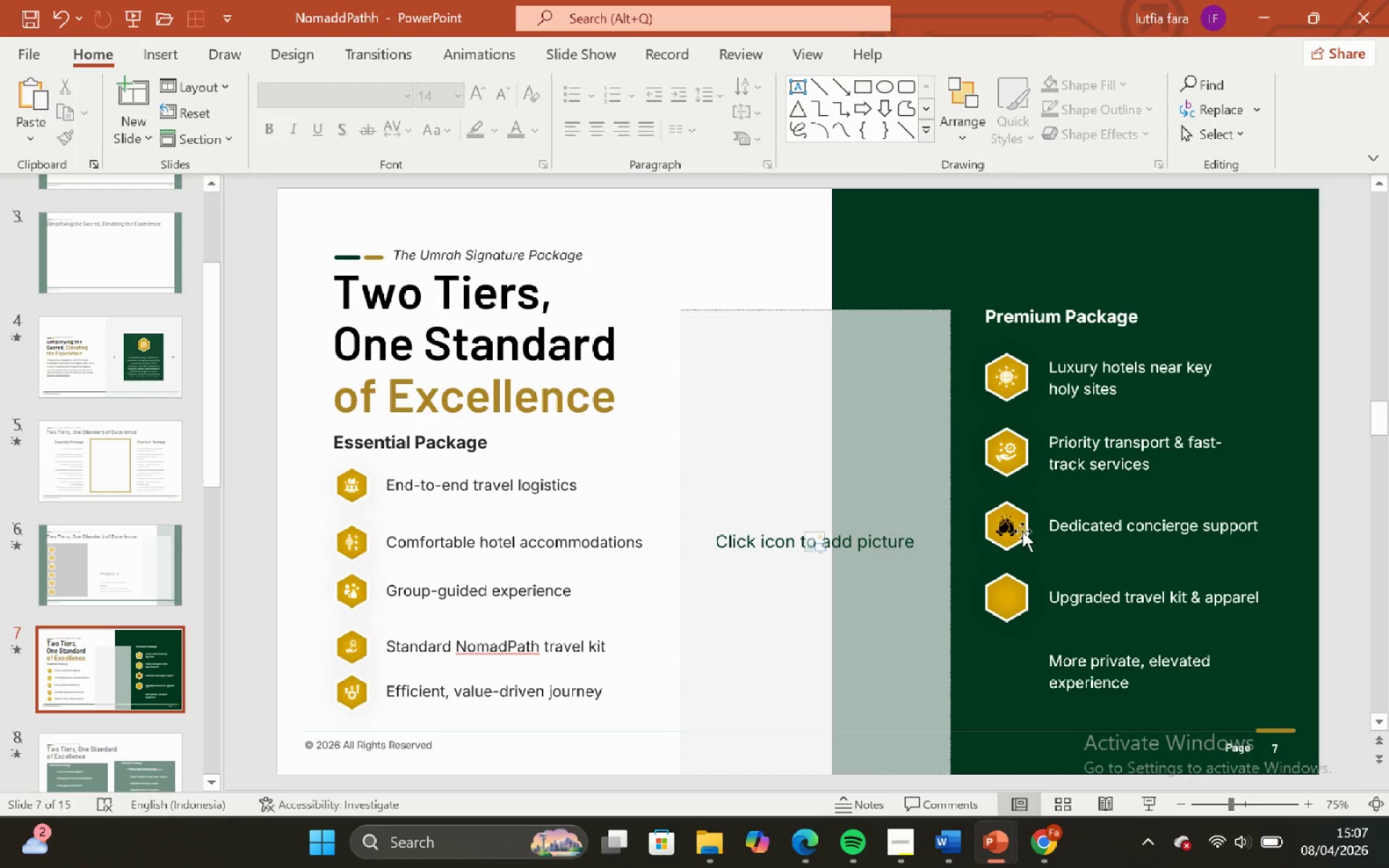 
key(Shift+ShiftLeft)
 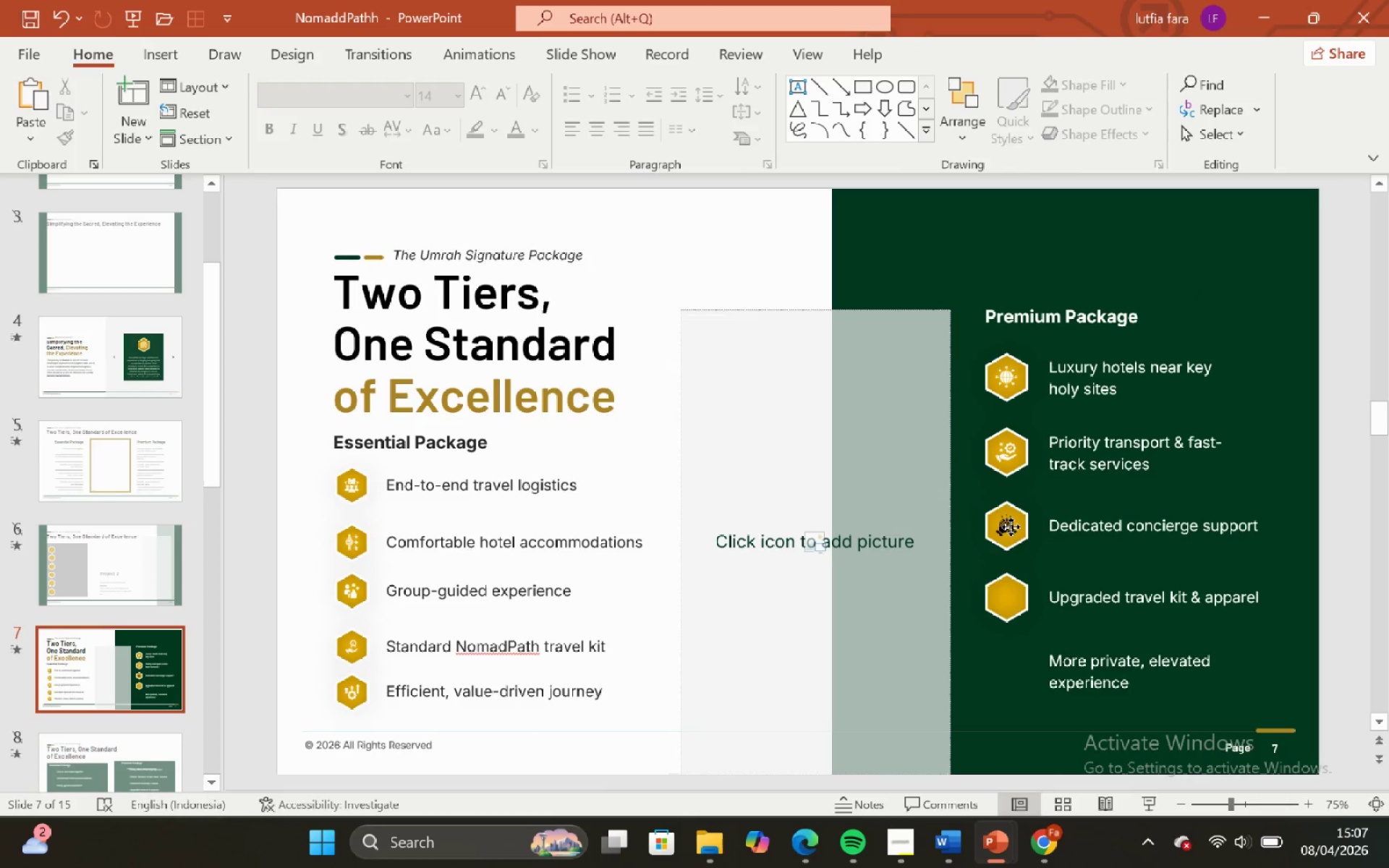 
left_click([1011, 527])
 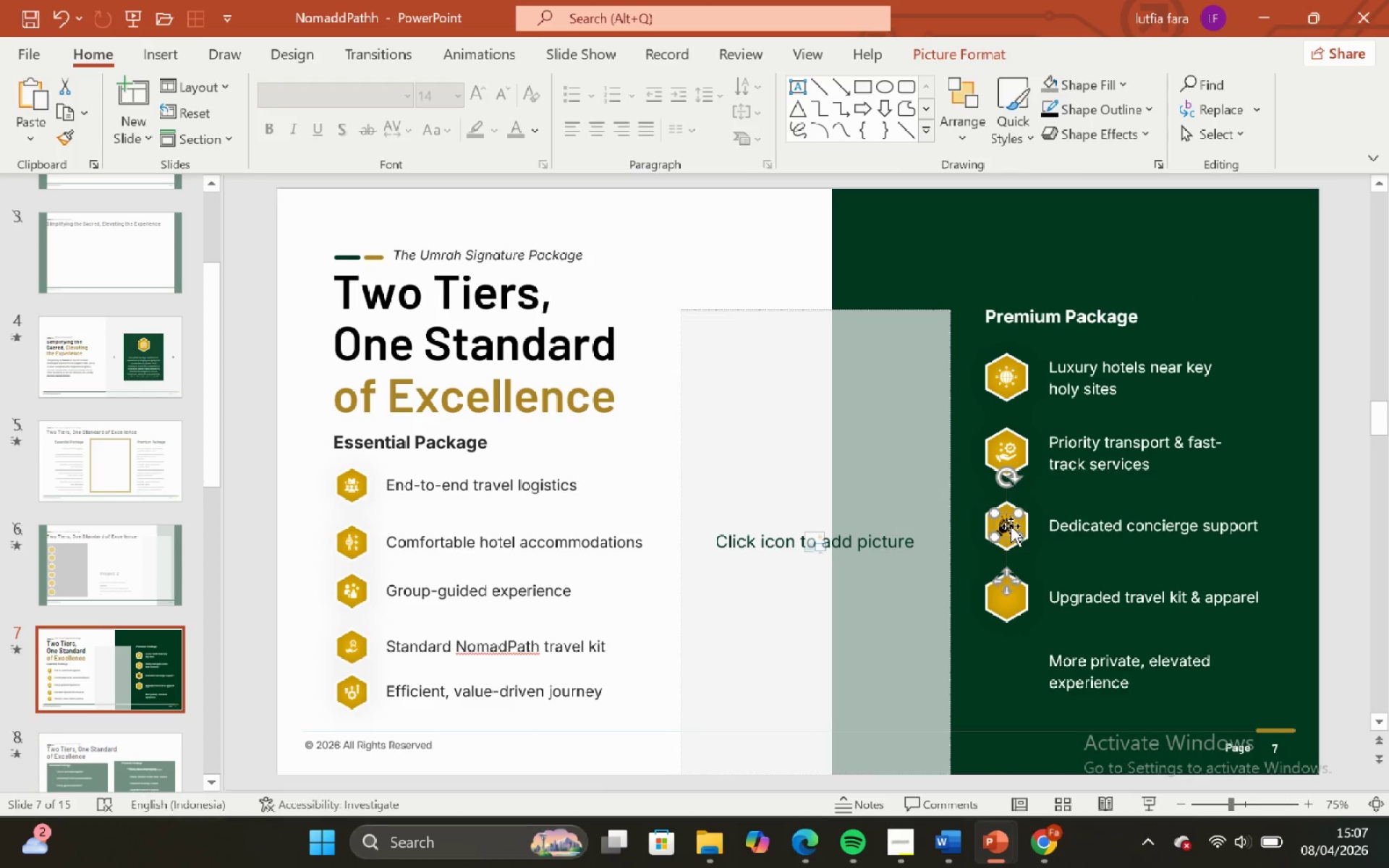 
right_click([1011, 526])
 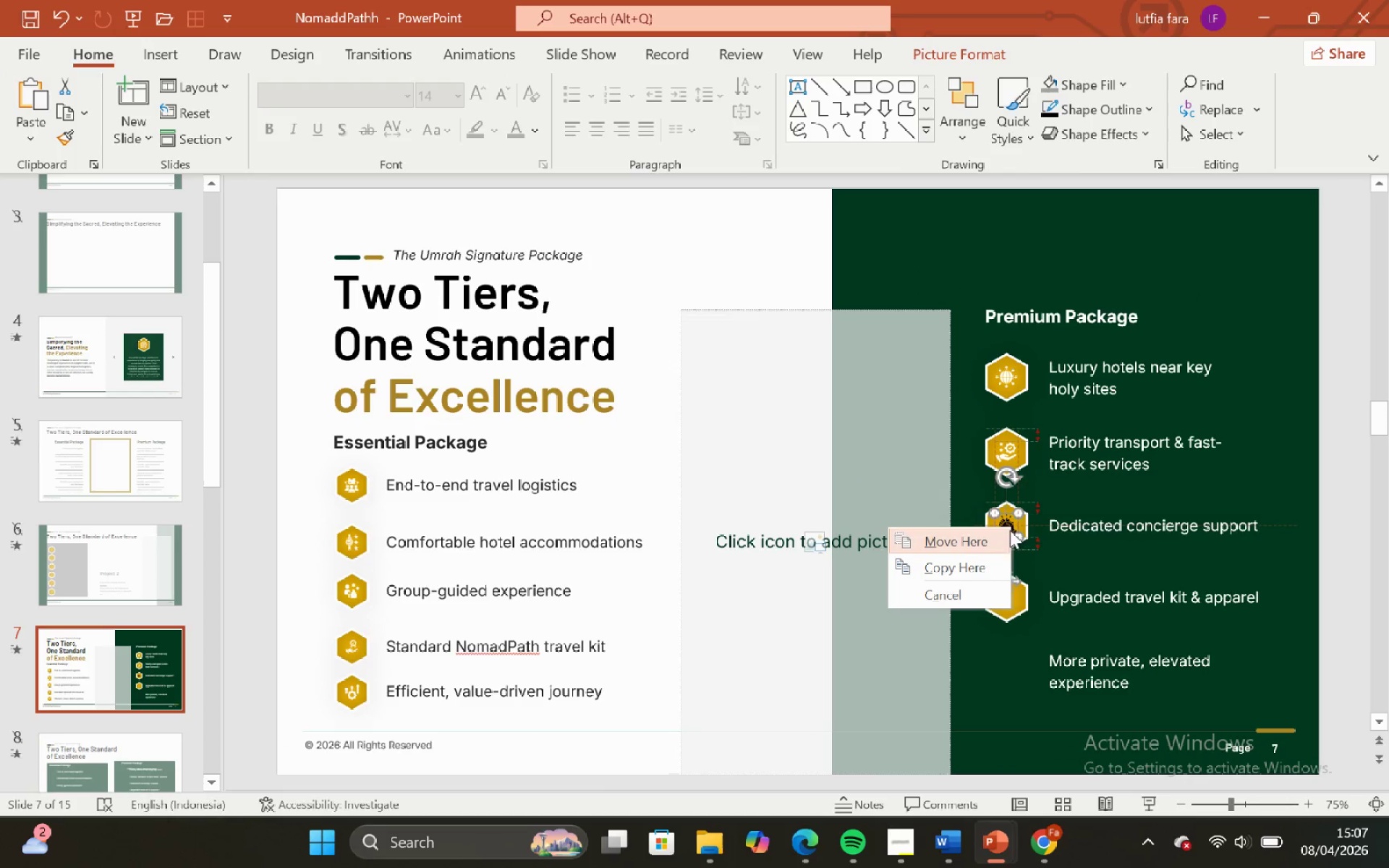 
right_click([1013, 523])
 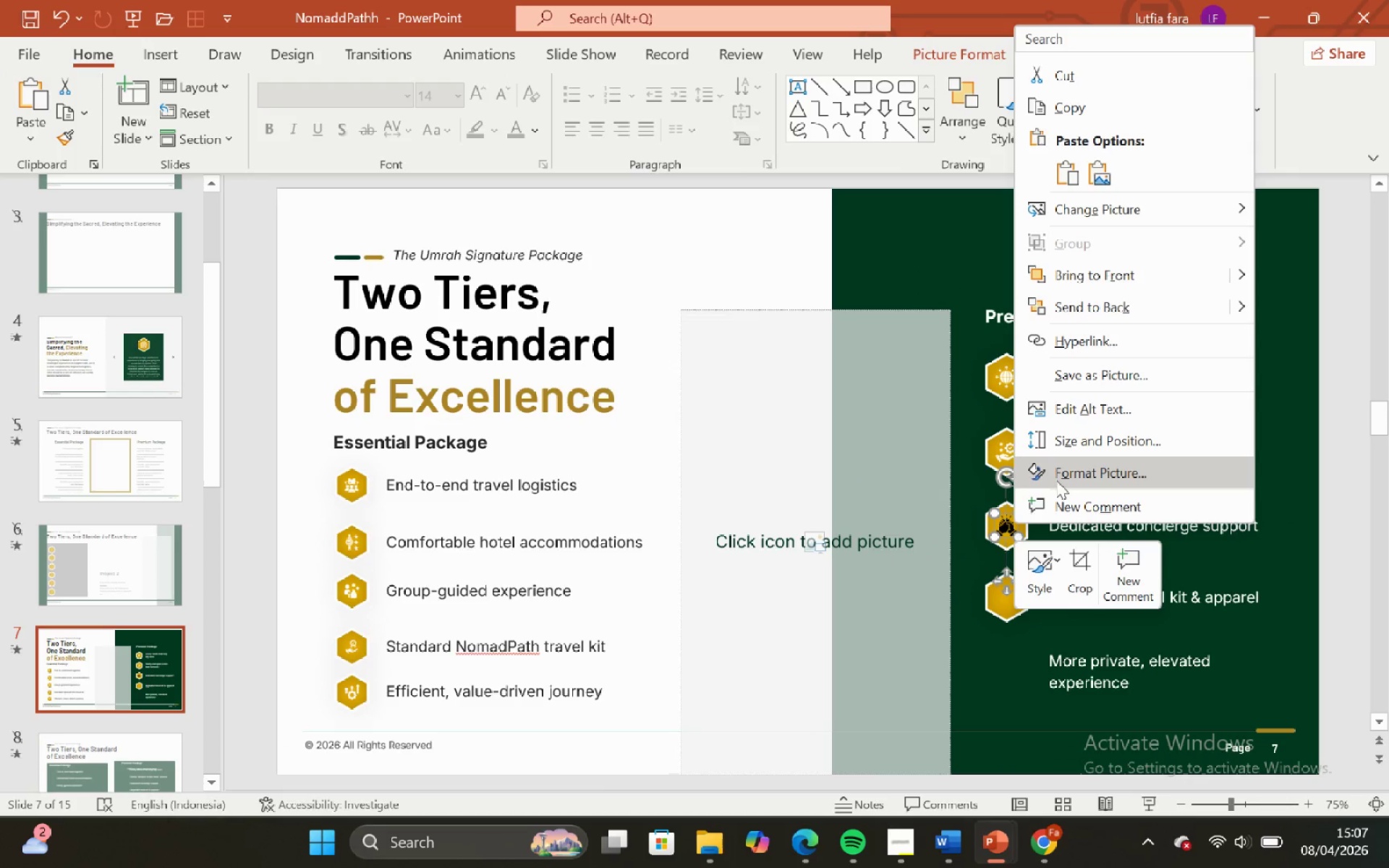 
left_click([1058, 480])
 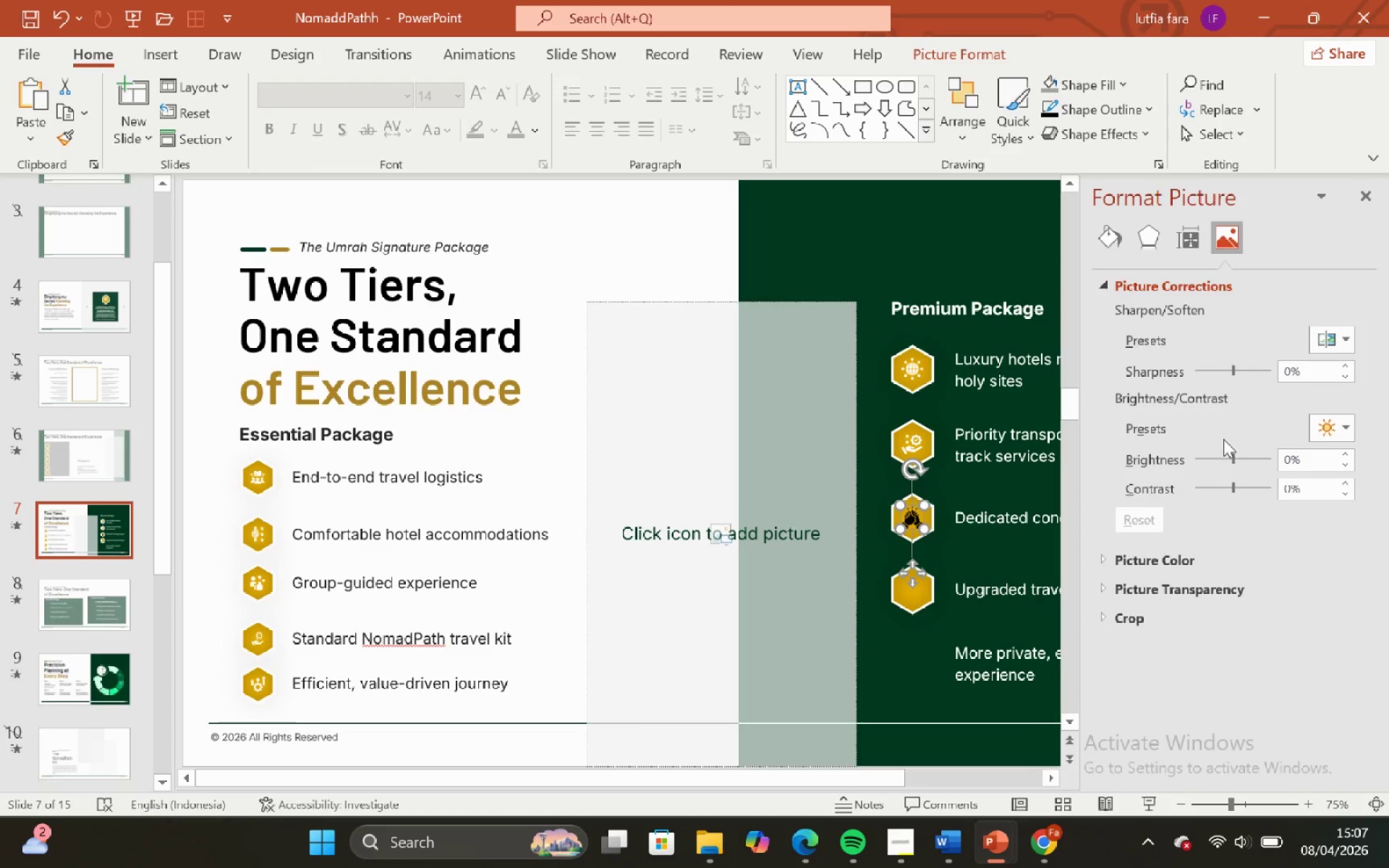 
left_click_drag(start_coordinate=[1233, 459], to_coordinate=[1373, 306])
 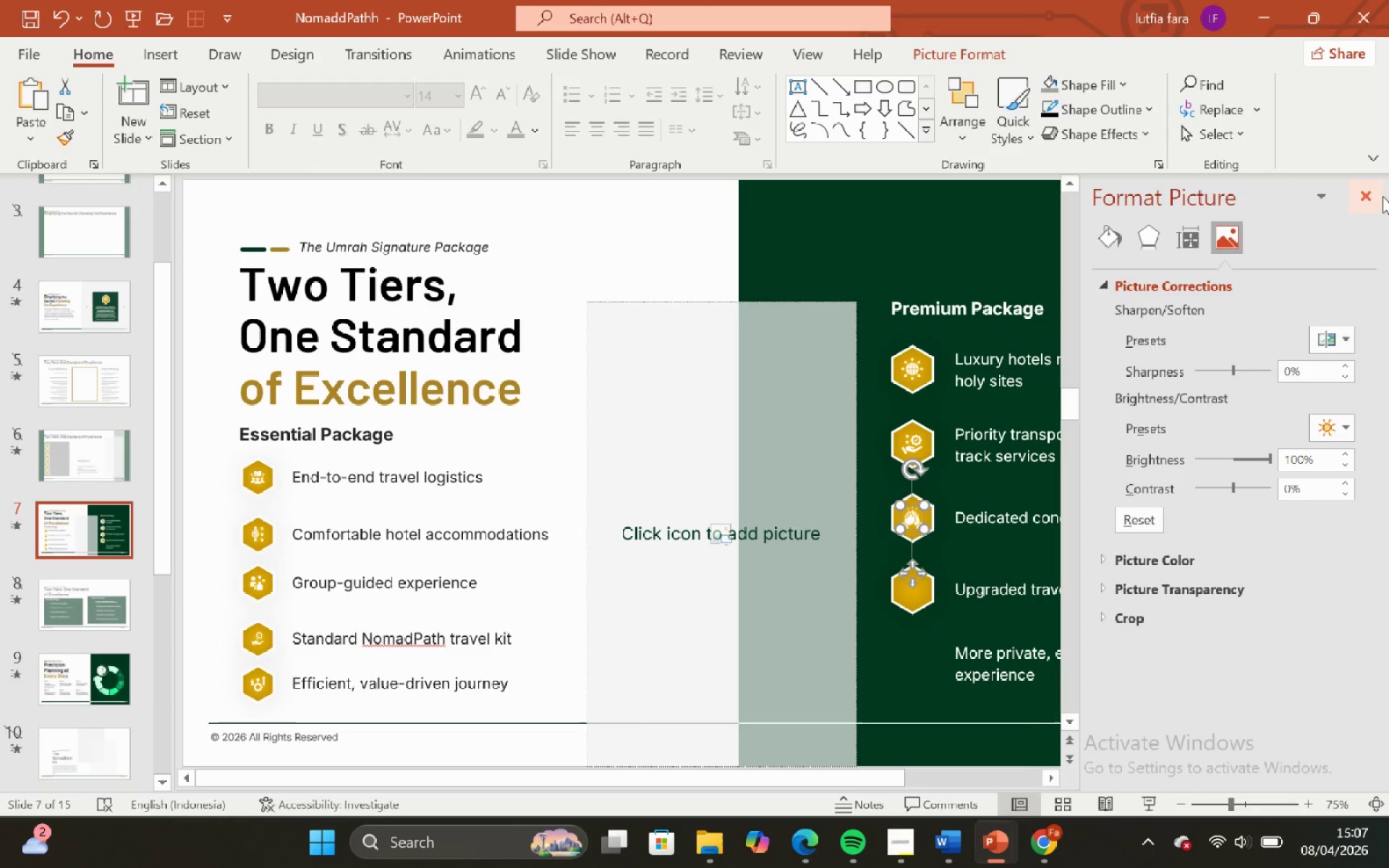 
left_click([1382, 191])
 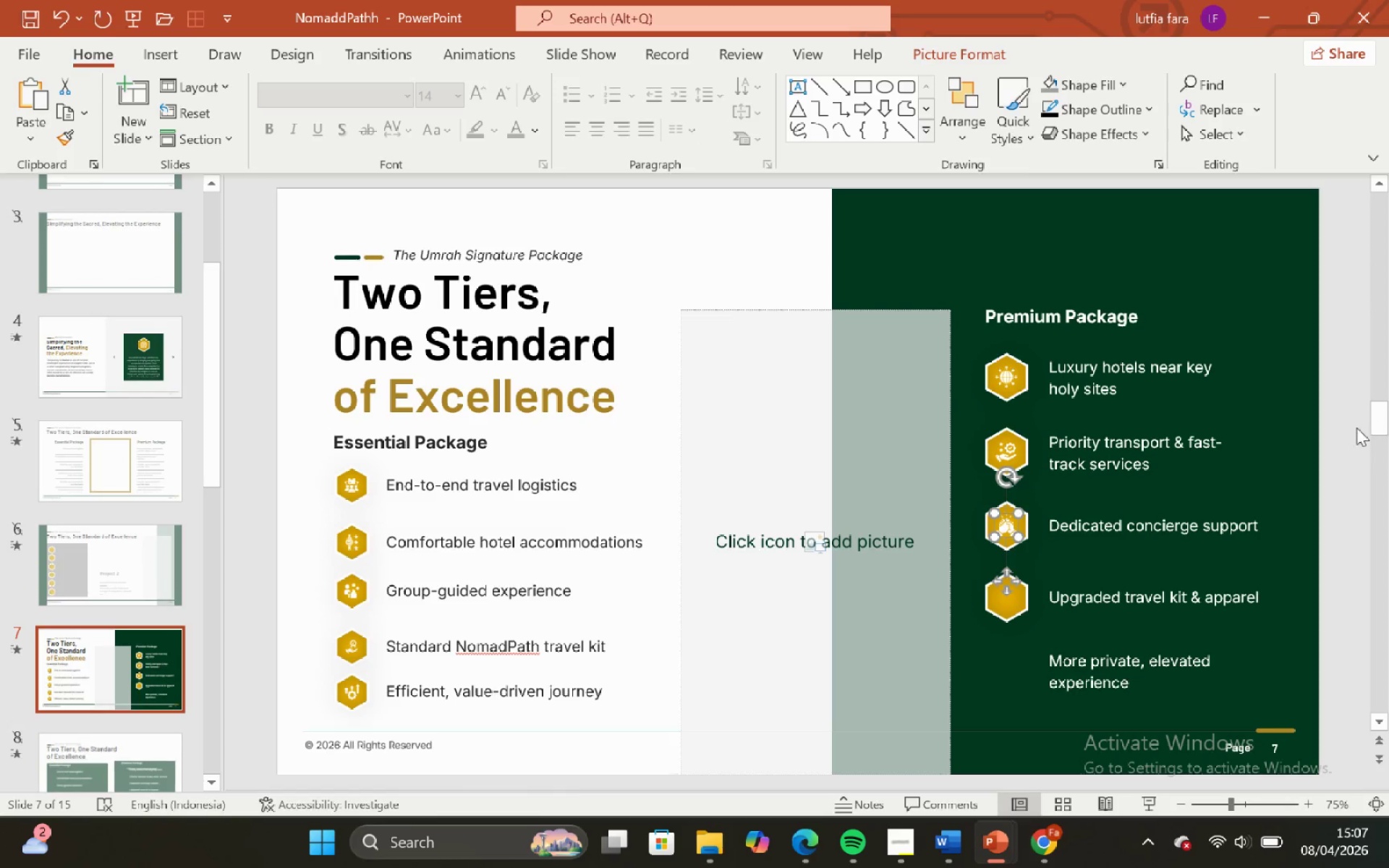 
left_click([1328, 409])
 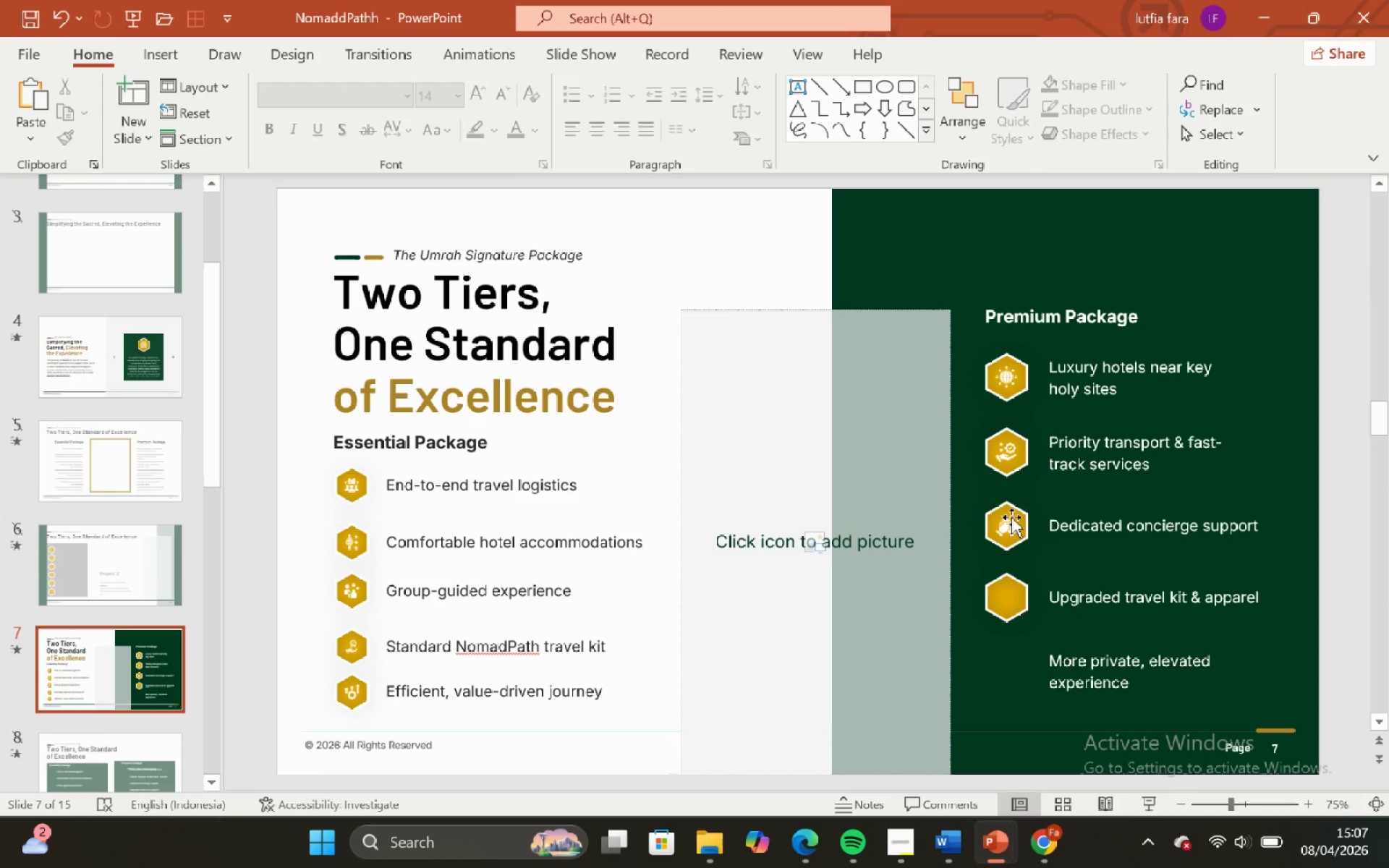 
hold_key(key=ControlLeft, duration=0.62)
hold_key(key=ShiftLeft, duration=0.44)
scroll: coordinate [1013, 514], scroll_direction: up, amount: 3.0
 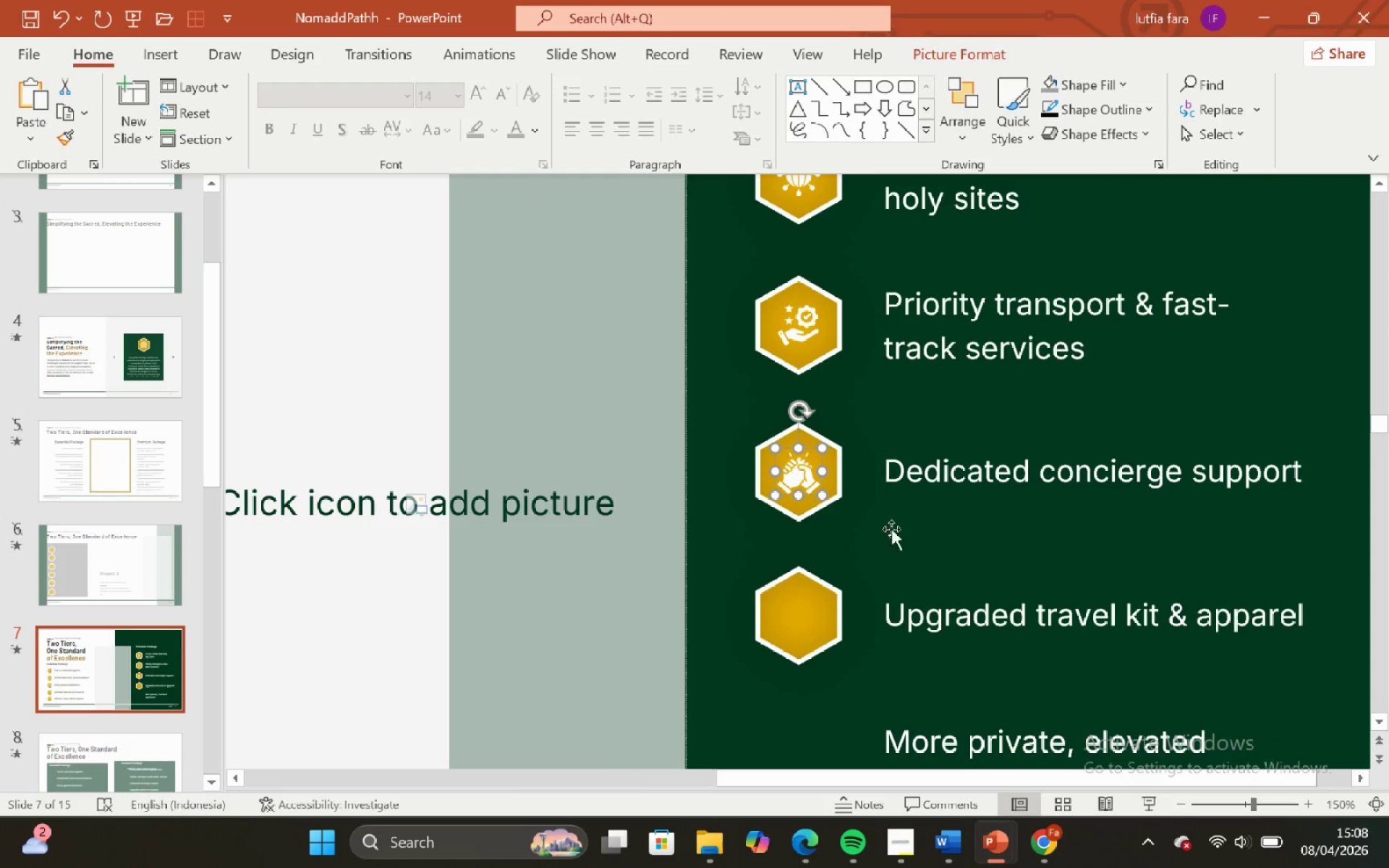 
key(Control+ControlLeft)
 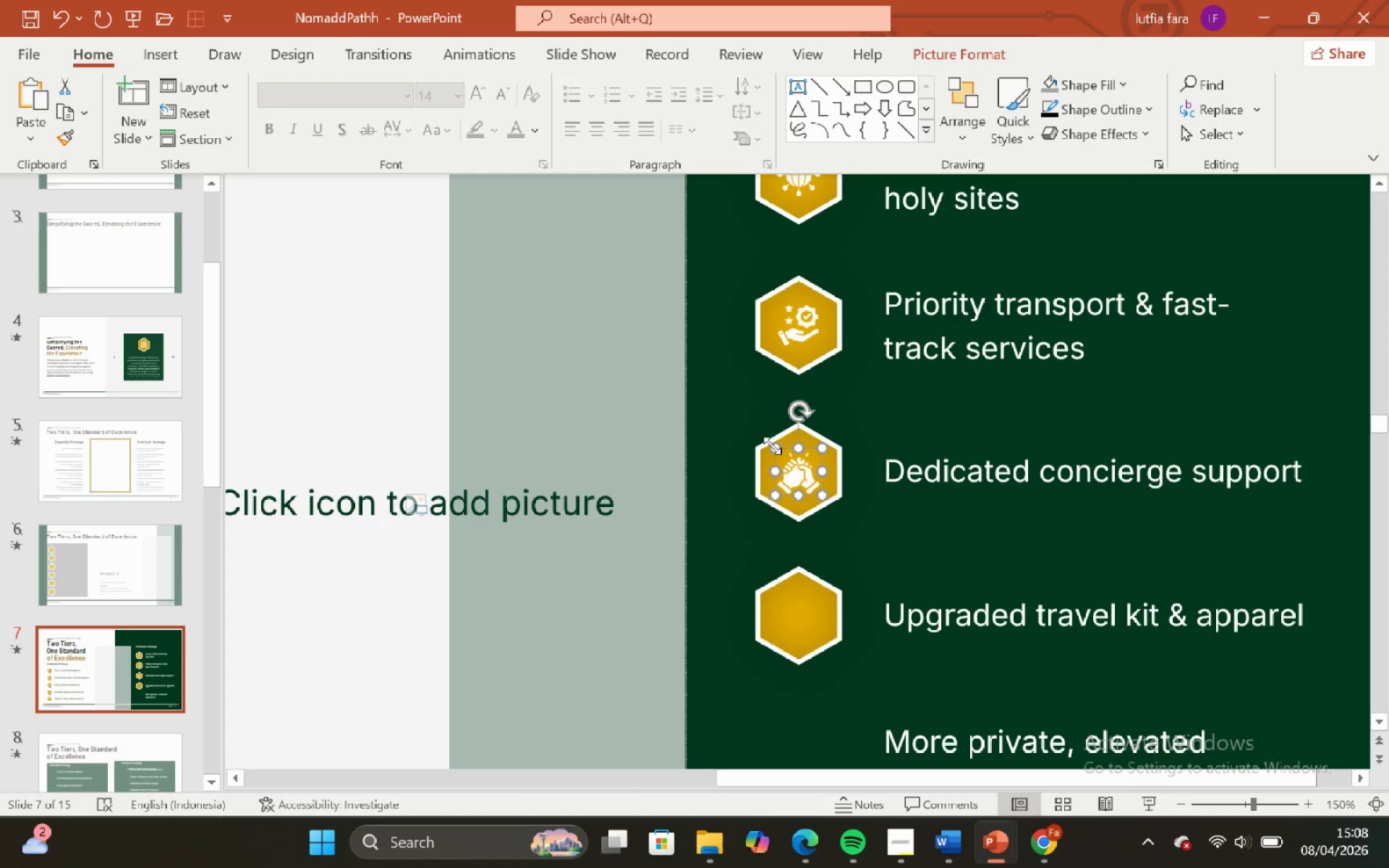 
hold_key(key=ShiftLeft, duration=1.39)
left_click_drag(start_coordinate=[772, 446], to_coordinate=[785, 454])
 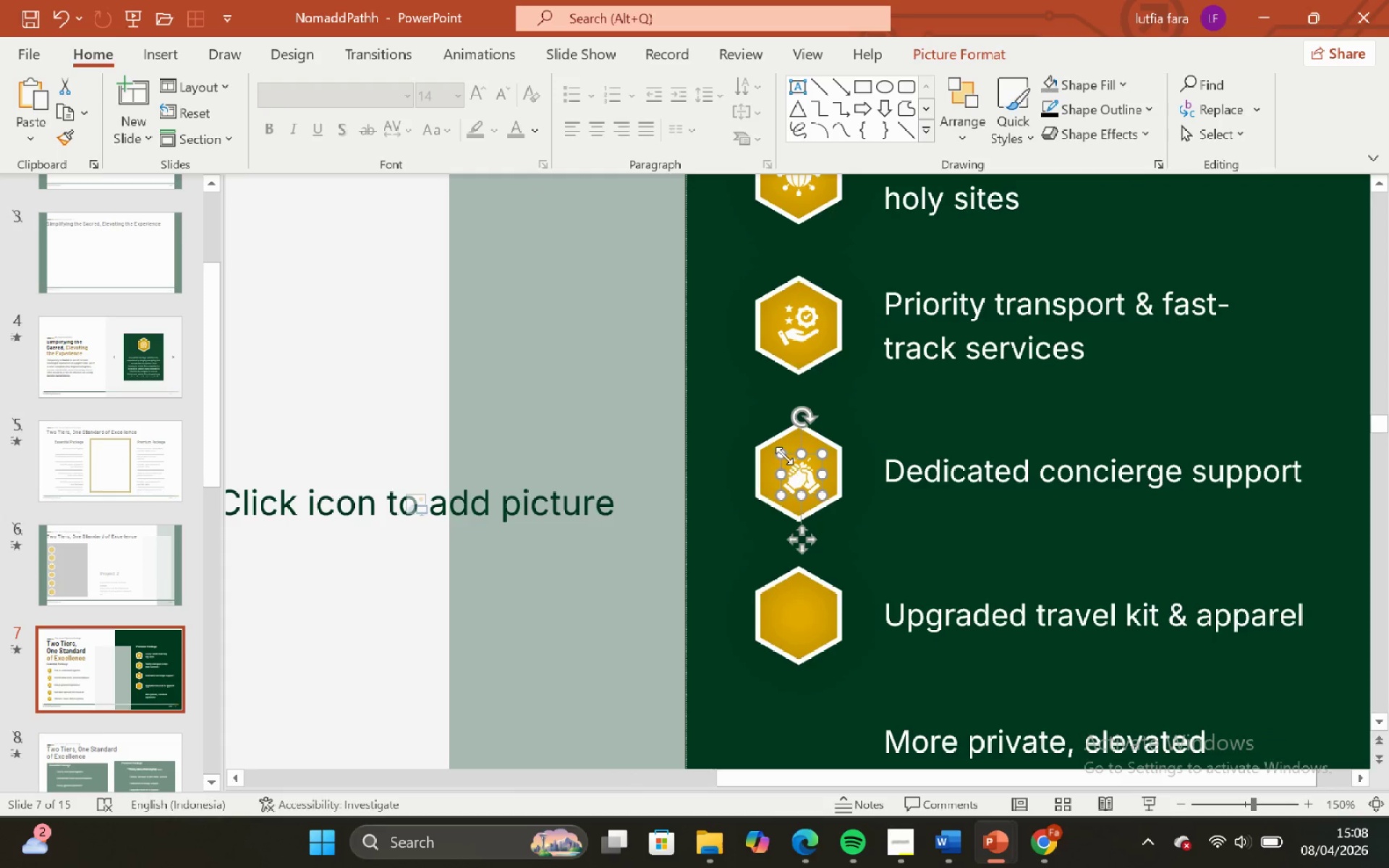 
left_click_drag(start_coordinate=[783, 456], to_coordinate=[780, 453])
 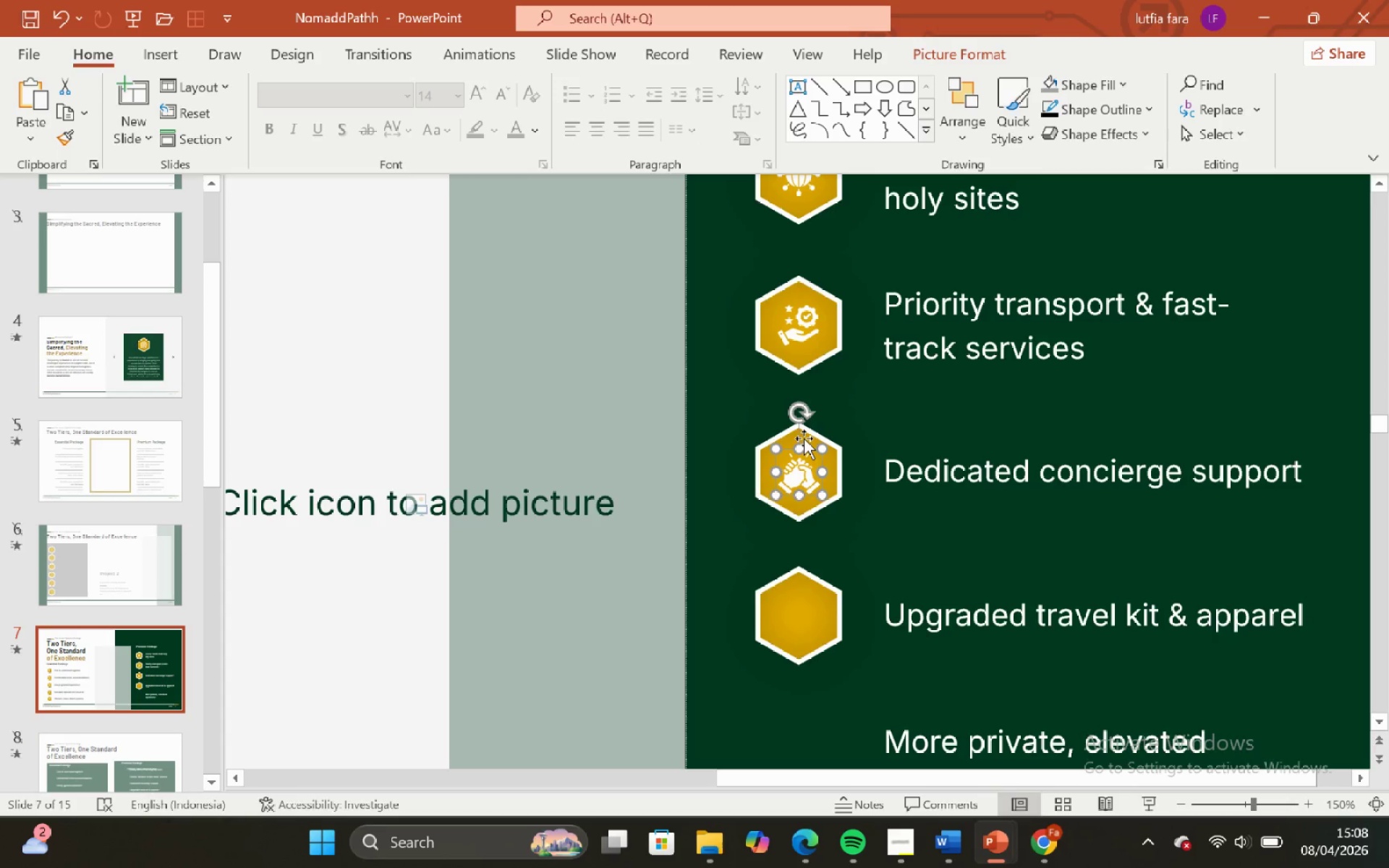 
hold_key(key=ShiftLeft, duration=0.7)
left_click([804, 438])
 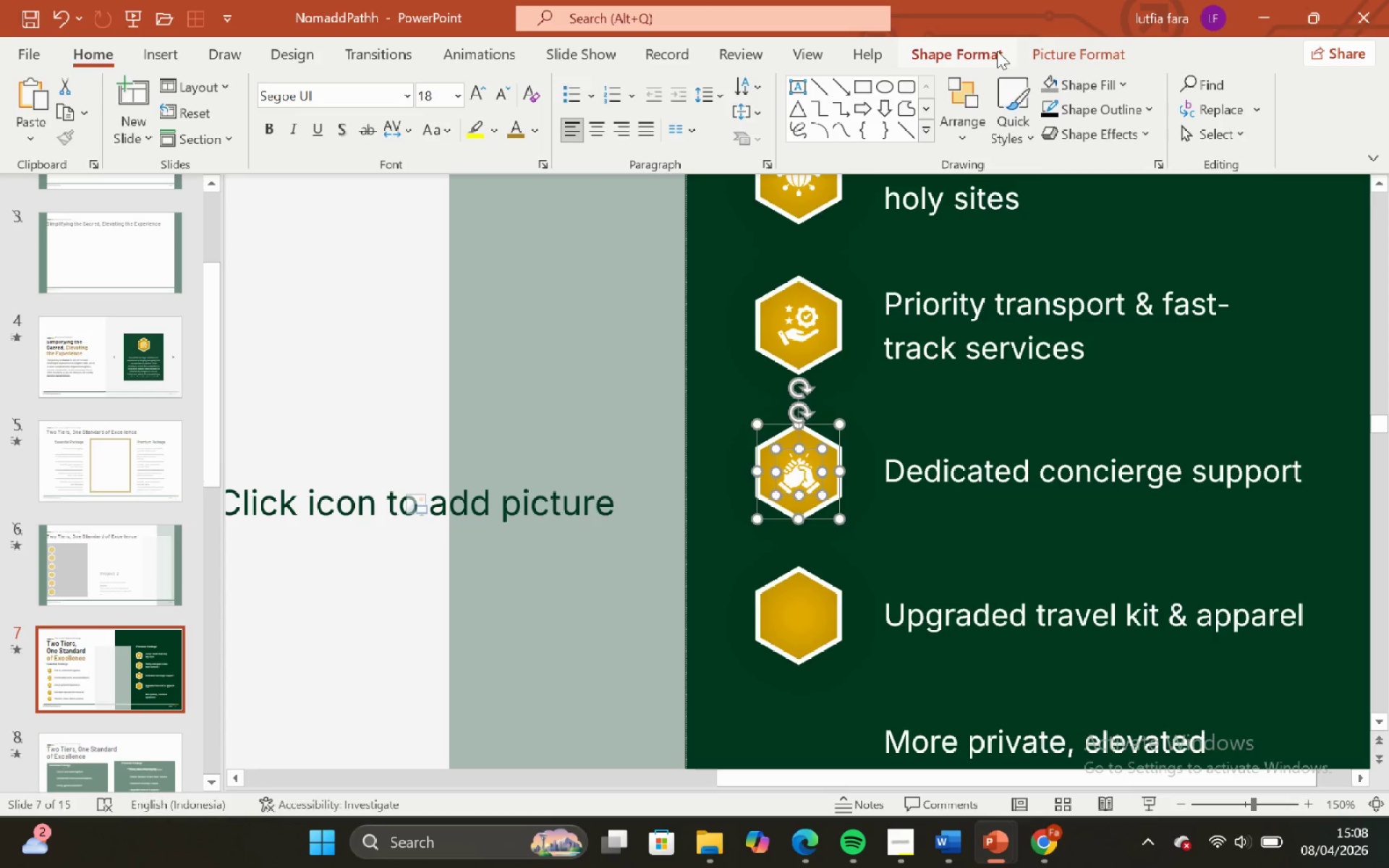 
left_click_drag(start_coordinate=[997, 51], to_coordinate=[1145, 93])
 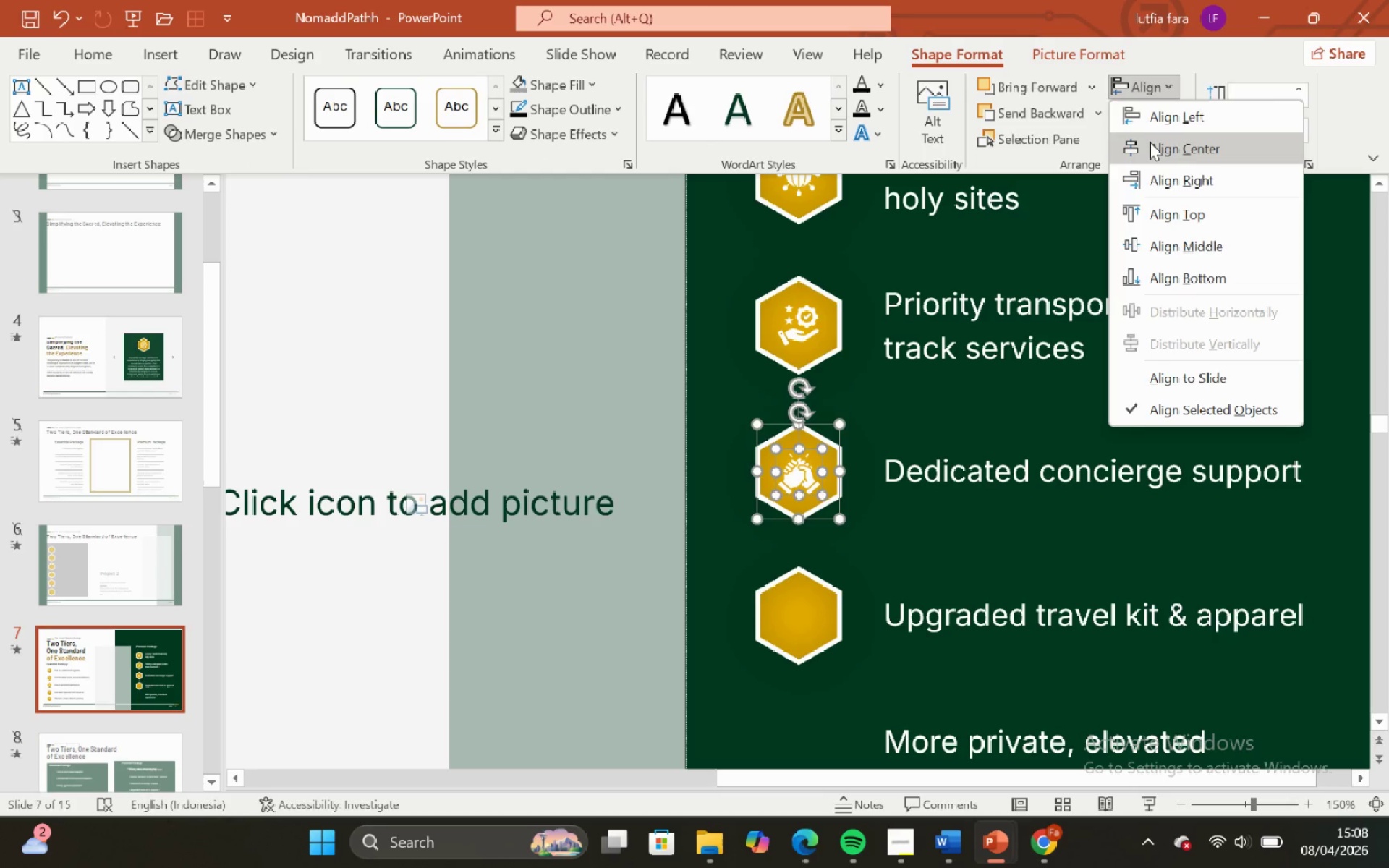 
left_click([1150, 145])
 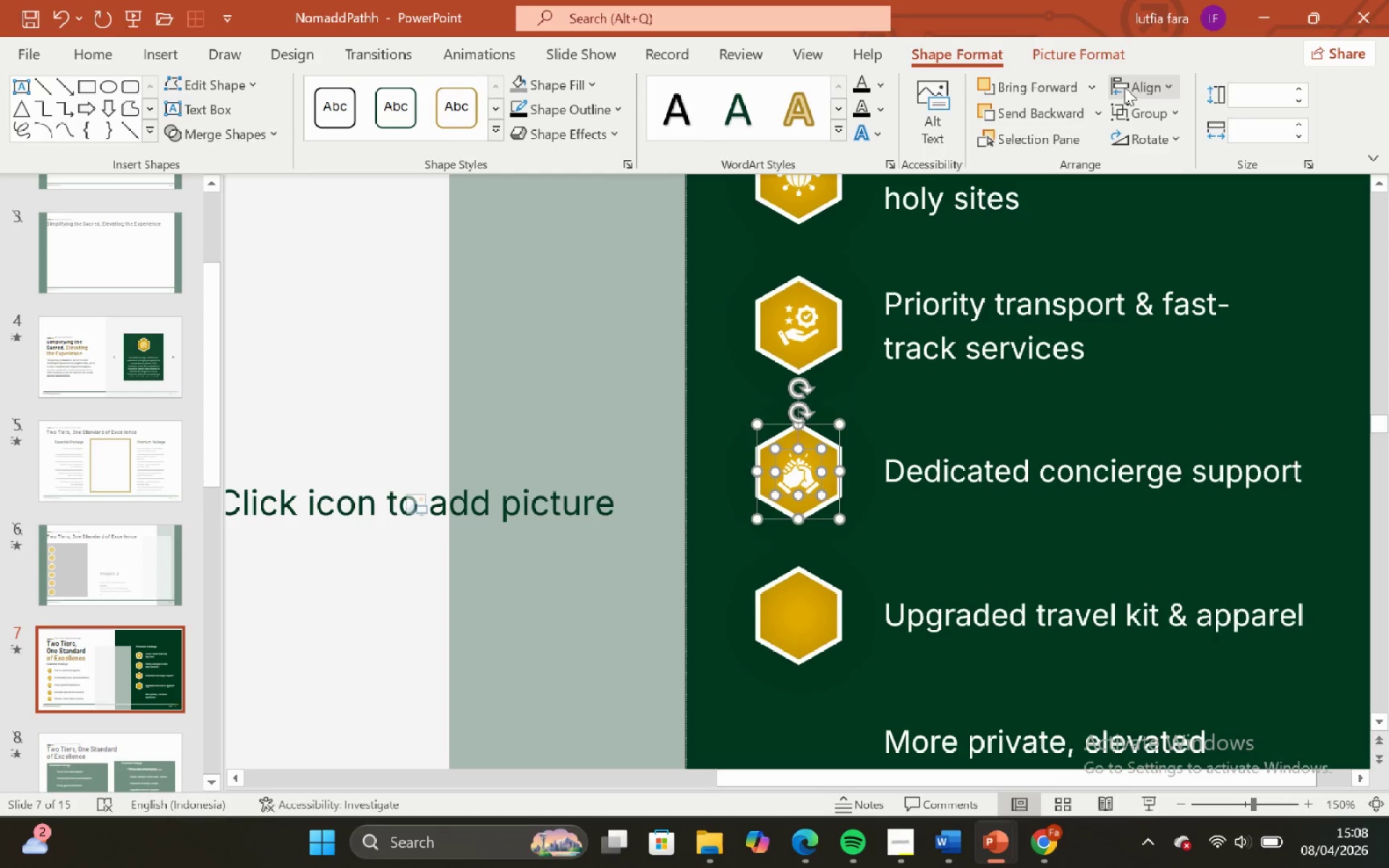 
left_click([1129, 82])
 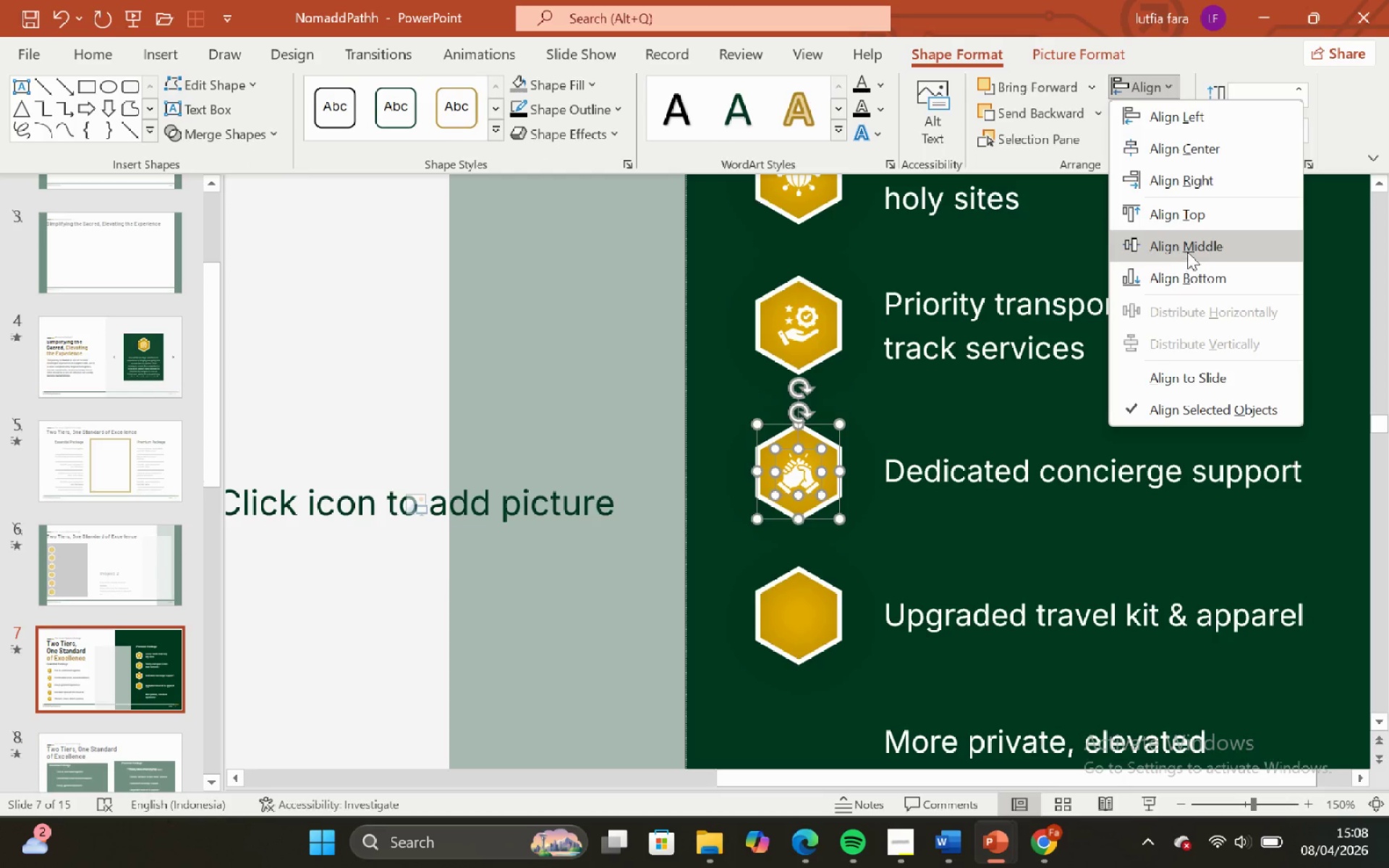 
left_click([1187, 254])
 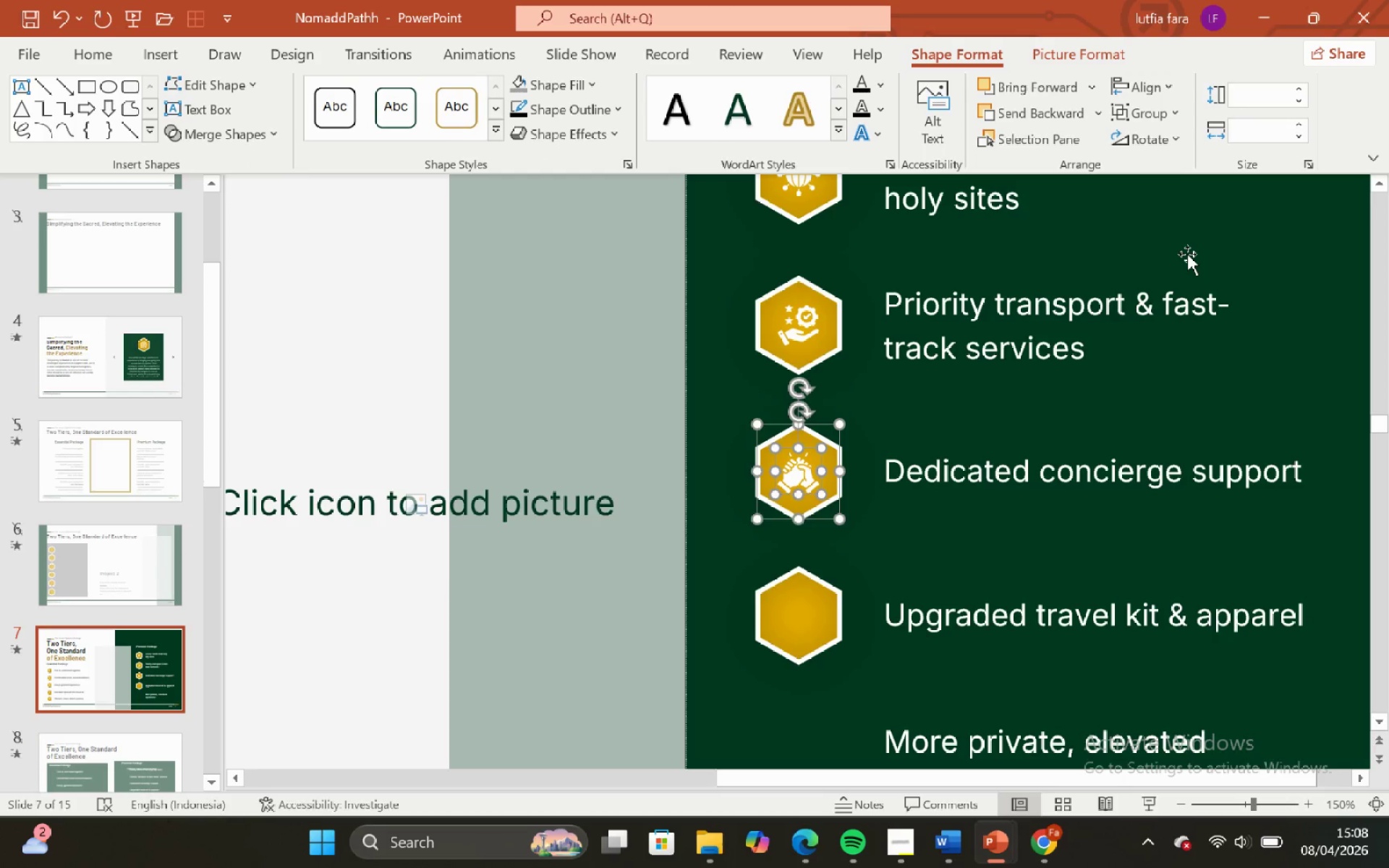 
hold_key(key=ControlLeft, duration=0.84)
hold_key(key=ShiftLeft, duration=0.75)
scroll: coordinate [1164, 344], scroll_direction: down, amount: 2.0
 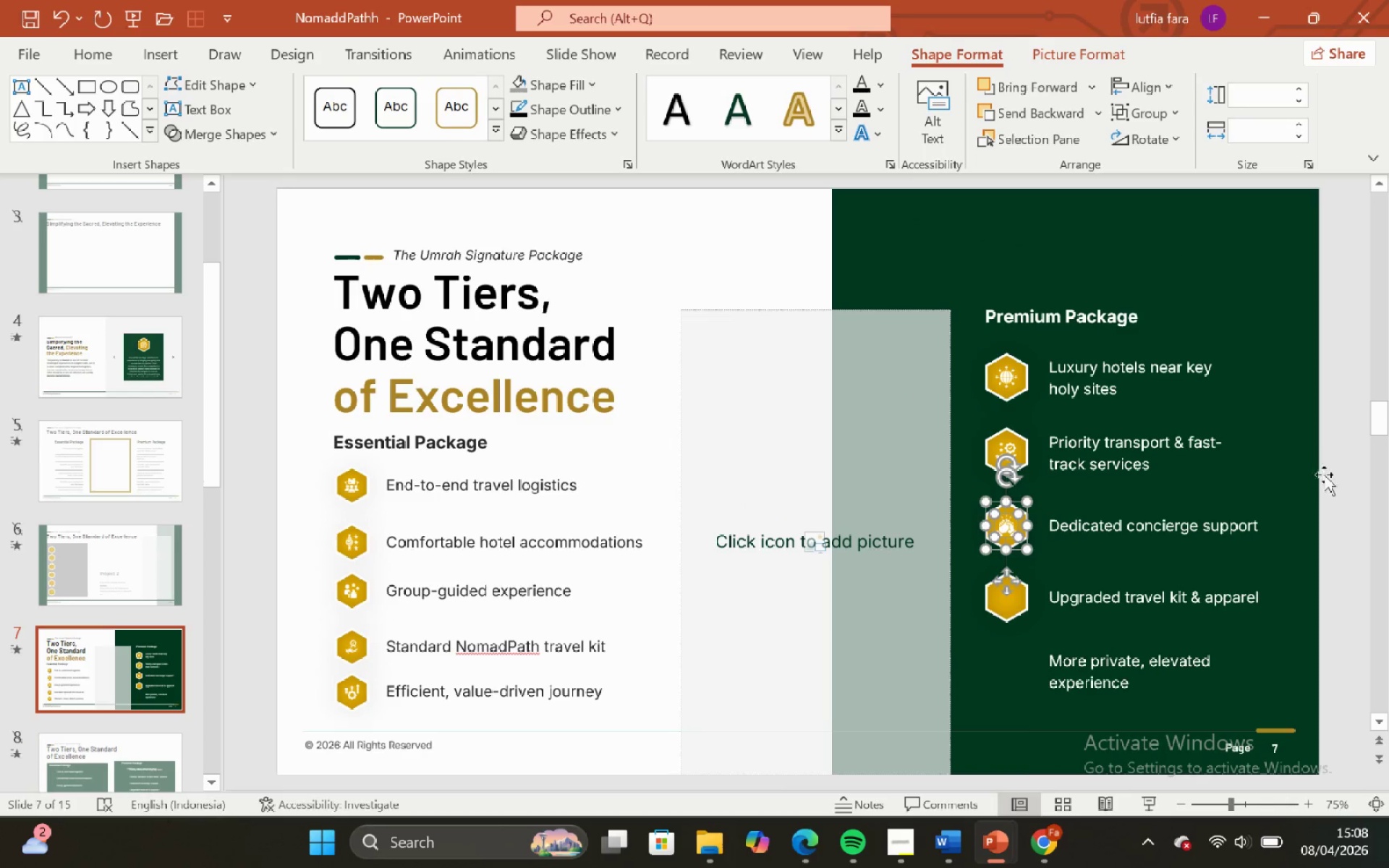 
left_click([1335, 482])
 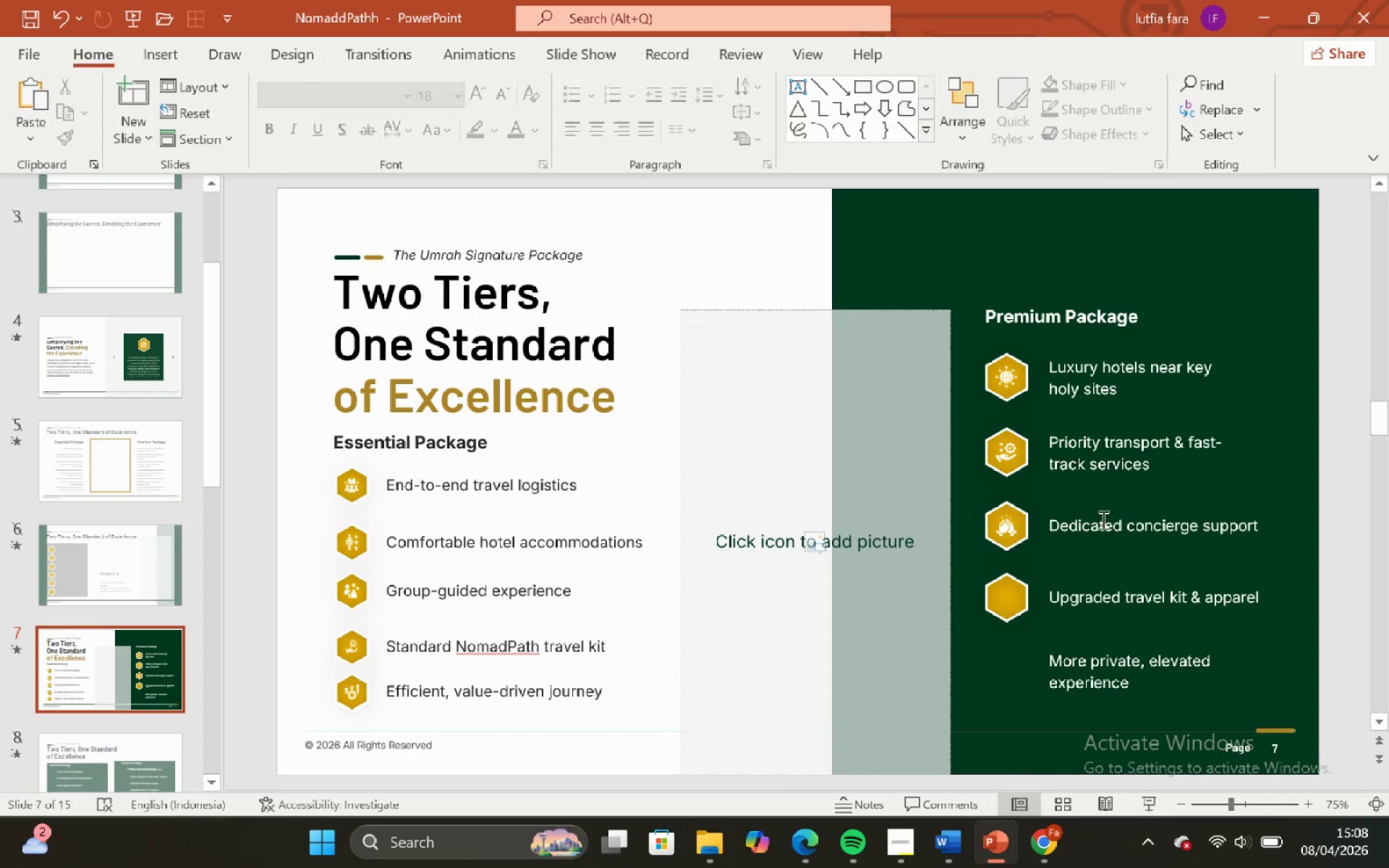 
left_click([1102, 519])
 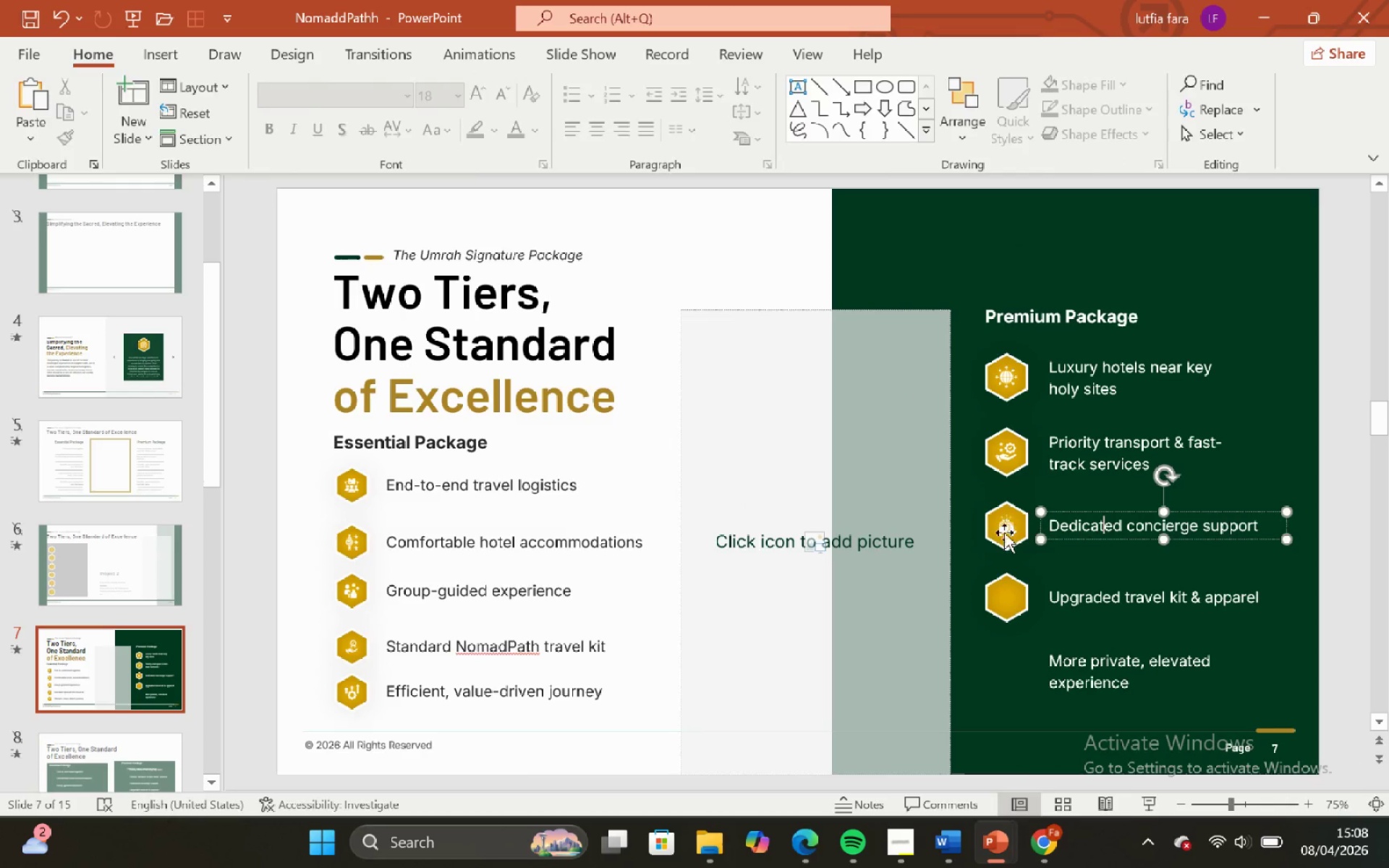 
hold_key(key=ShiftLeft, duration=0.91)
left_click([1003, 506])
 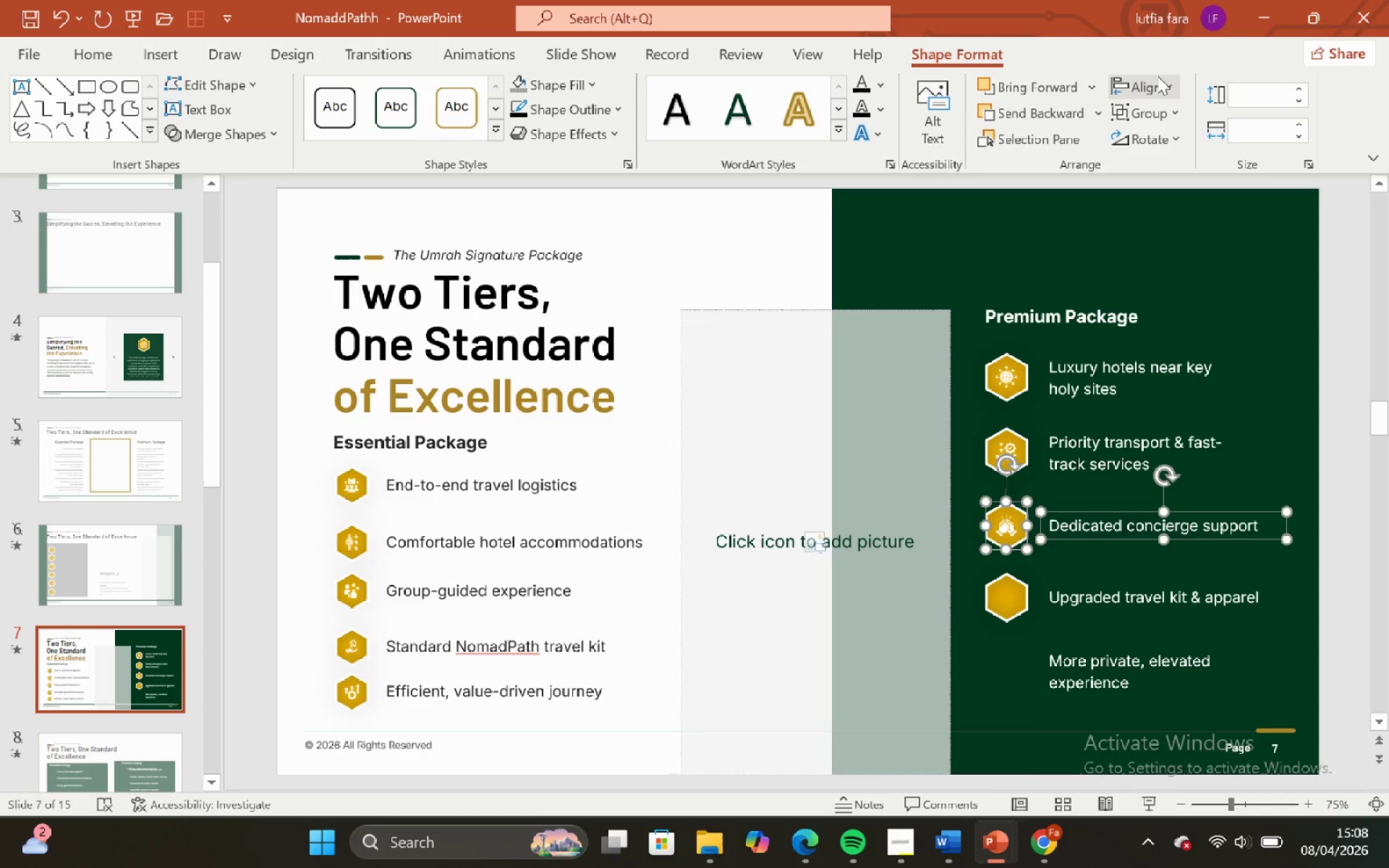 
left_click([1159, 76])
 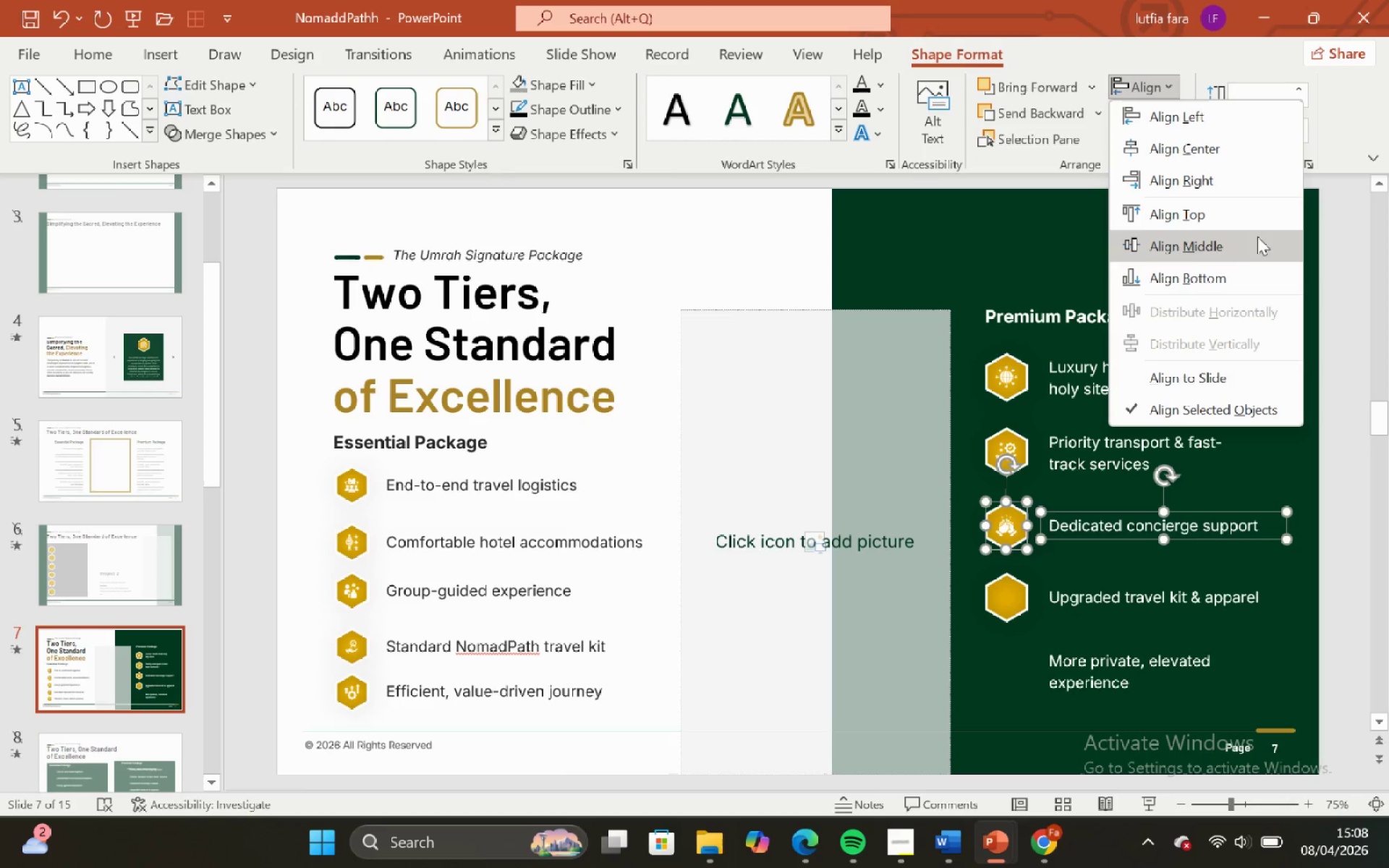 
left_click([1259, 234])
 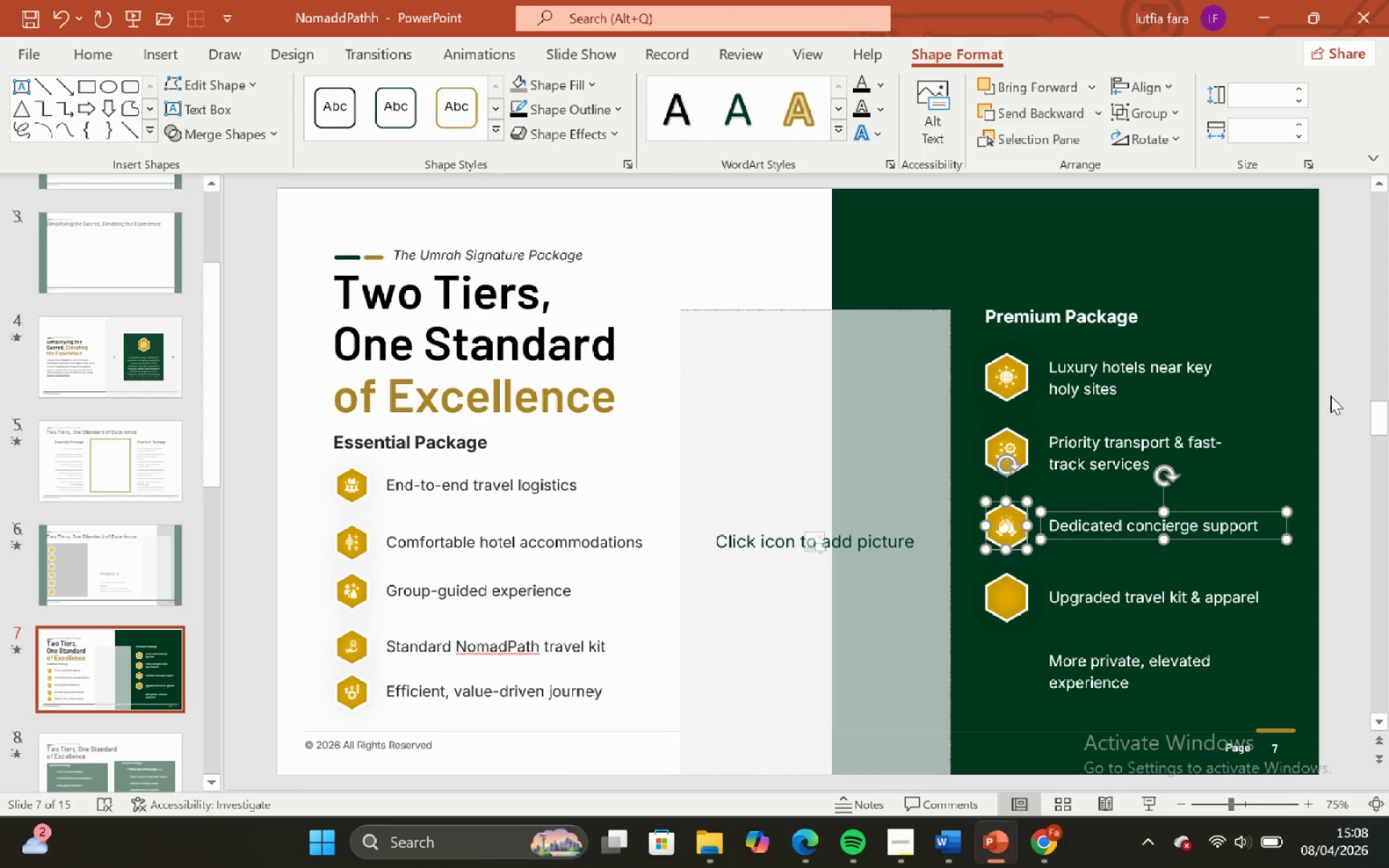 
left_click([1329, 396])
 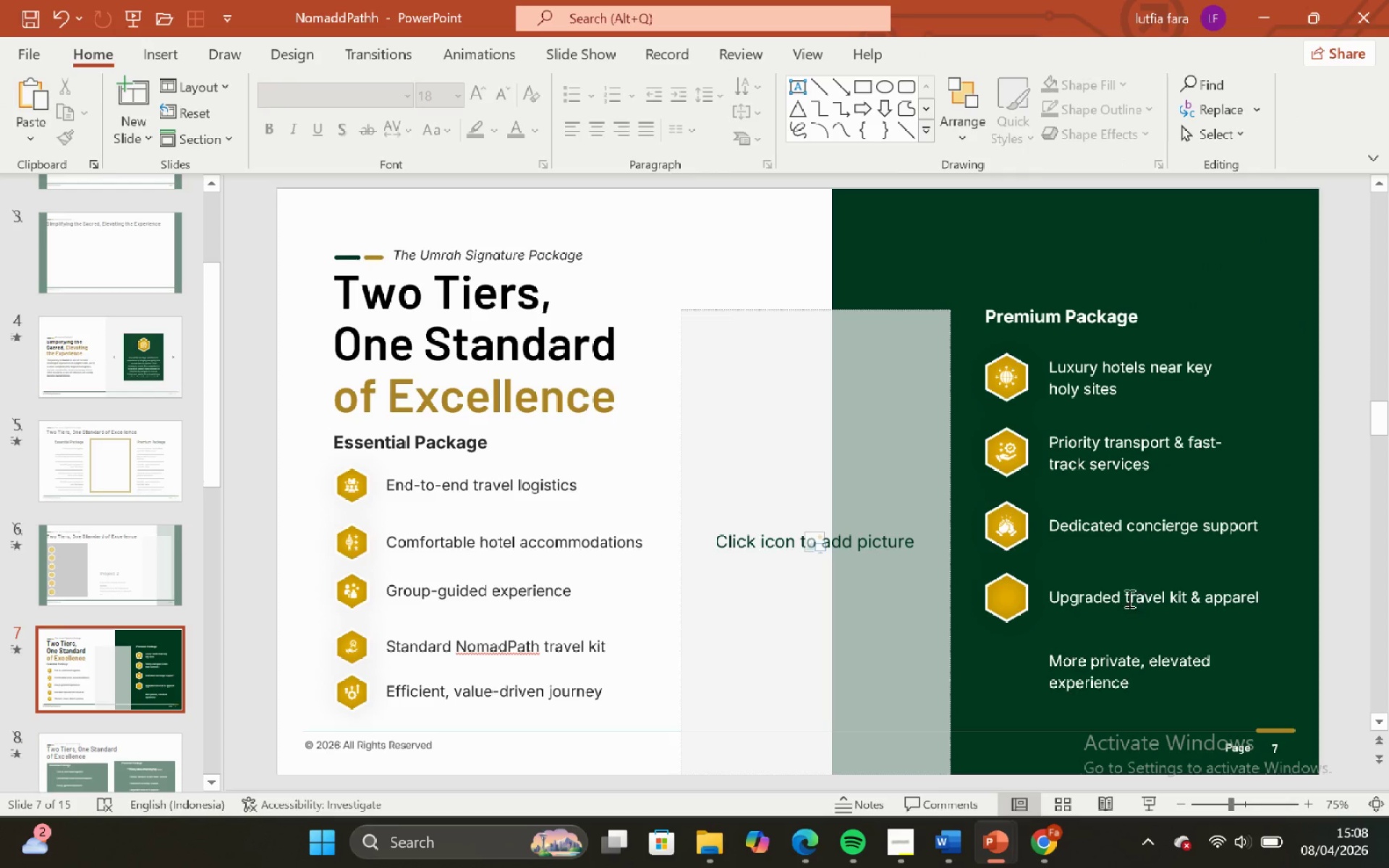 
left_click([1027, 667])
 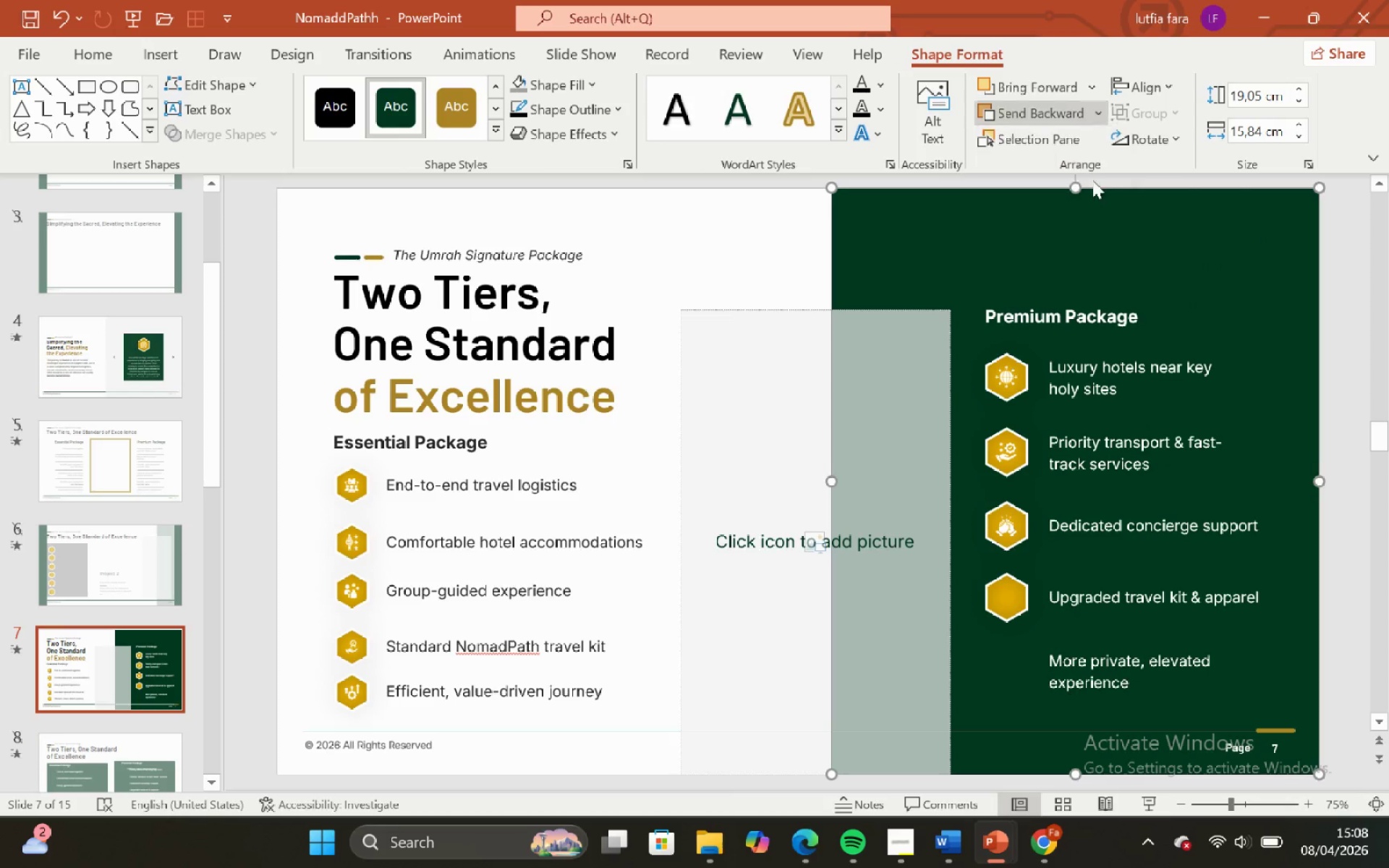 
left_click([1340, 535])
 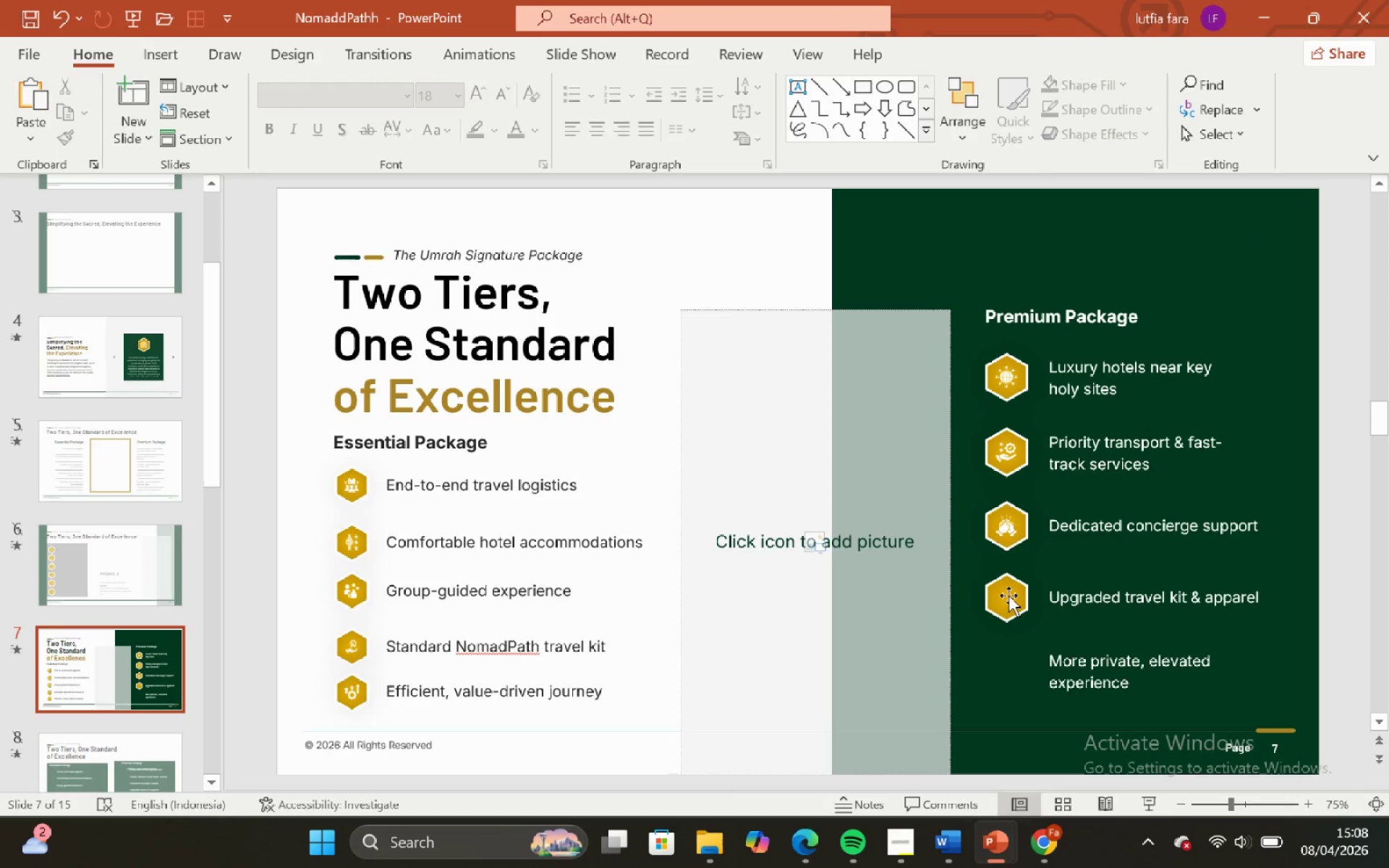 
left_click([1008, 595])
 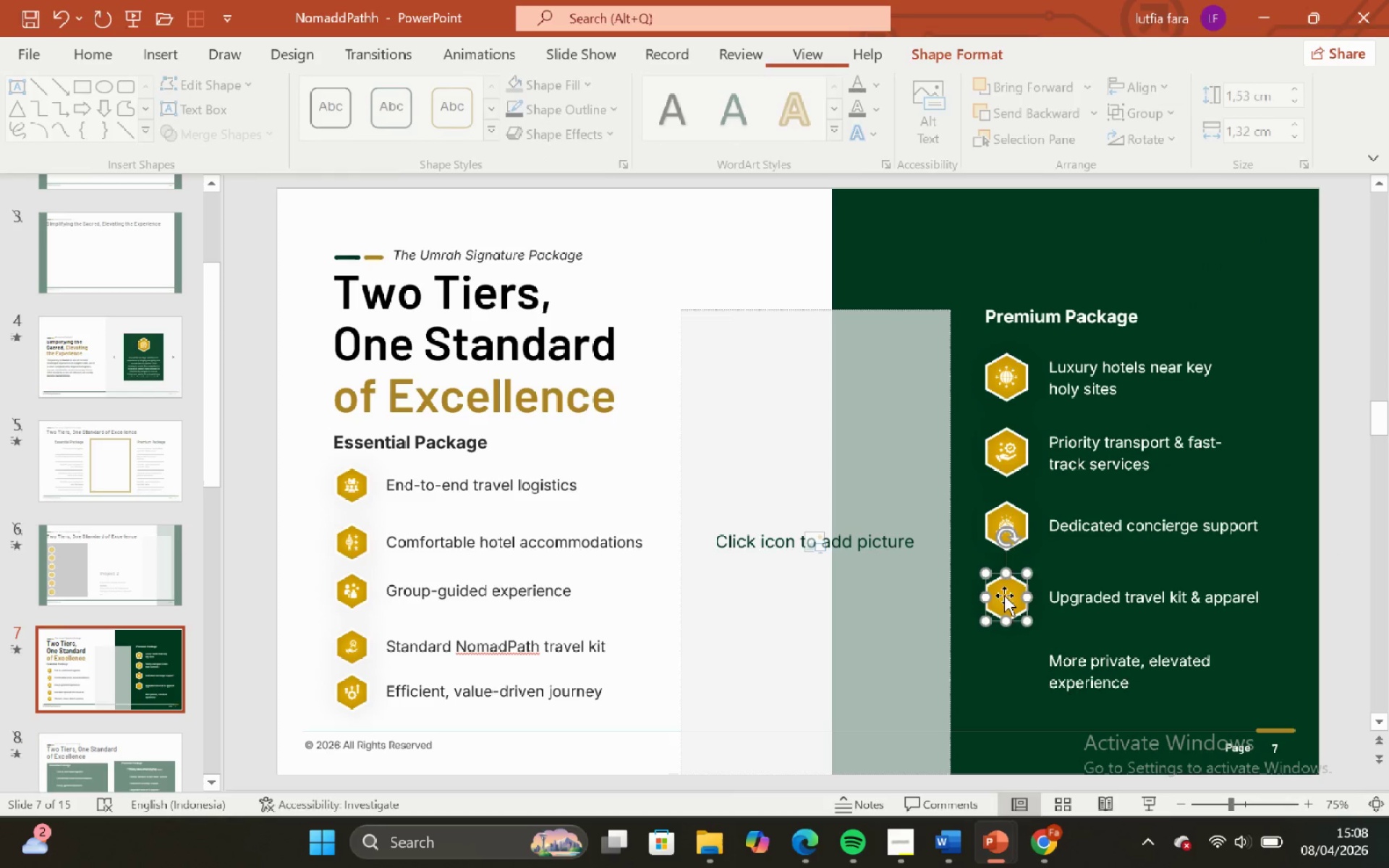 
hold_key(key=ControlLeft, duration=2.12)
left_click_drag(start_coordinate=[1004, 595], to_coordinate=[985, 673])
 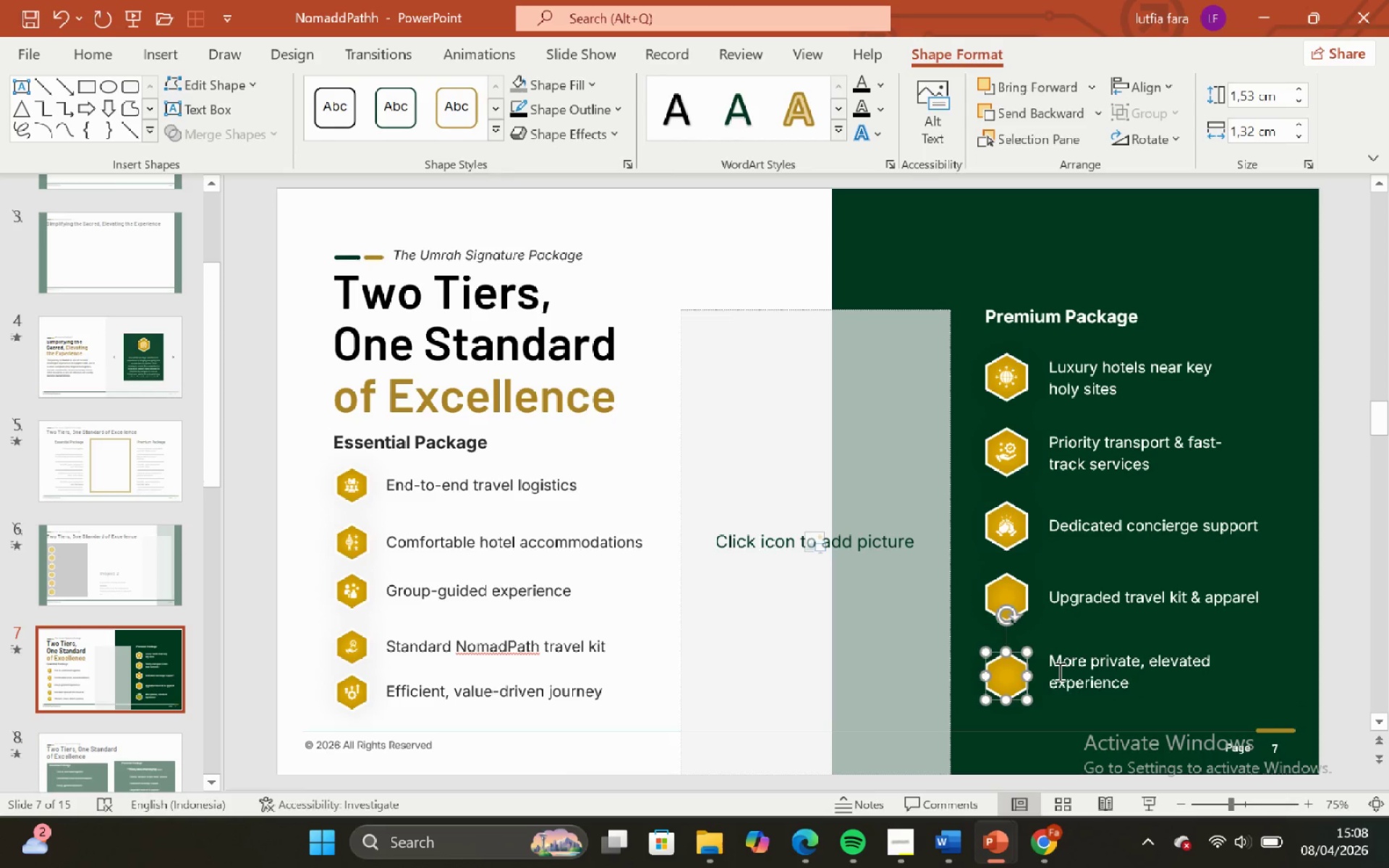 
hold_key(key=ShiftLeft, duration=2.16)
 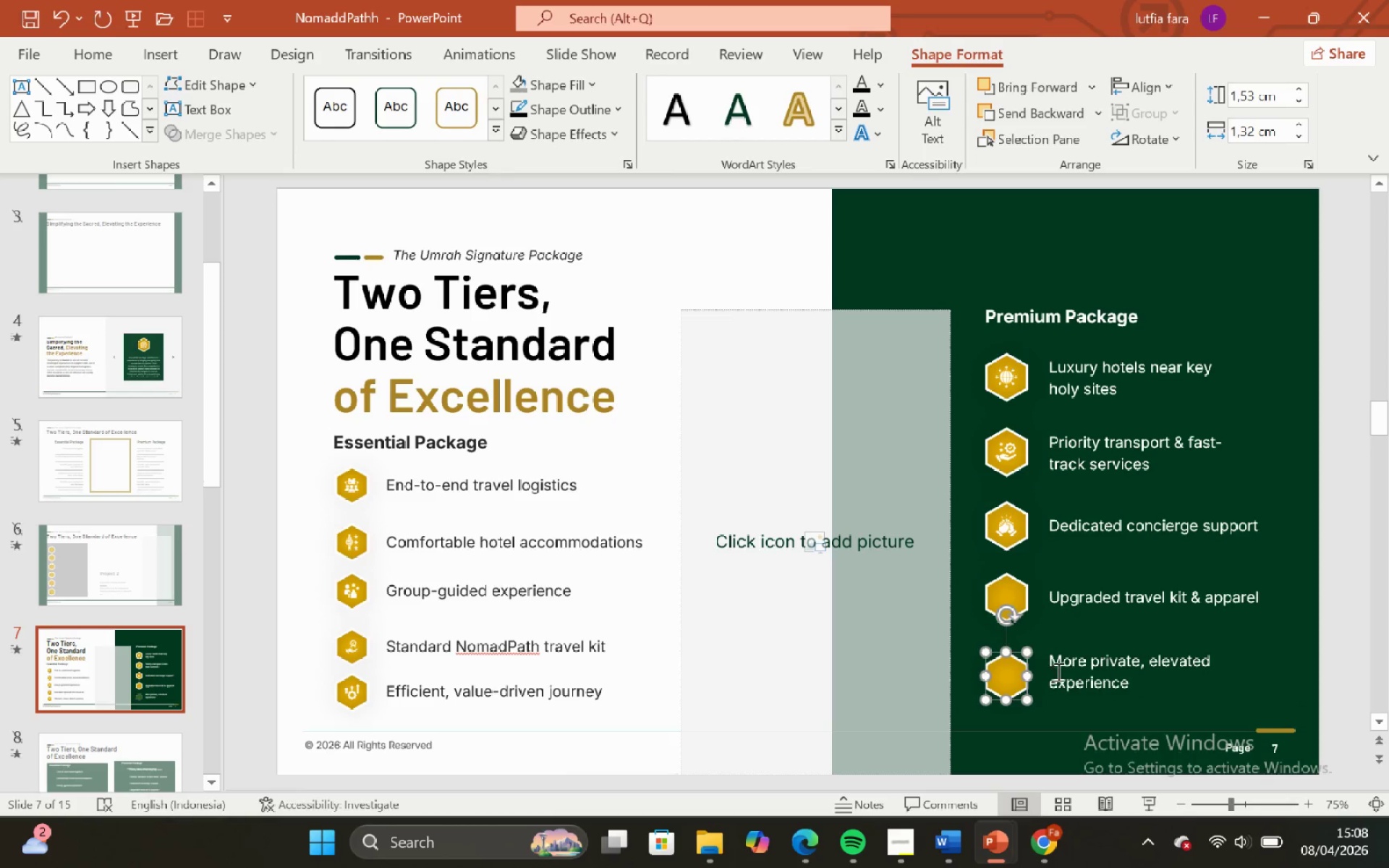 
hold_key(key=ShiftLeft, duration=0.77)
left_click([1058, 671])
 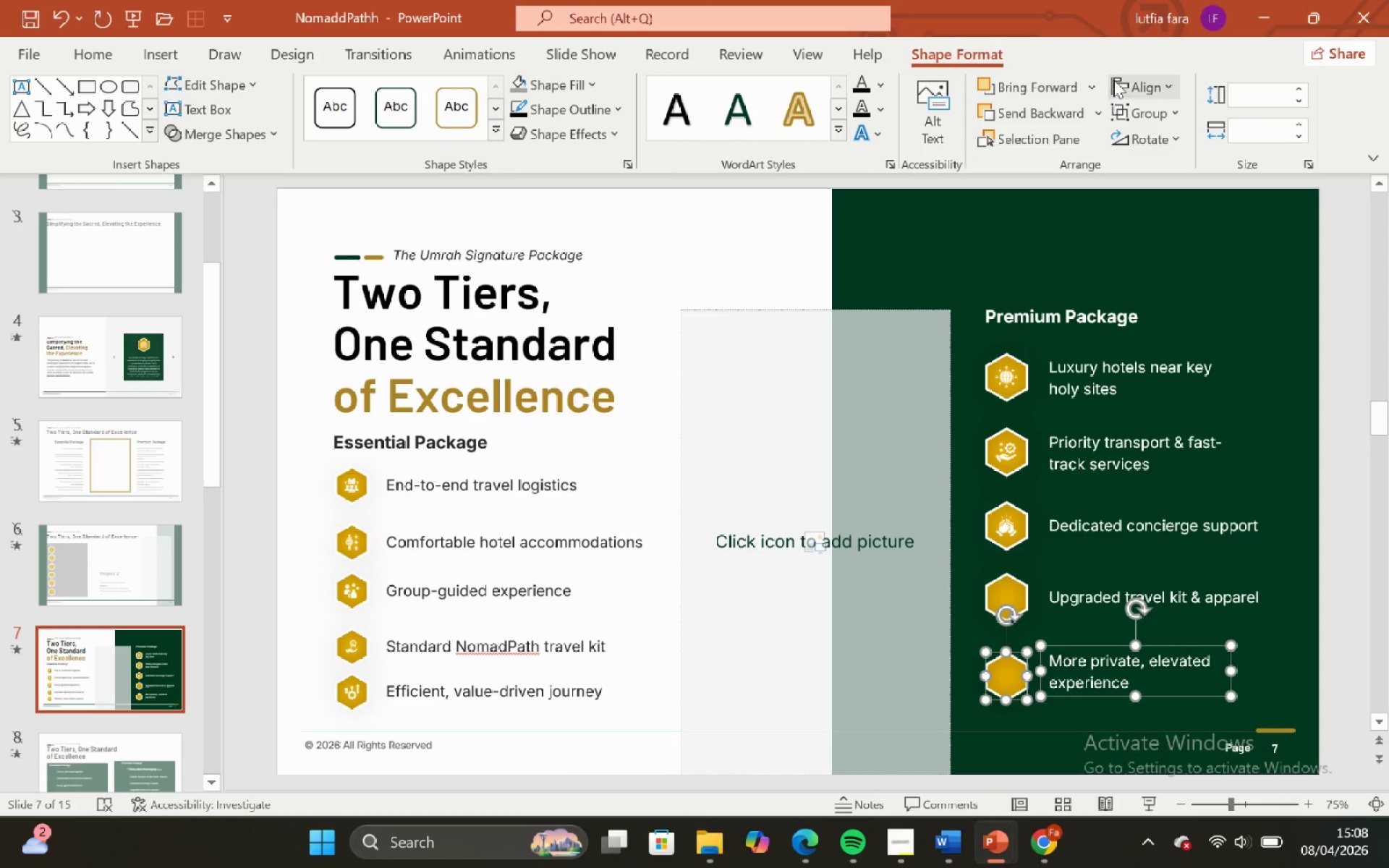 
left_click([1142, 82])
 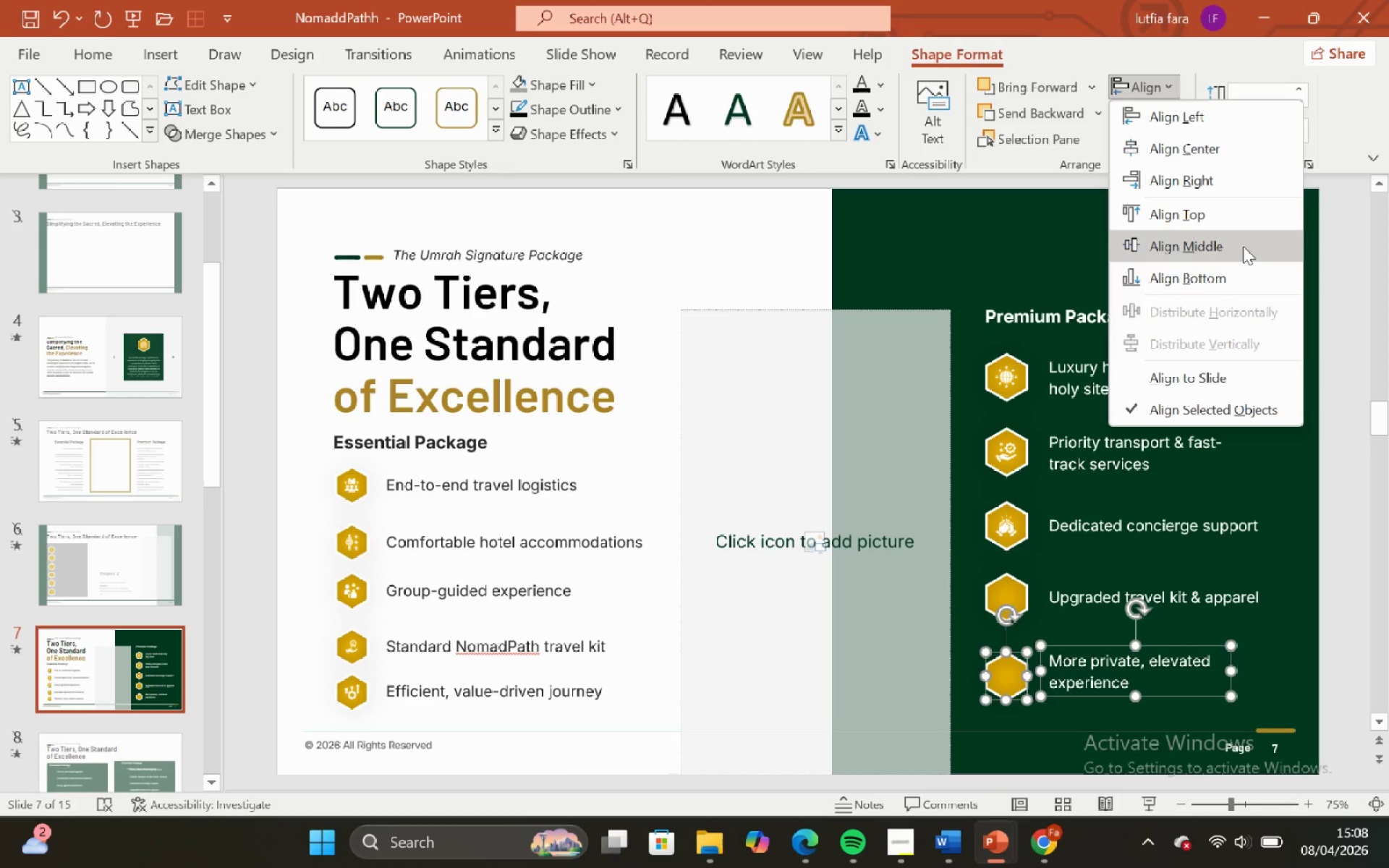 
left_click([1243, 246])
 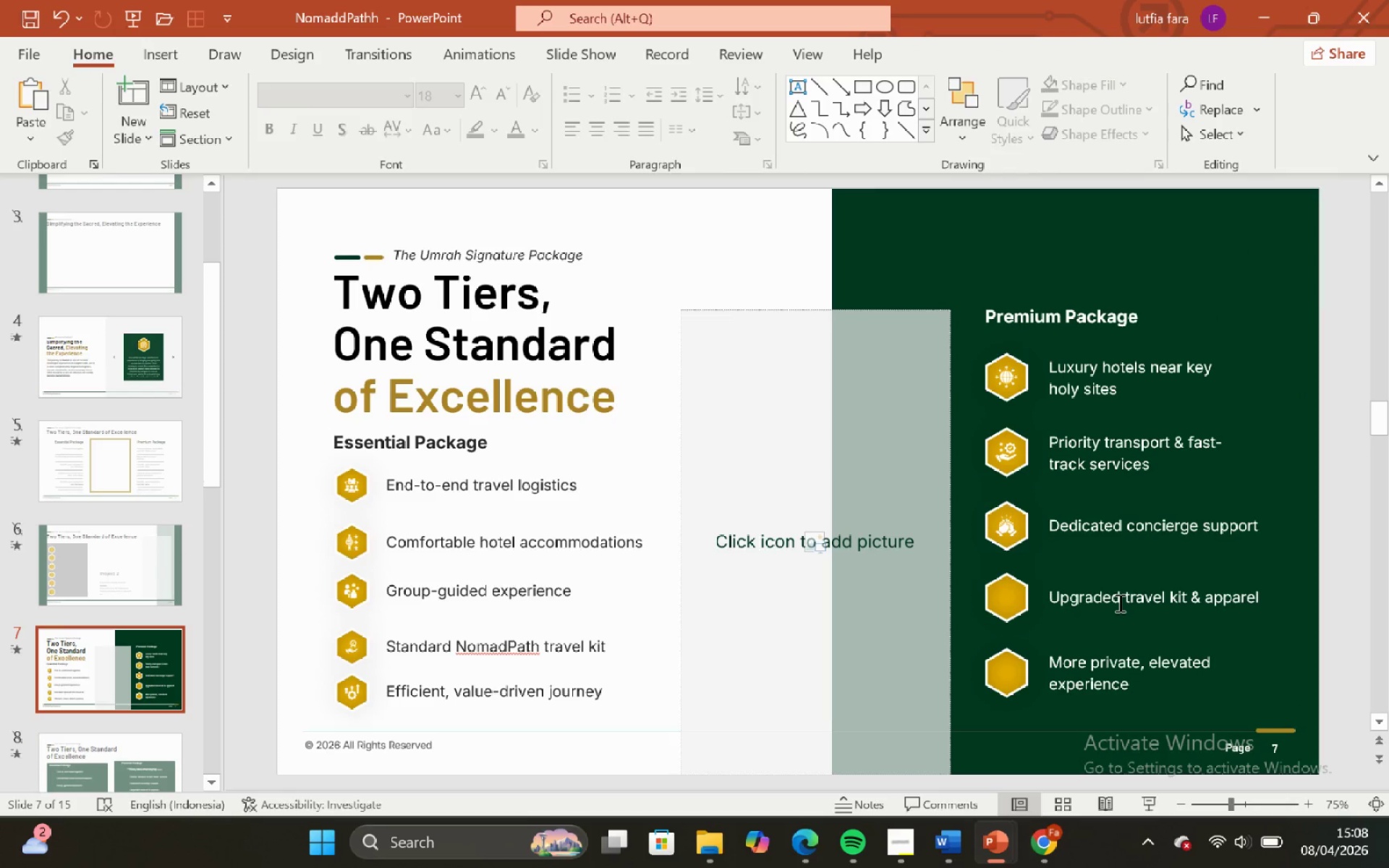 
left_click_drag(start_coordinate=[1118, 598], to_coordinate=[1034, 596])
 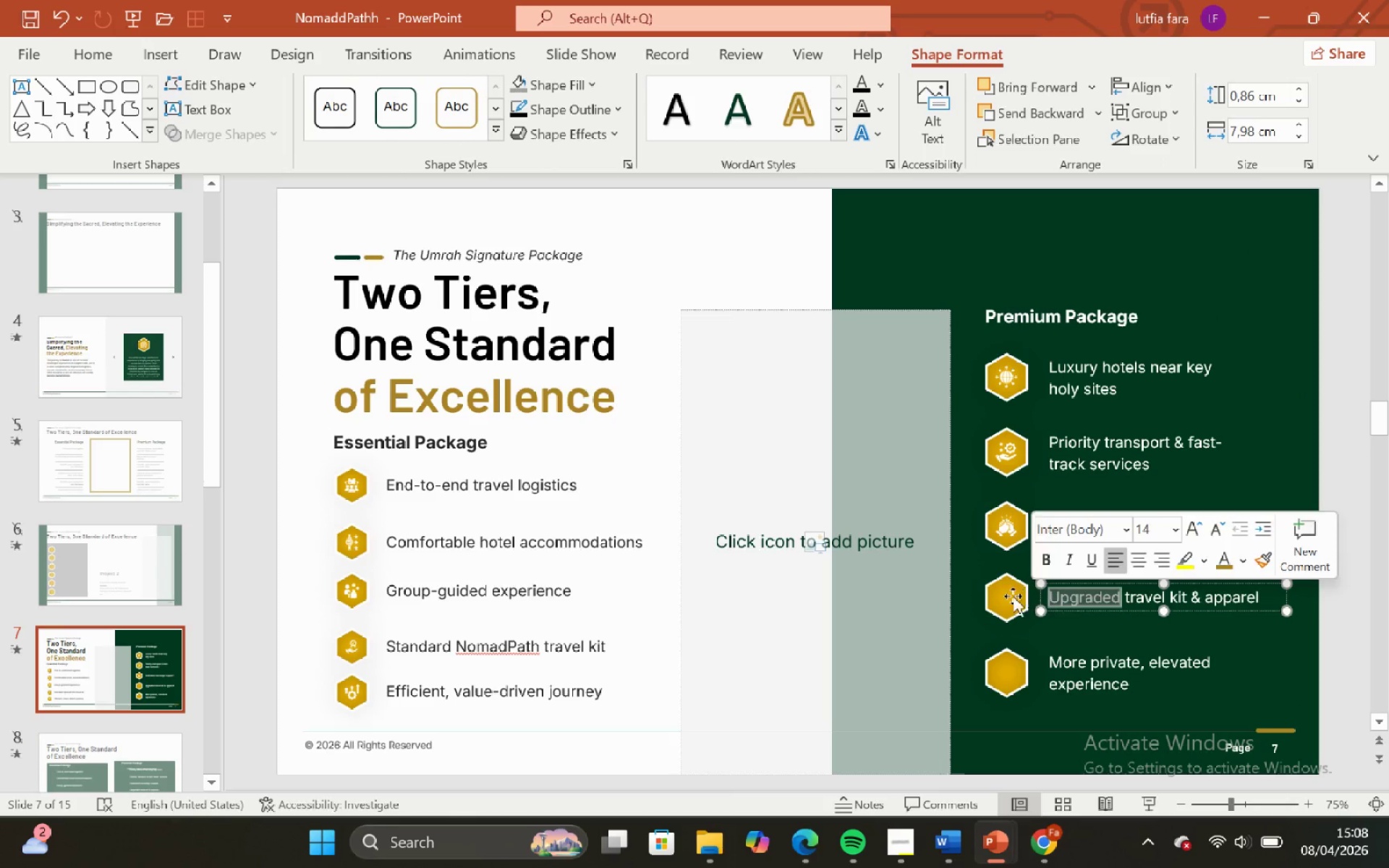 
hold_key(key=ControlLeft, duration=0.62)
 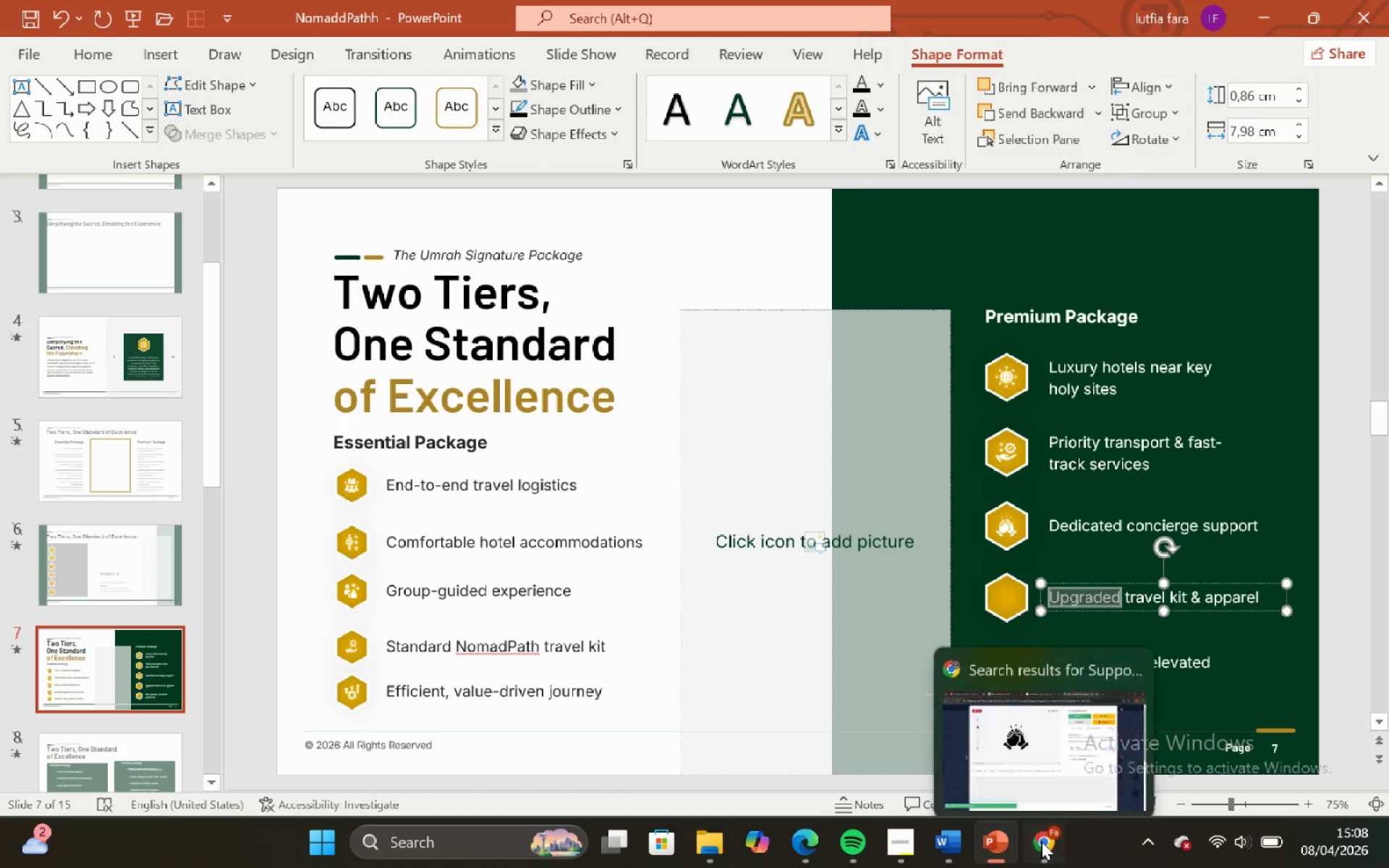 
hold_key(key=C, duration=0.31)
 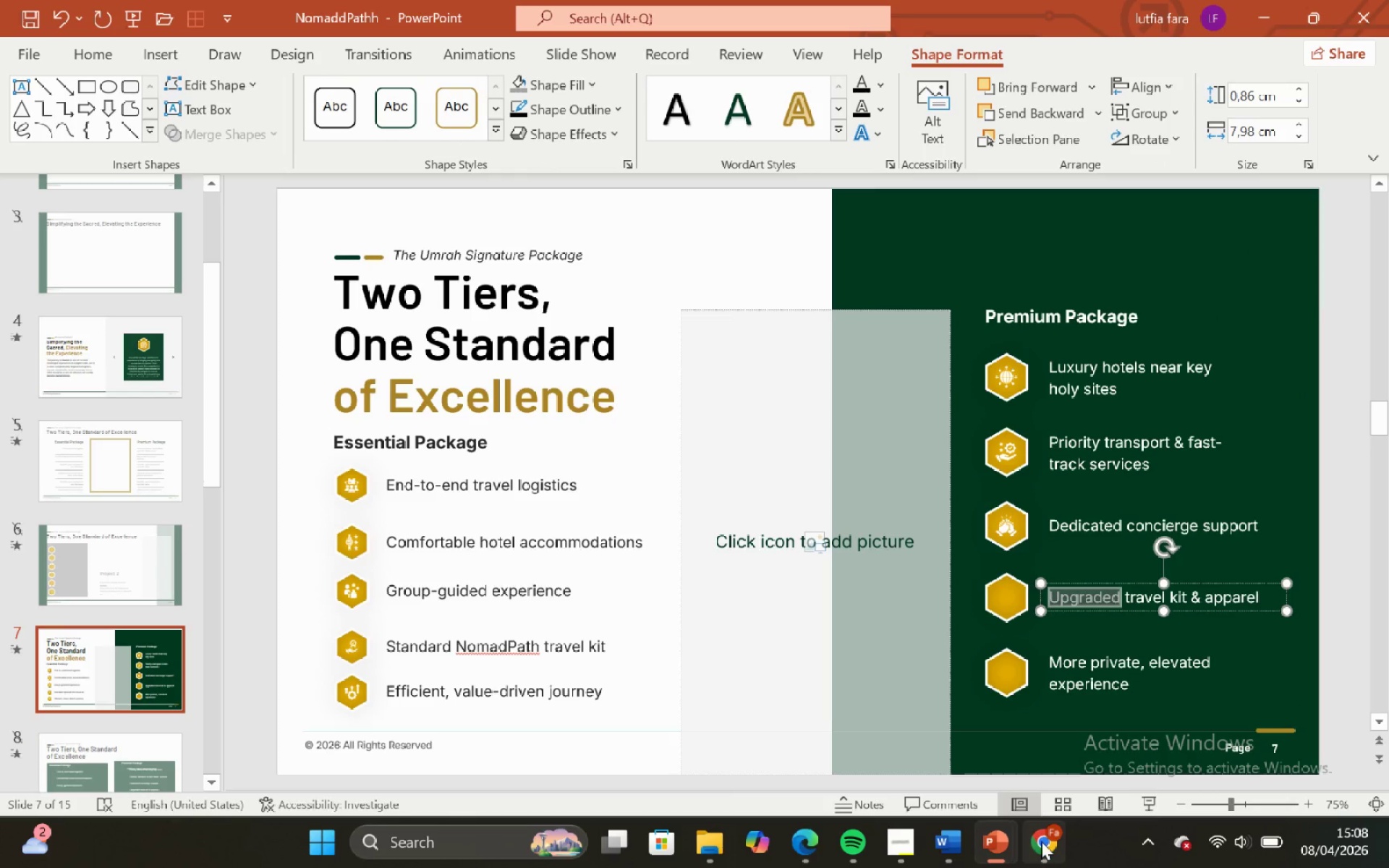 
left_click([1041, 841])
 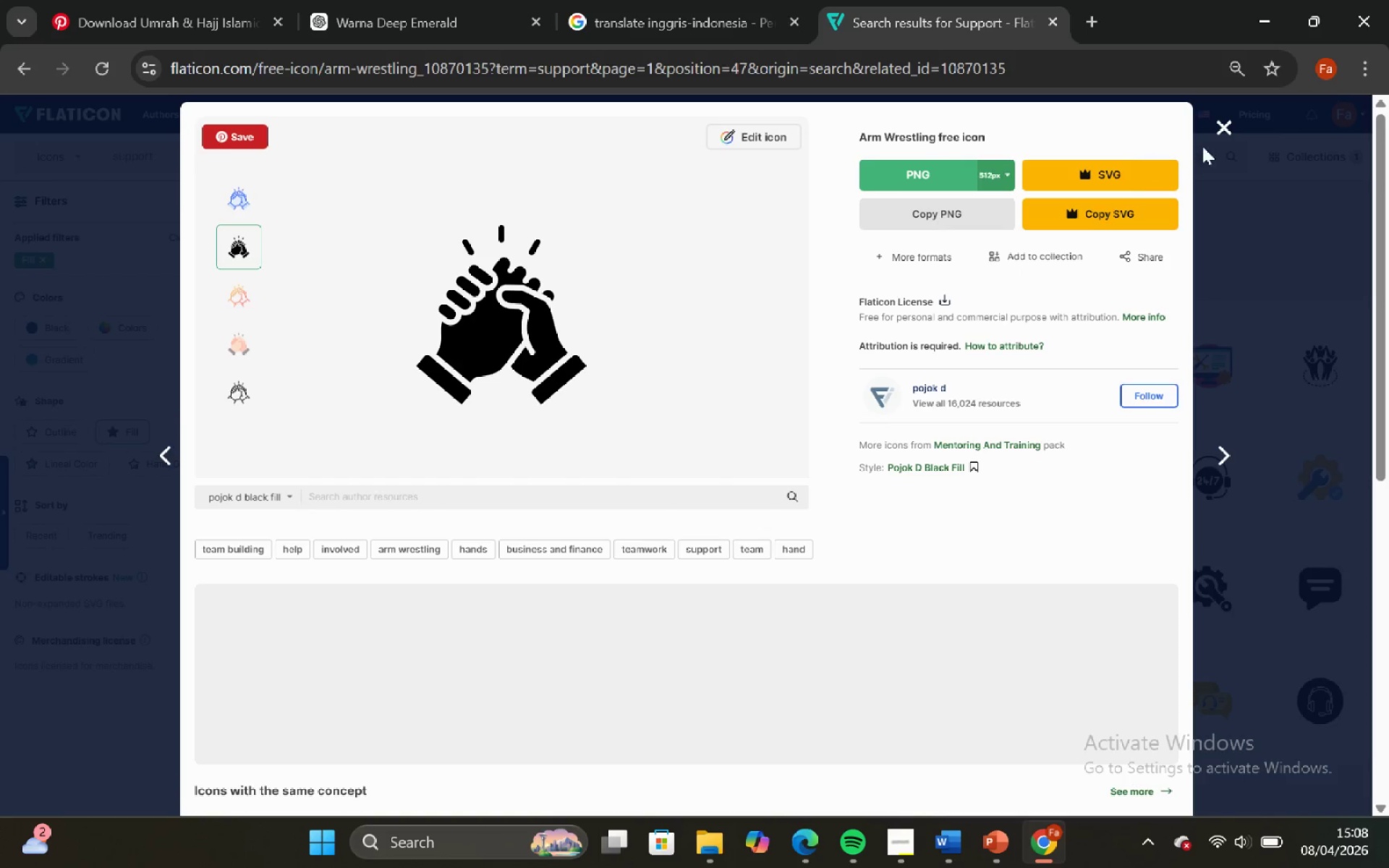 
left_click([1226, 127])
 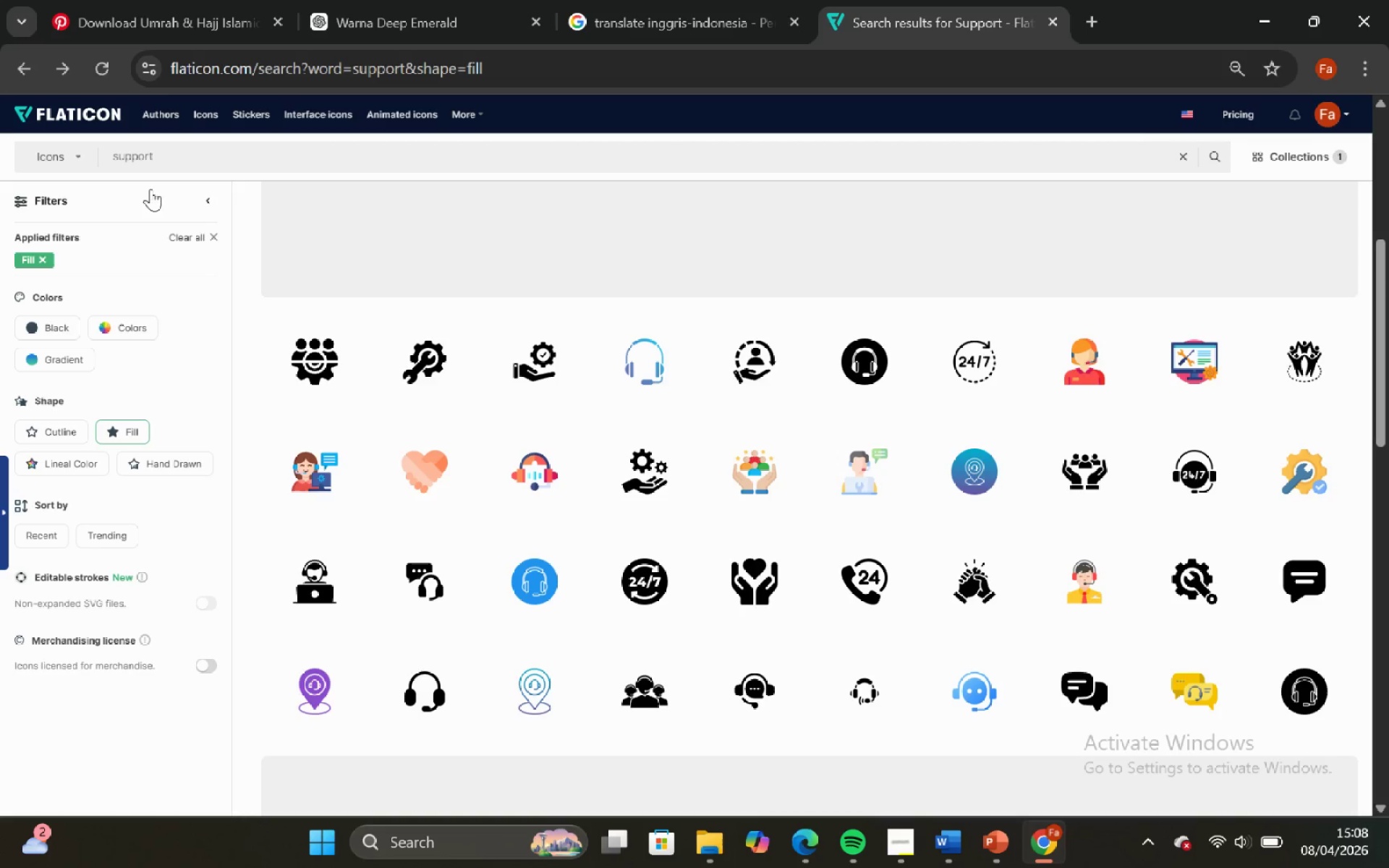 
left_click([140, 152])
 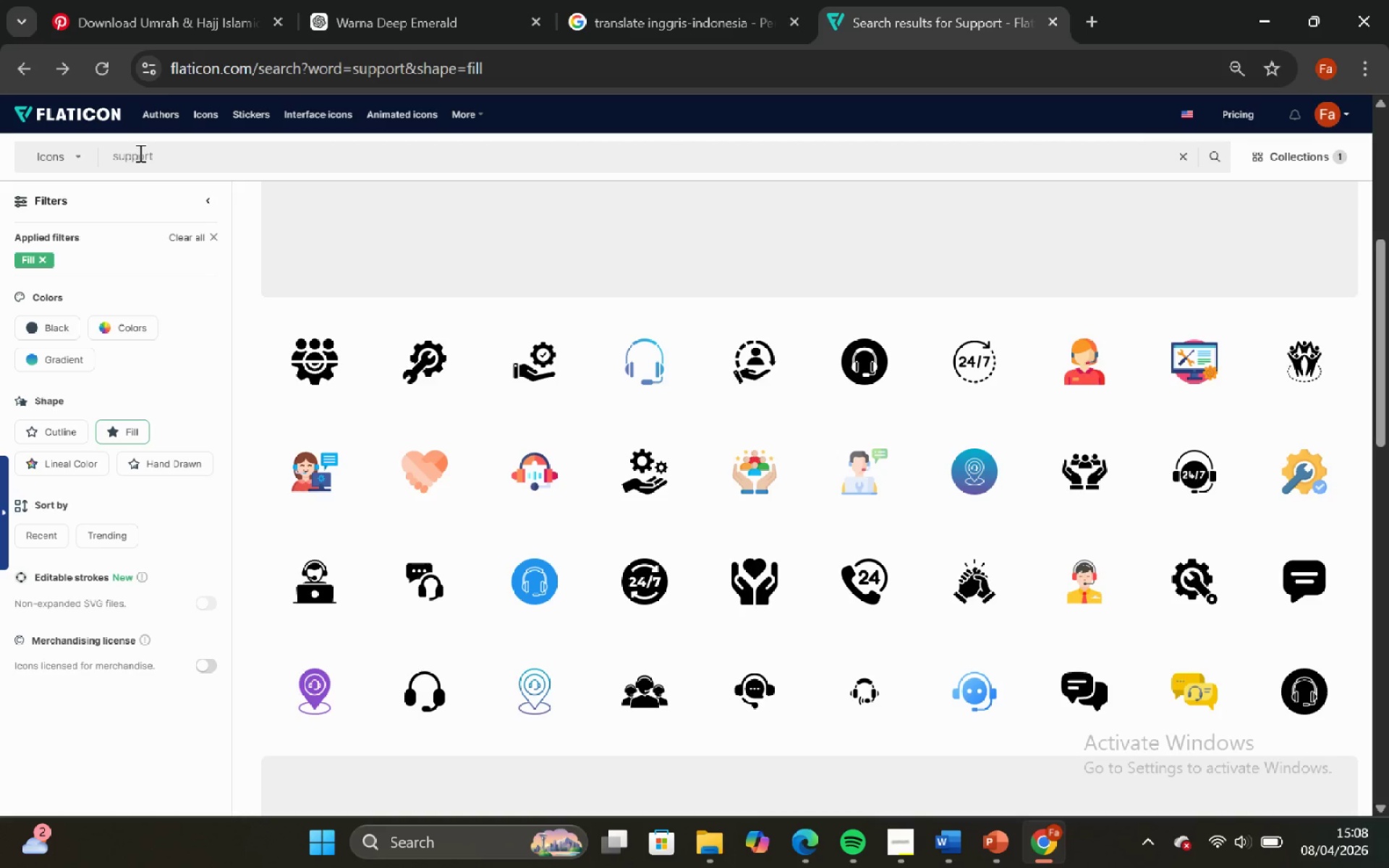 
key(Control+A)
 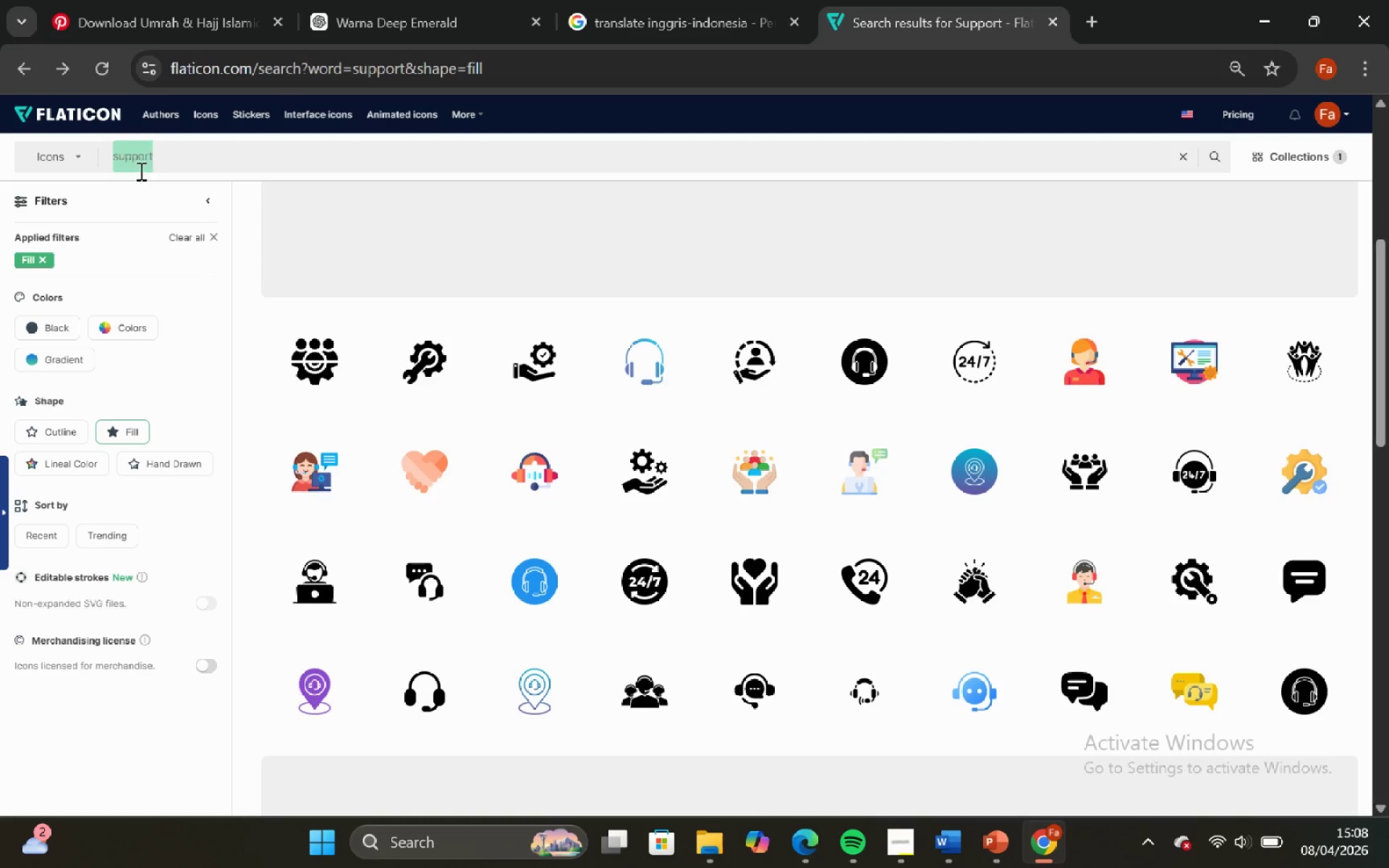 
key(Control+V)
 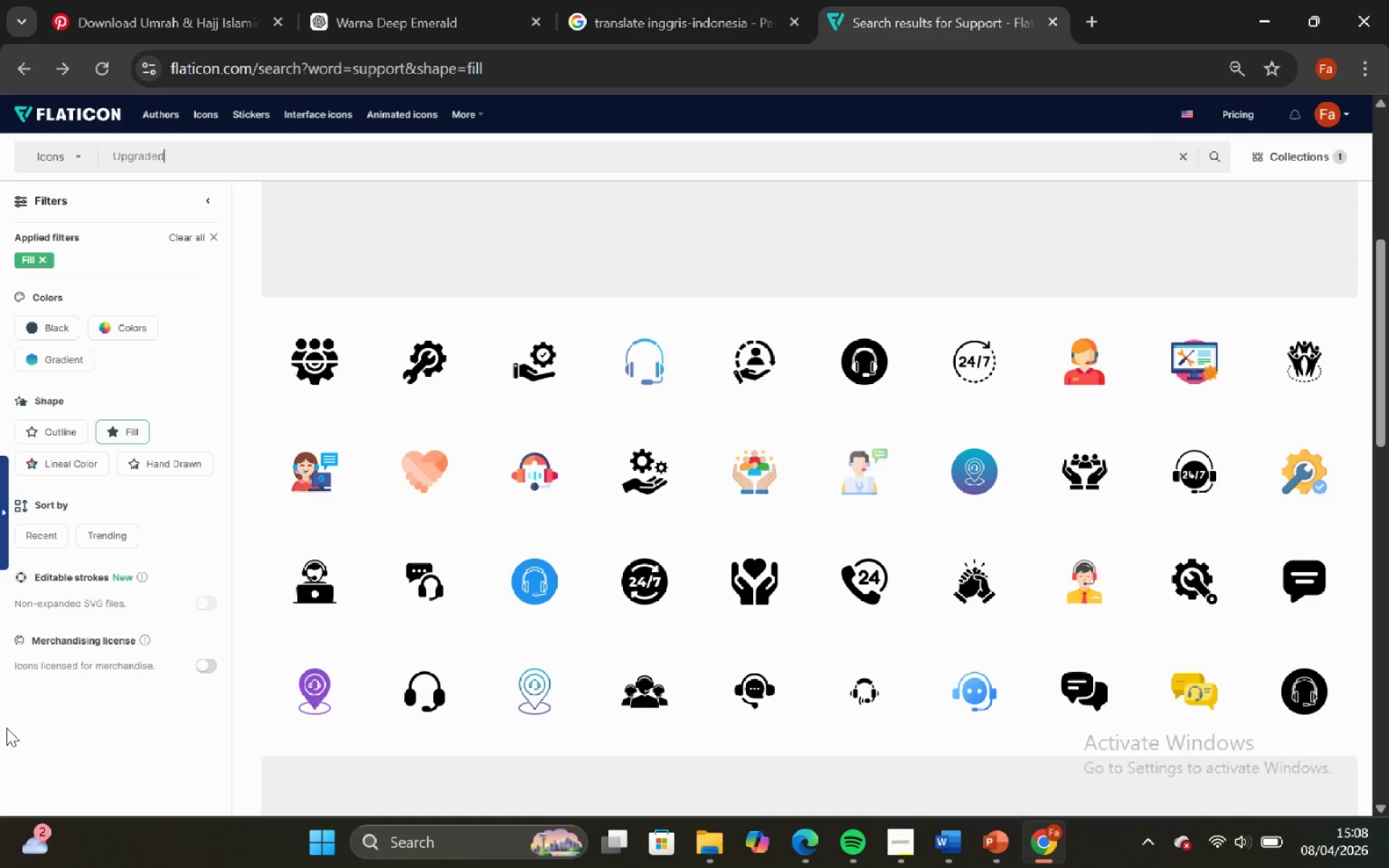 
key(Enter)
 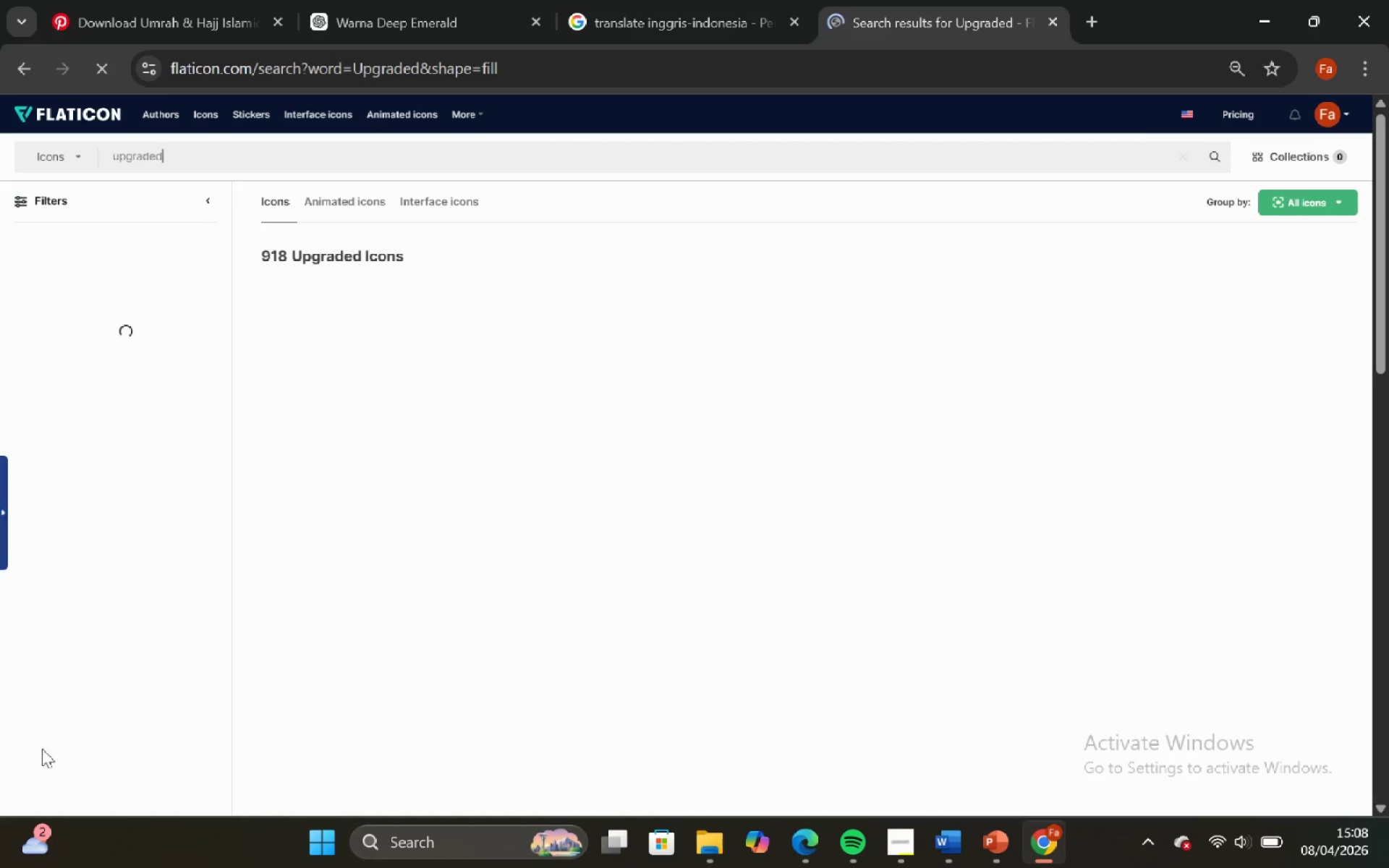 
mouse_move([713, 582])
 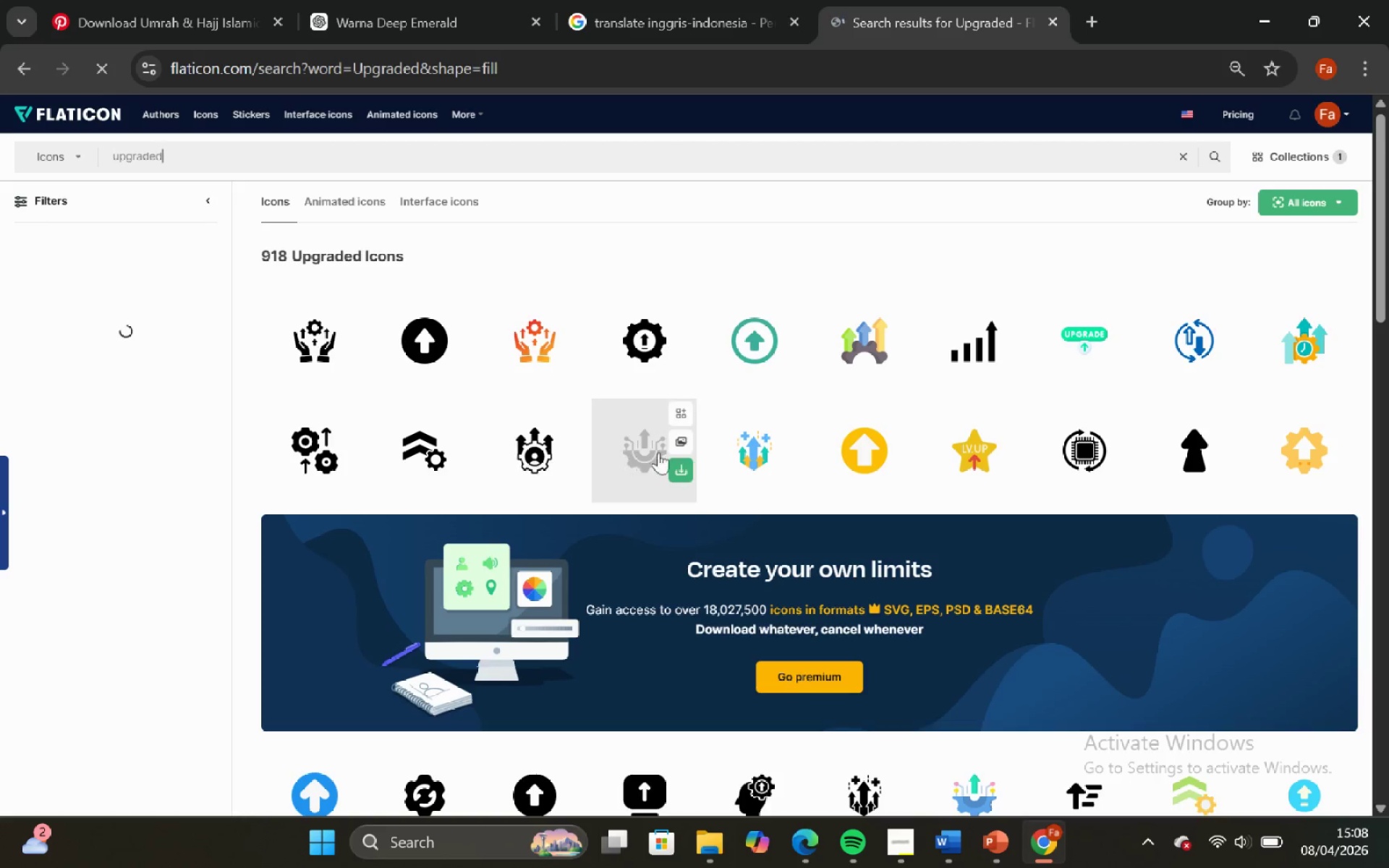 
left_click([612, 373])
 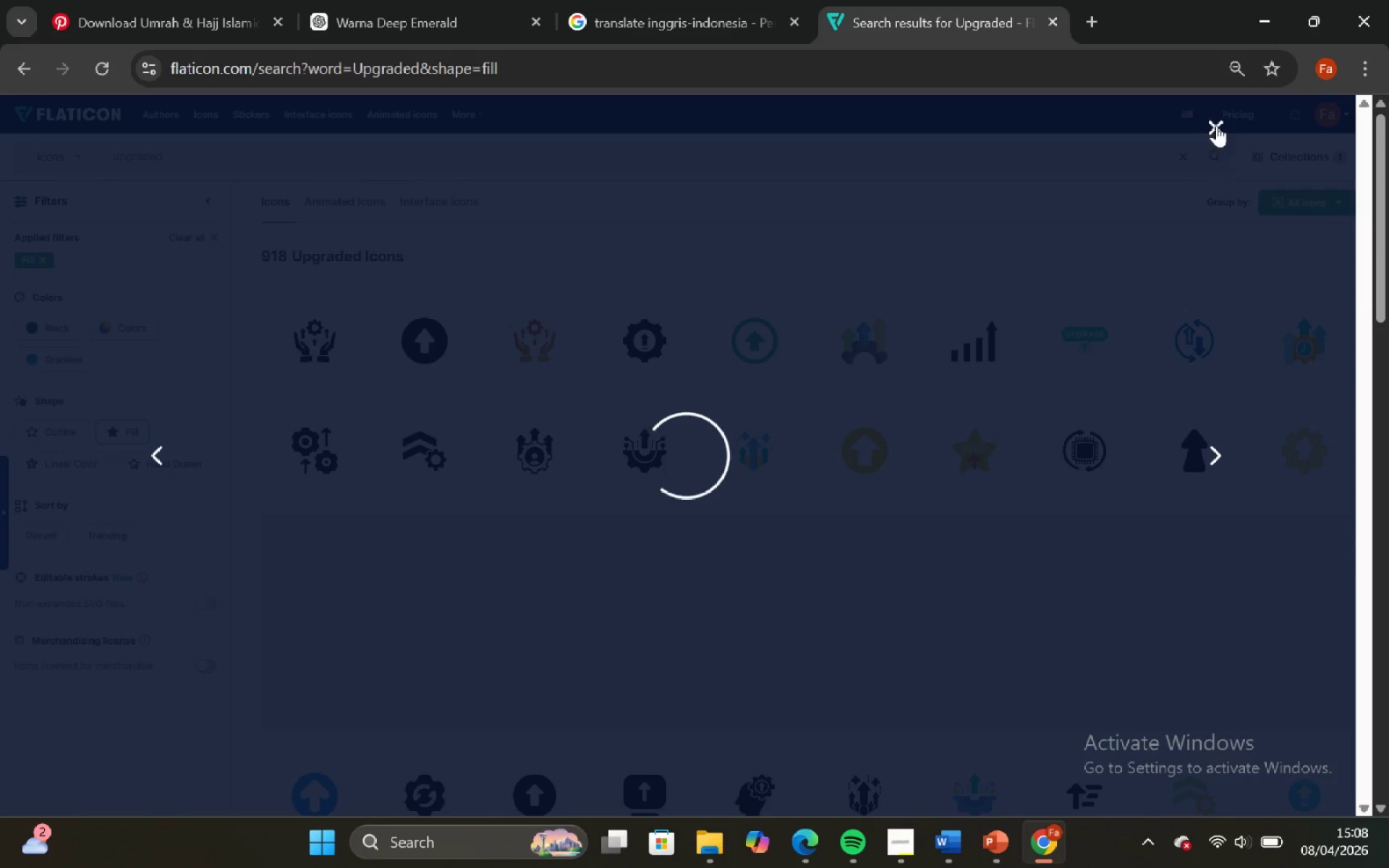 
left_click([1222, 129])
 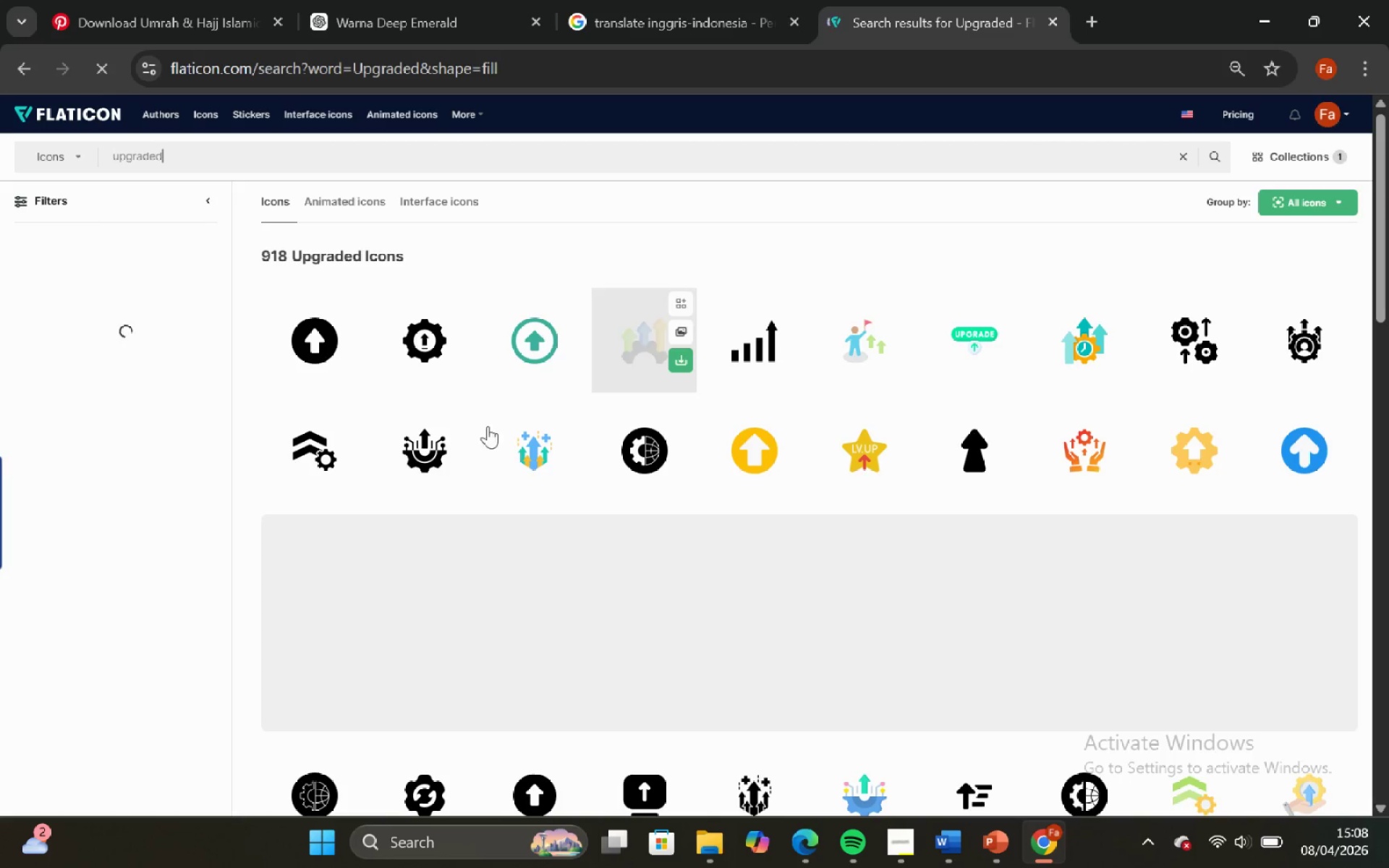 
left_click([415, 359])
 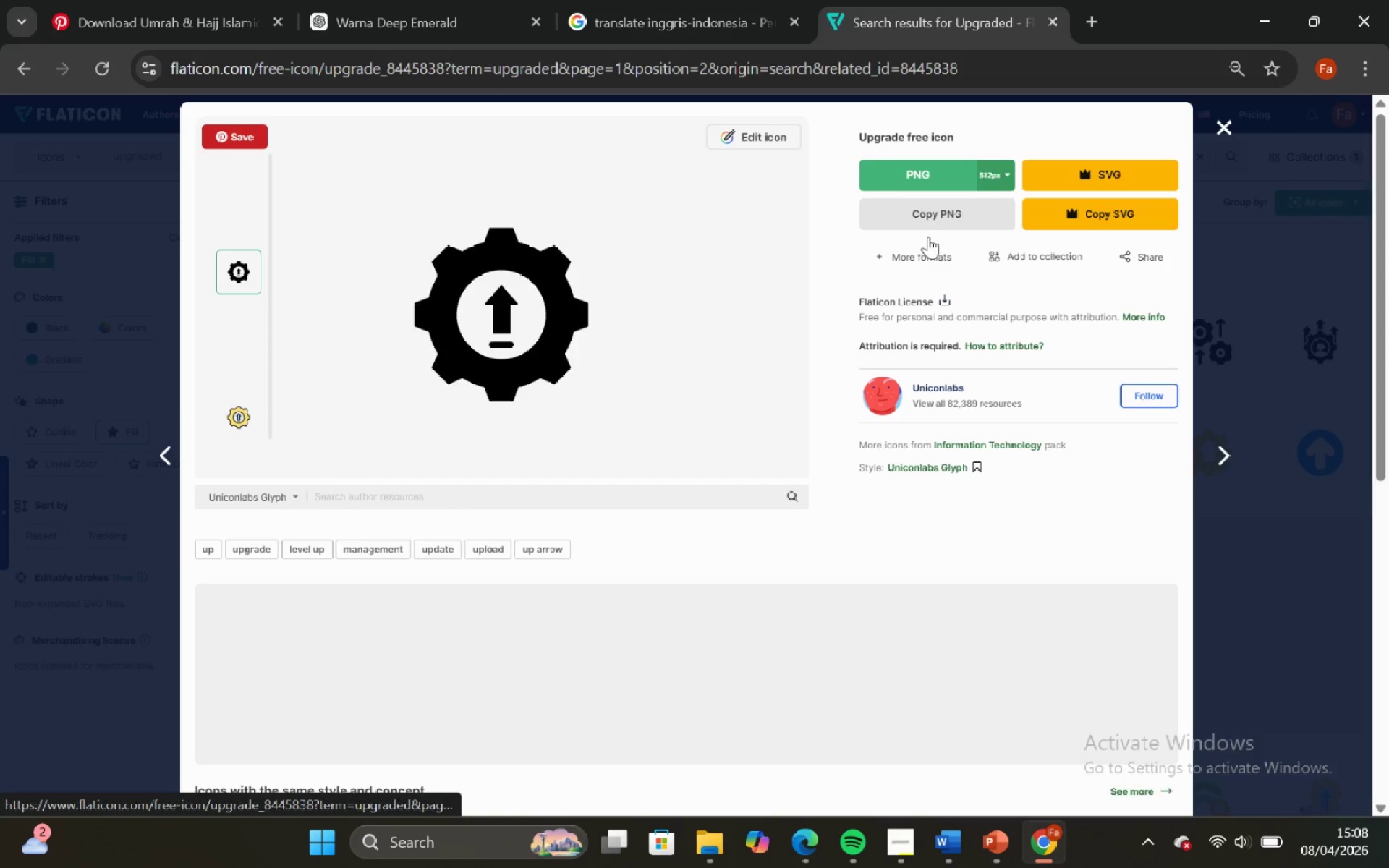 
left_click([918, 219])
 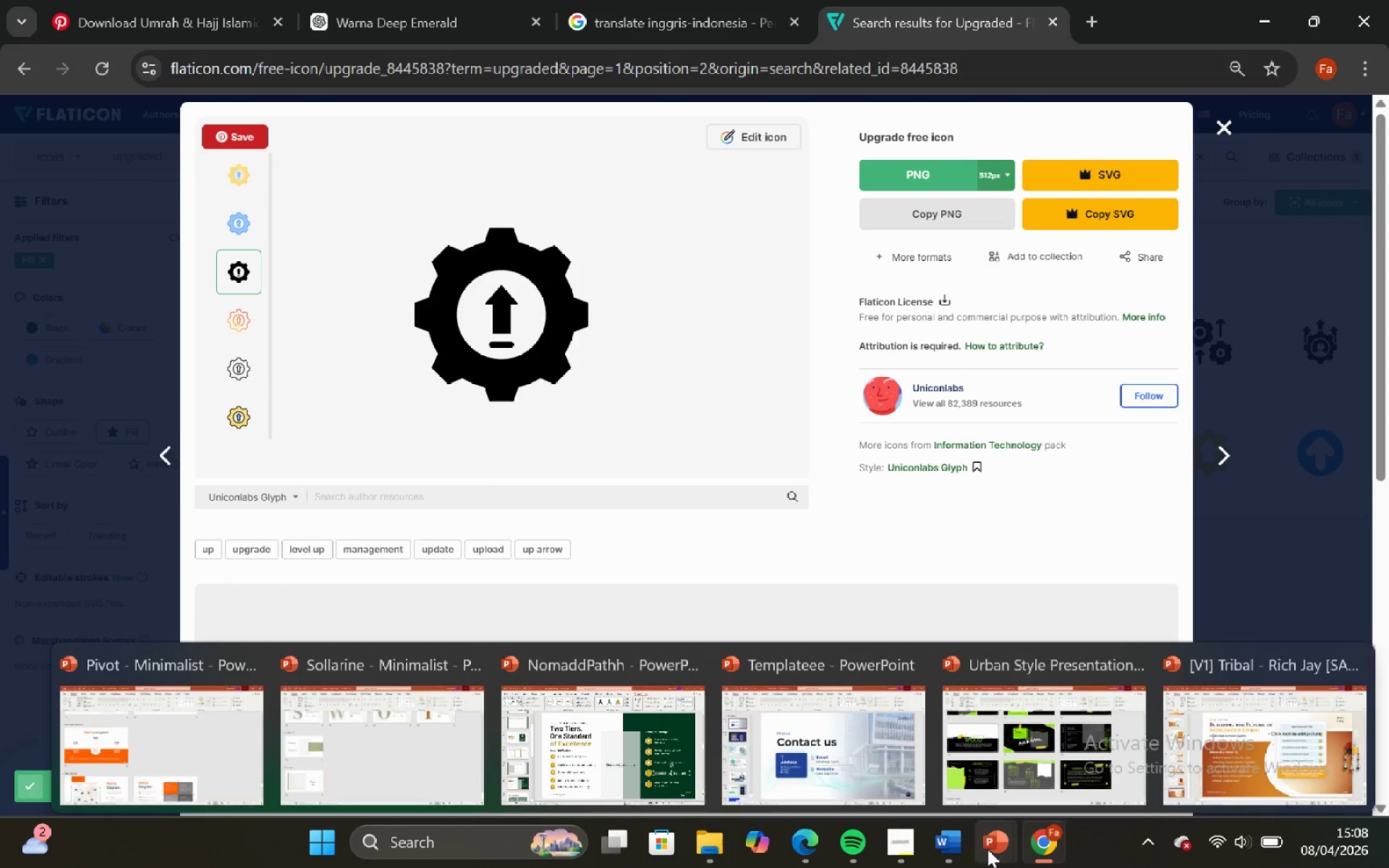 
left_click([553, 773])
 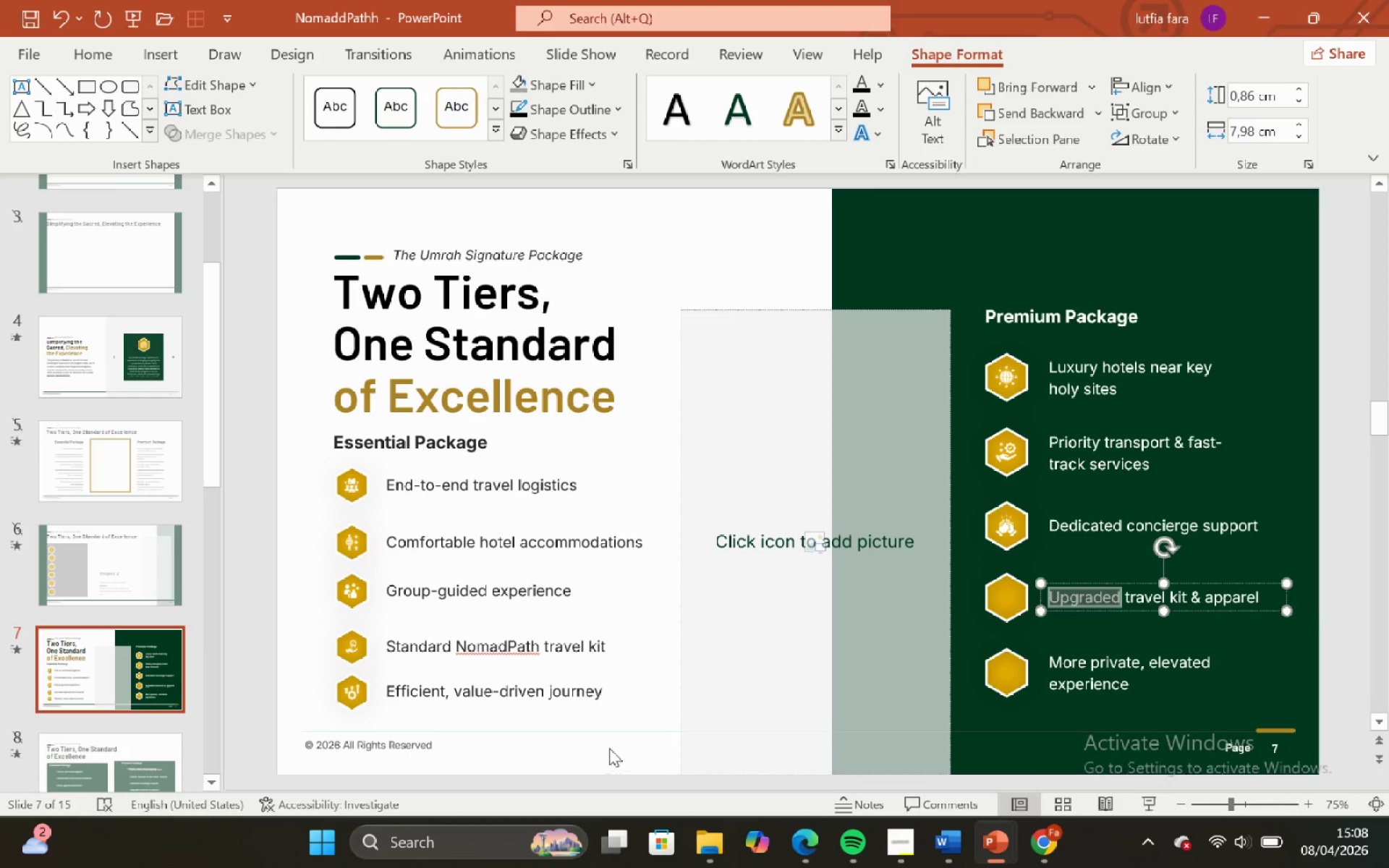 
left_click([600, 741])
 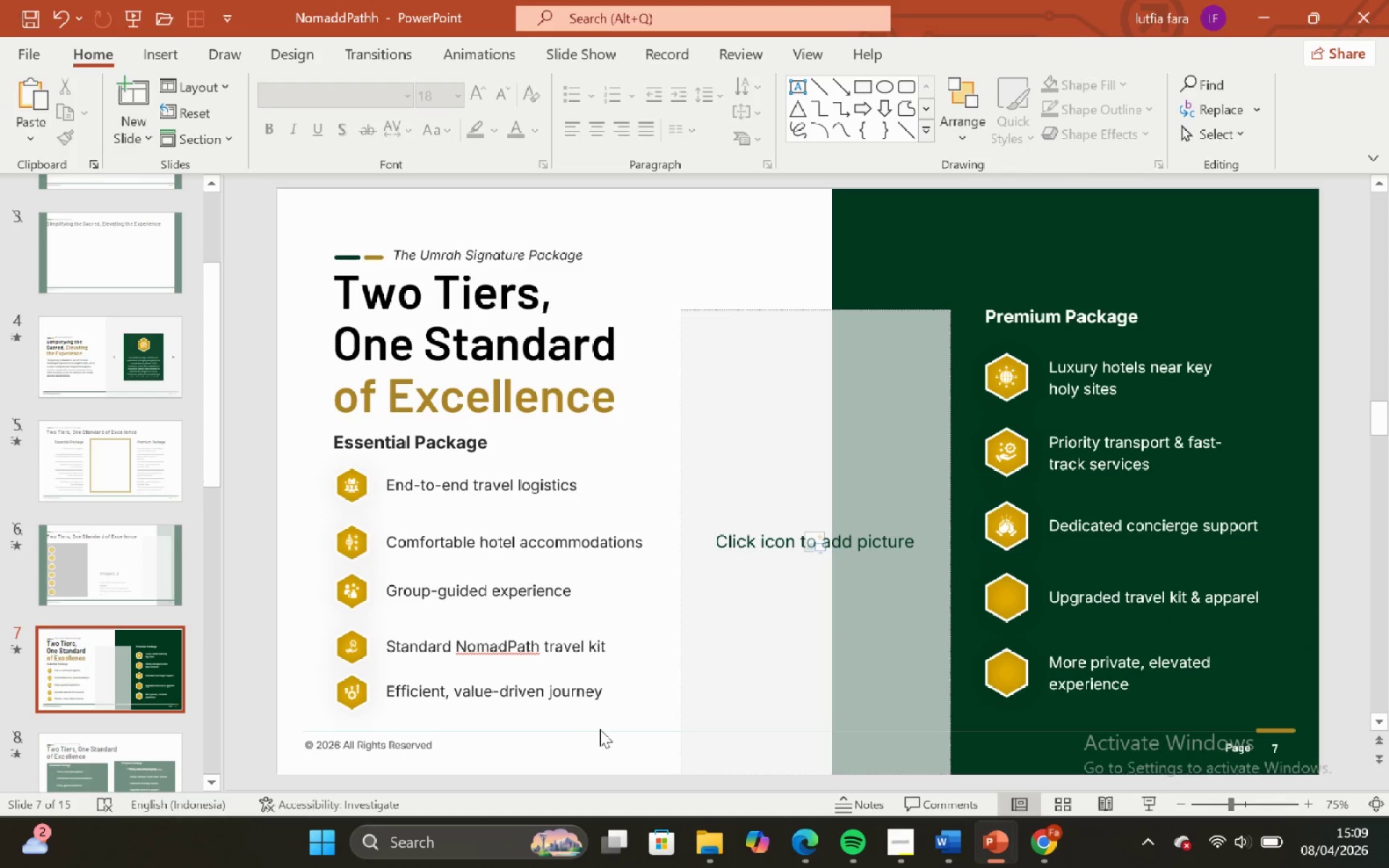 
wait(5.77)
 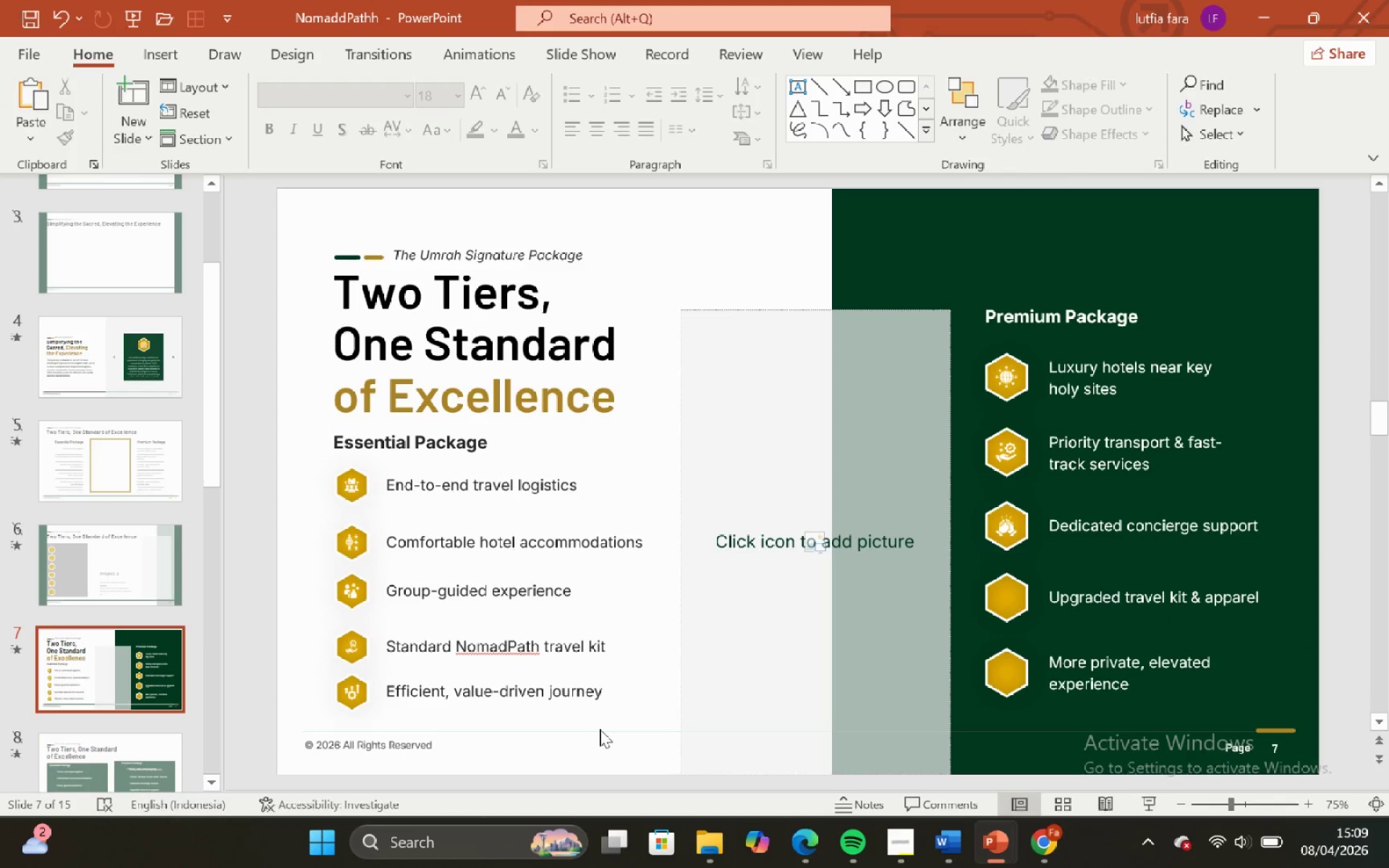 
key(Control+V)
 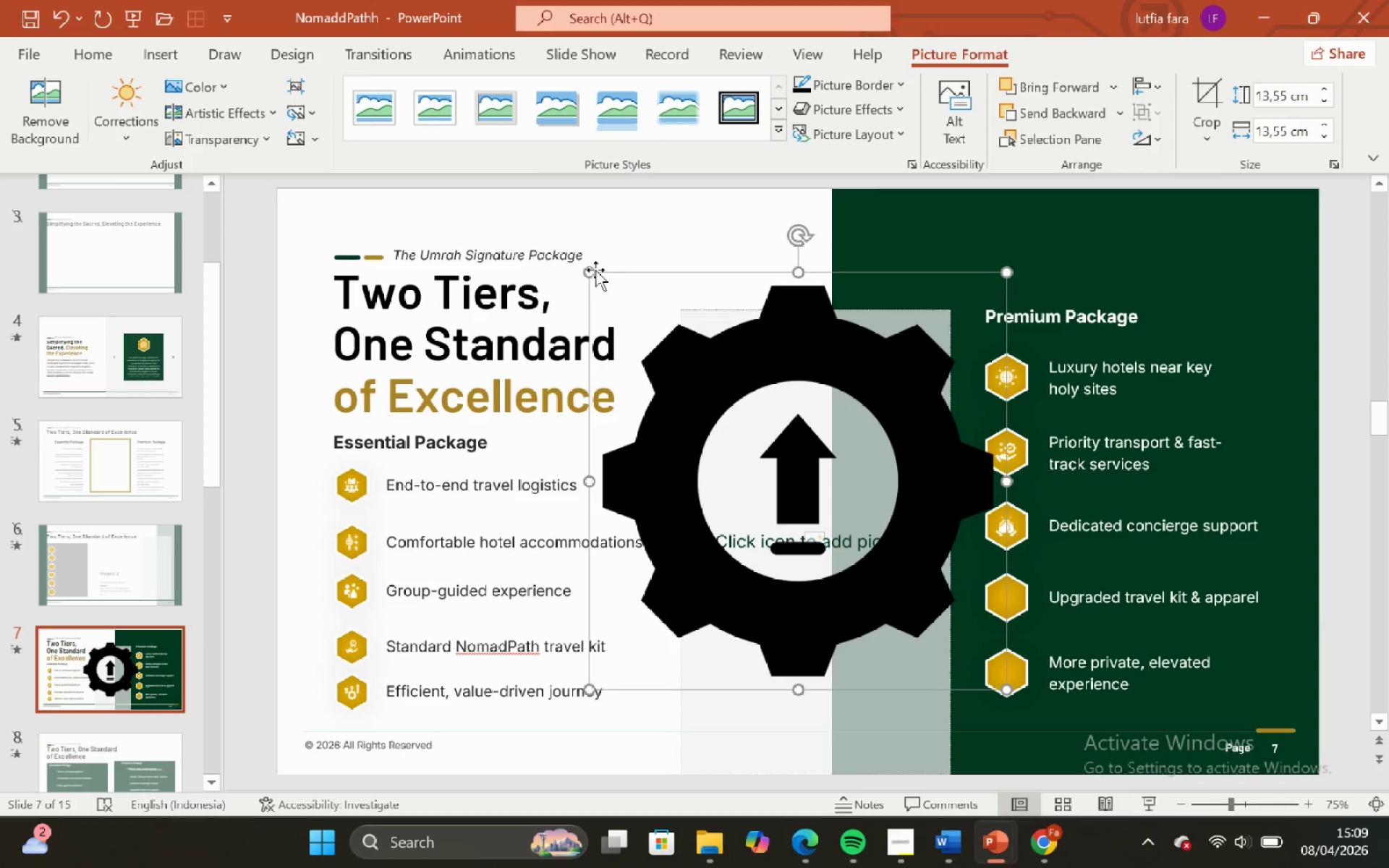 
hold_key(key=ShiftLeft, duration=3.08)
left_click_drag(start_coordinate=[588, 275], to_coordinate=[993, 647])
 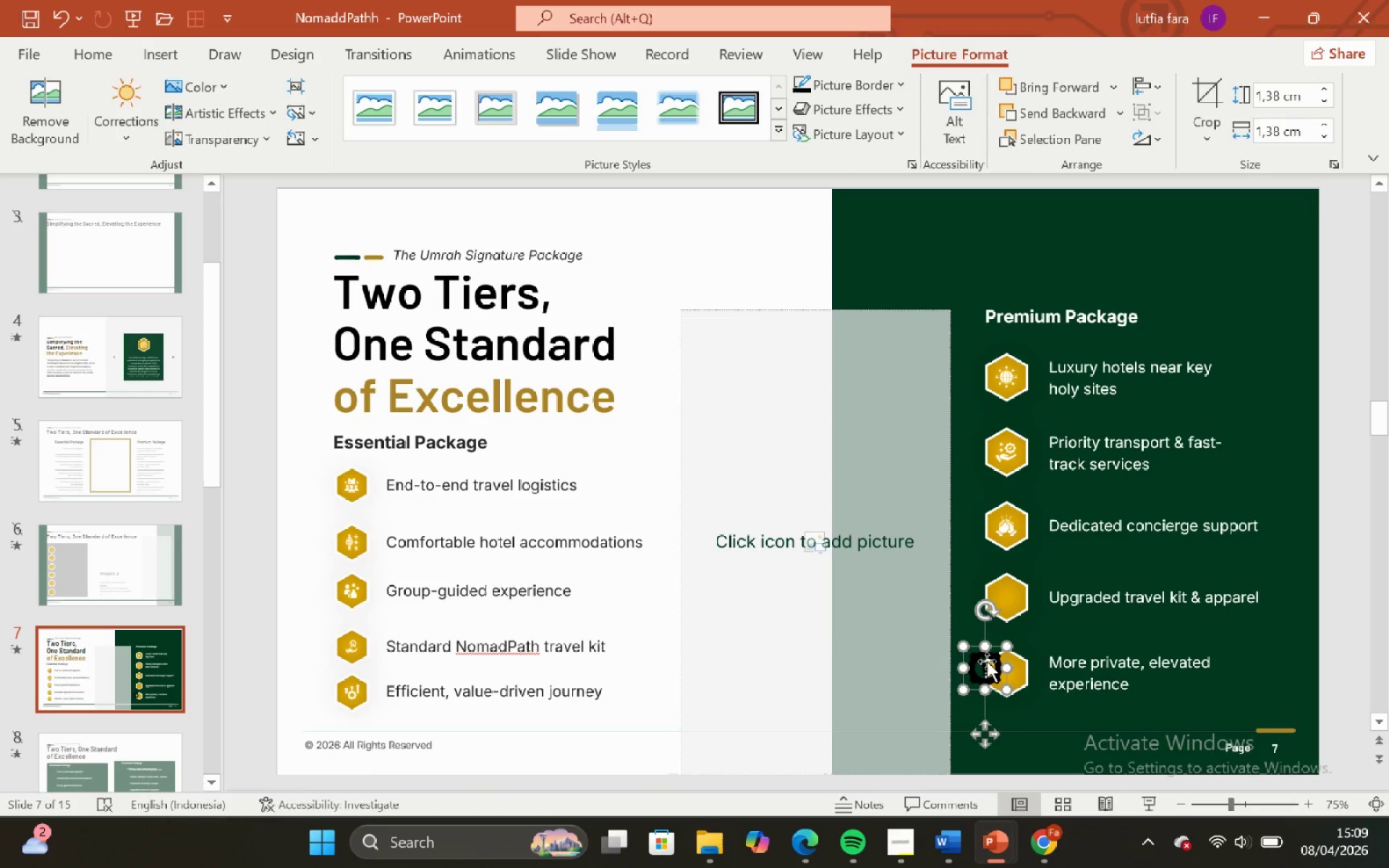 
left_click_drag(start_coordinate=[987, 661], to_coordinate=[997, 577])
 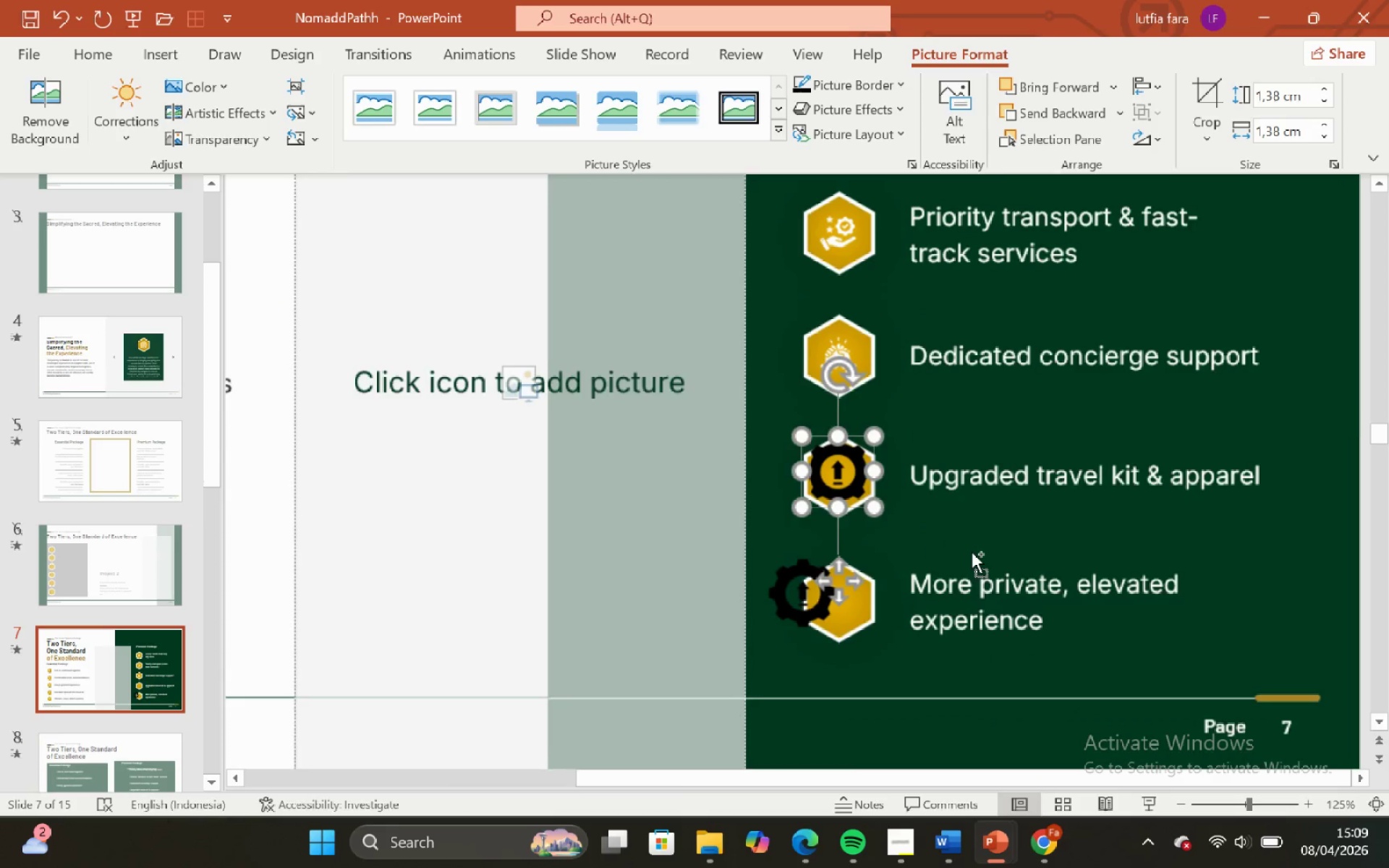 
hold_key(key=ControlLeft, duration=1.25)
hold_key(key=ShiftLeft, duration=1.08)
scroll: coordinate [972, 552], scroll_direction: up, amount: 4.0
 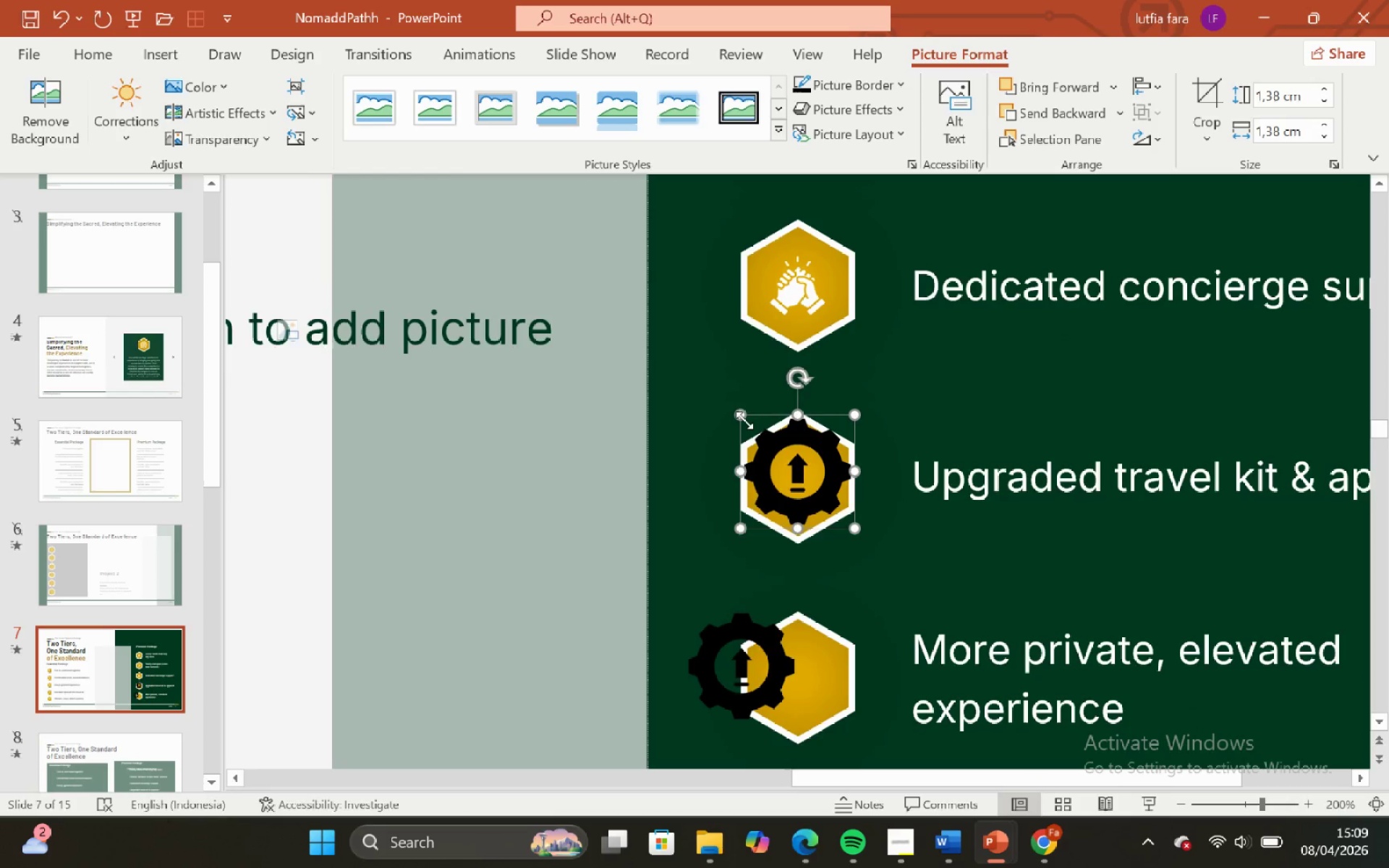 
hold_key(key=ShiftLeft, duration=1.66)
left_click_drag(start_coordinate=[739, 415], to_coordinate=[818, 470])
 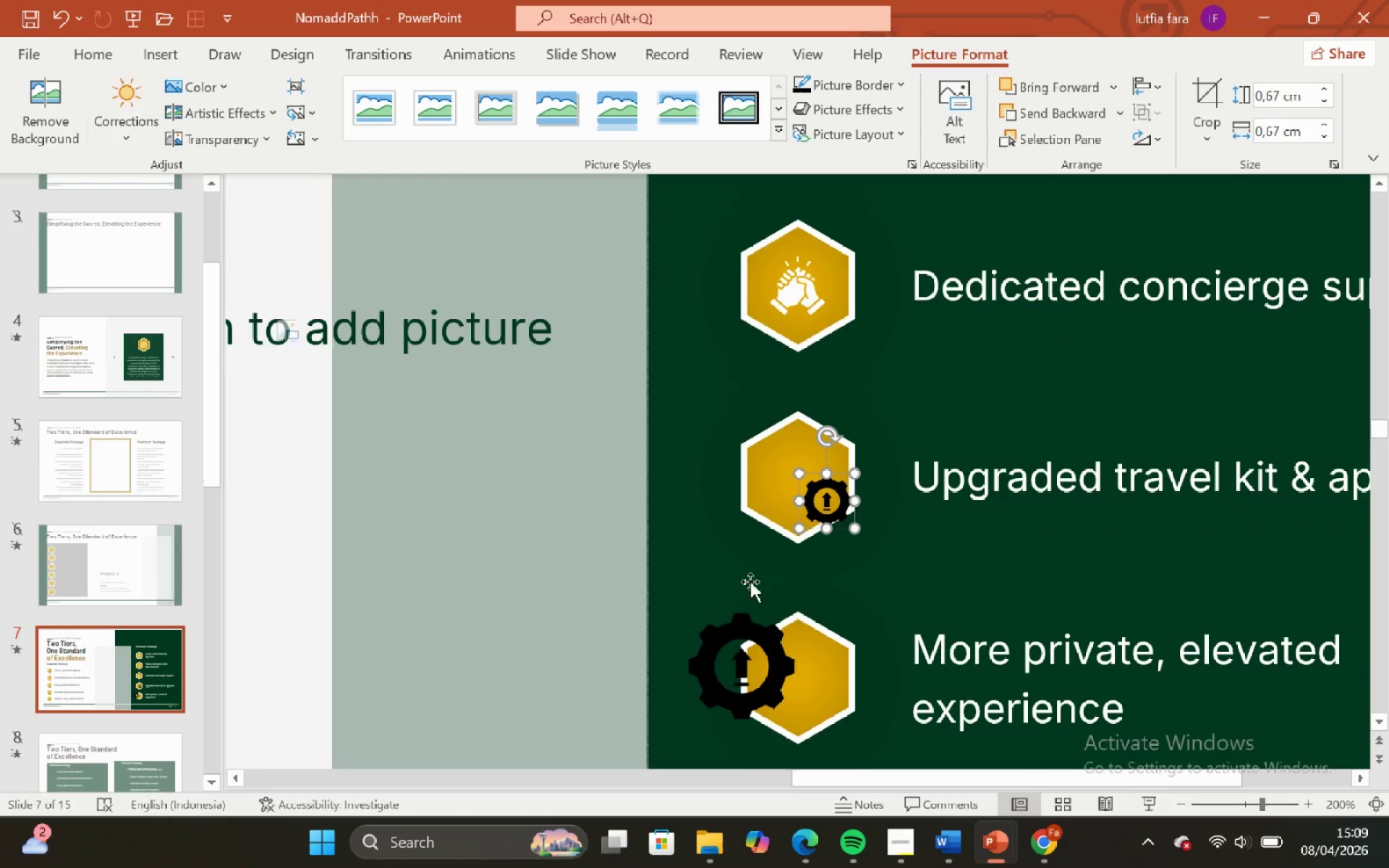 
left_click_drag(start_coordinate=[754, 612], to_coordinate=[760, 608])
 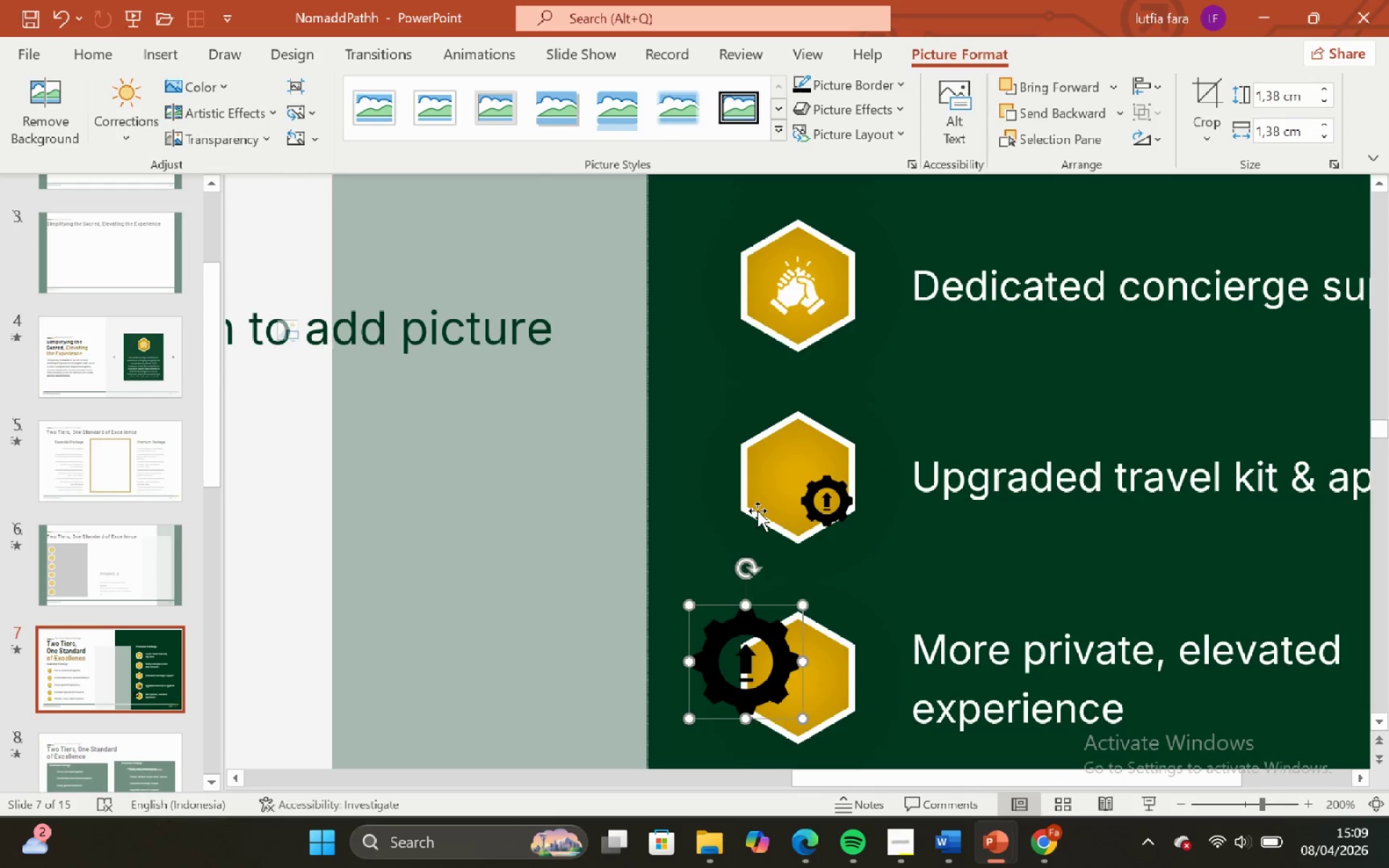 
key(Backspace)
 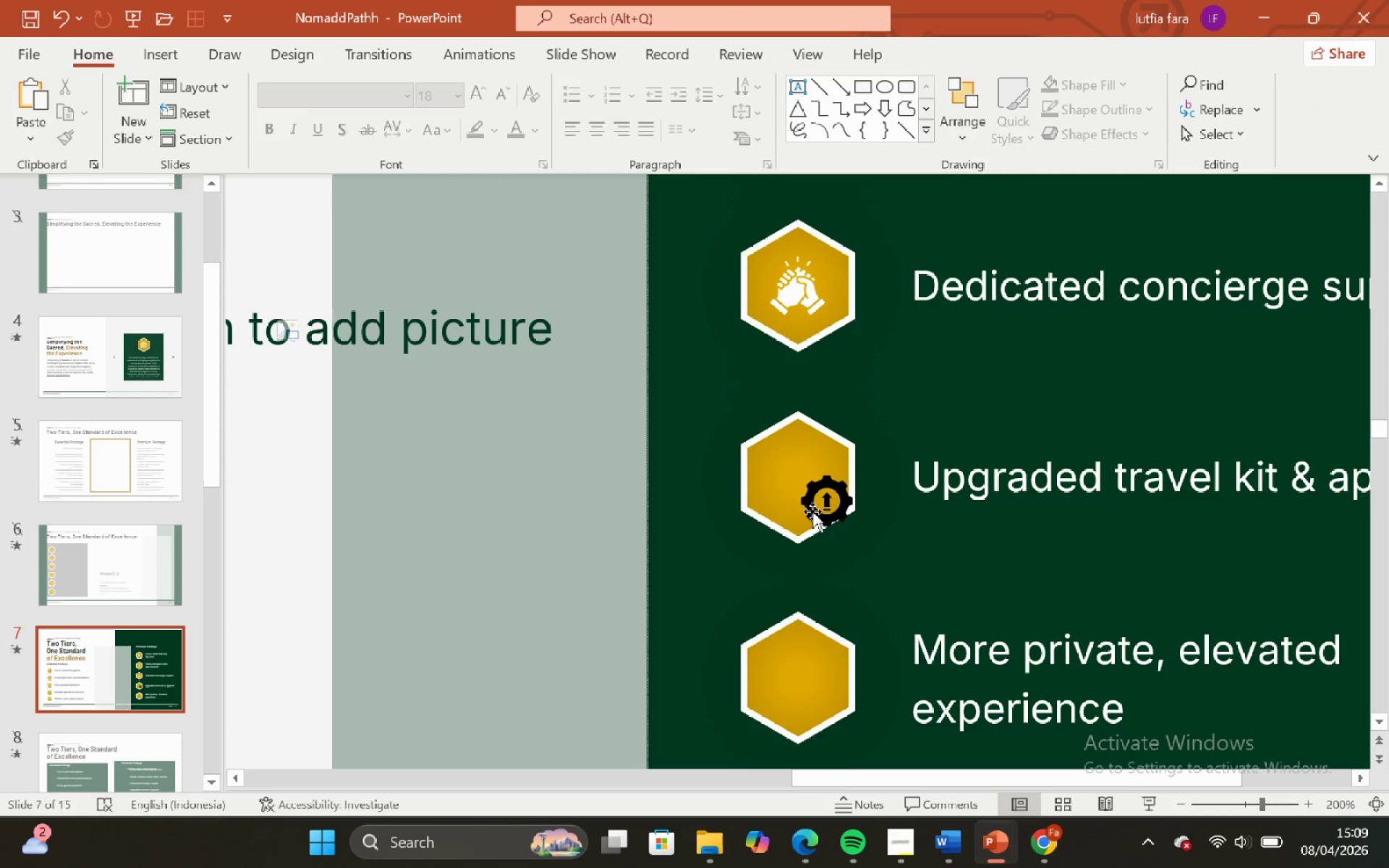 
left_click([820, 493])
 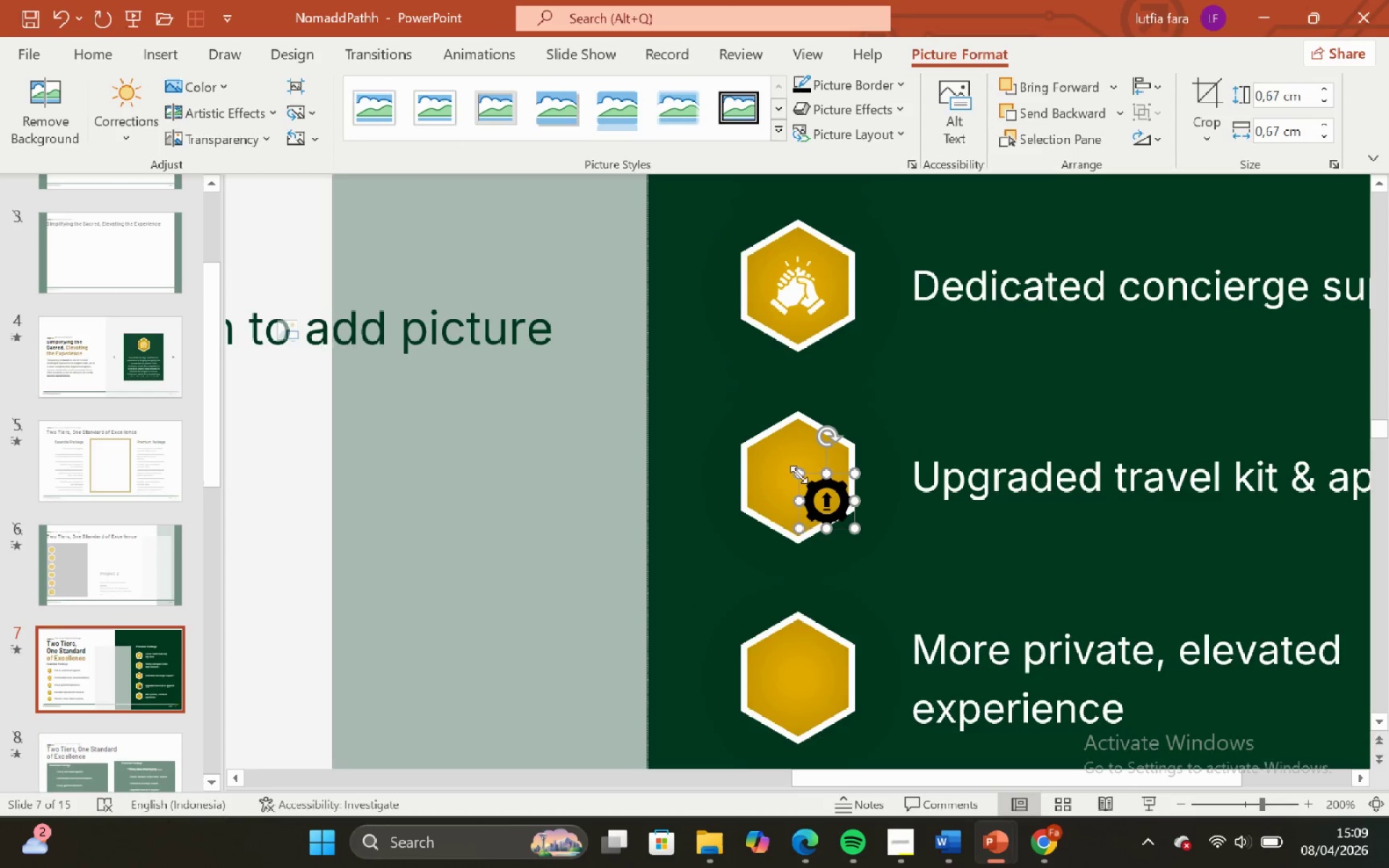 
left_click_drag(start_coordinate=[798, 473], to_coordinate=[791, 469])
 